 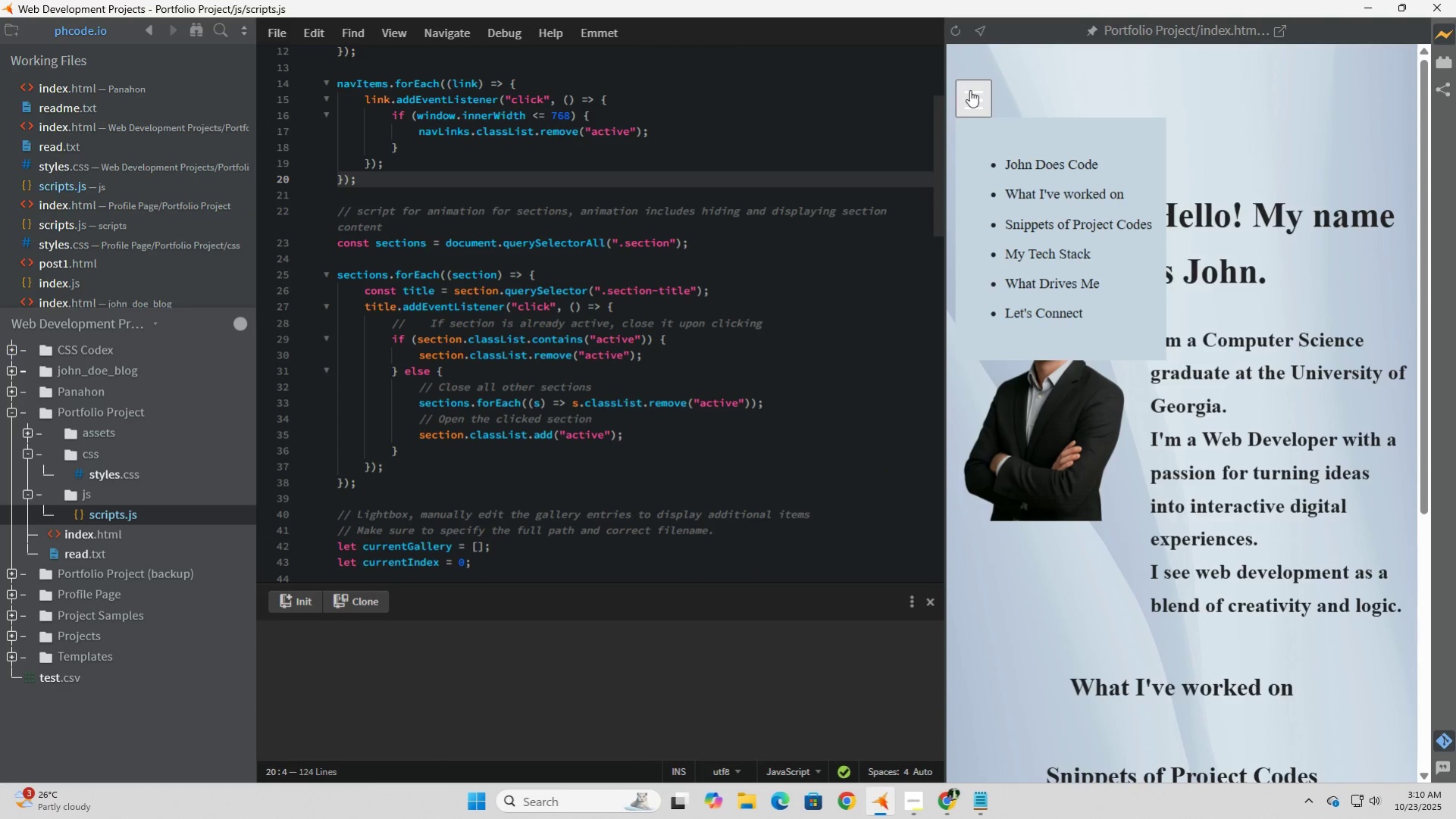 
left_click([969, 90])
 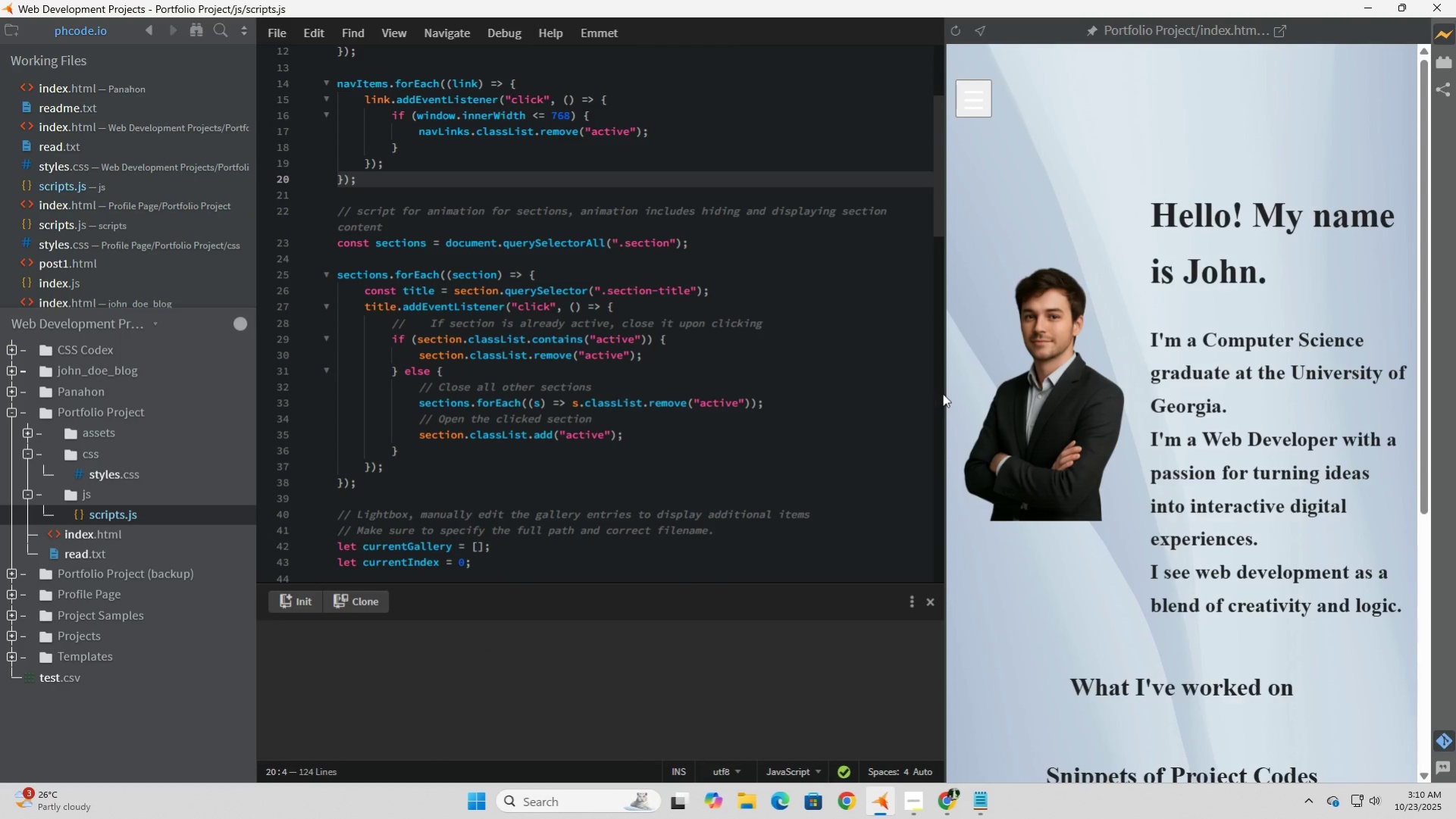 
left_click_drag(start_coordinate=[944, 394], to_coordinate=[1039, 396])
 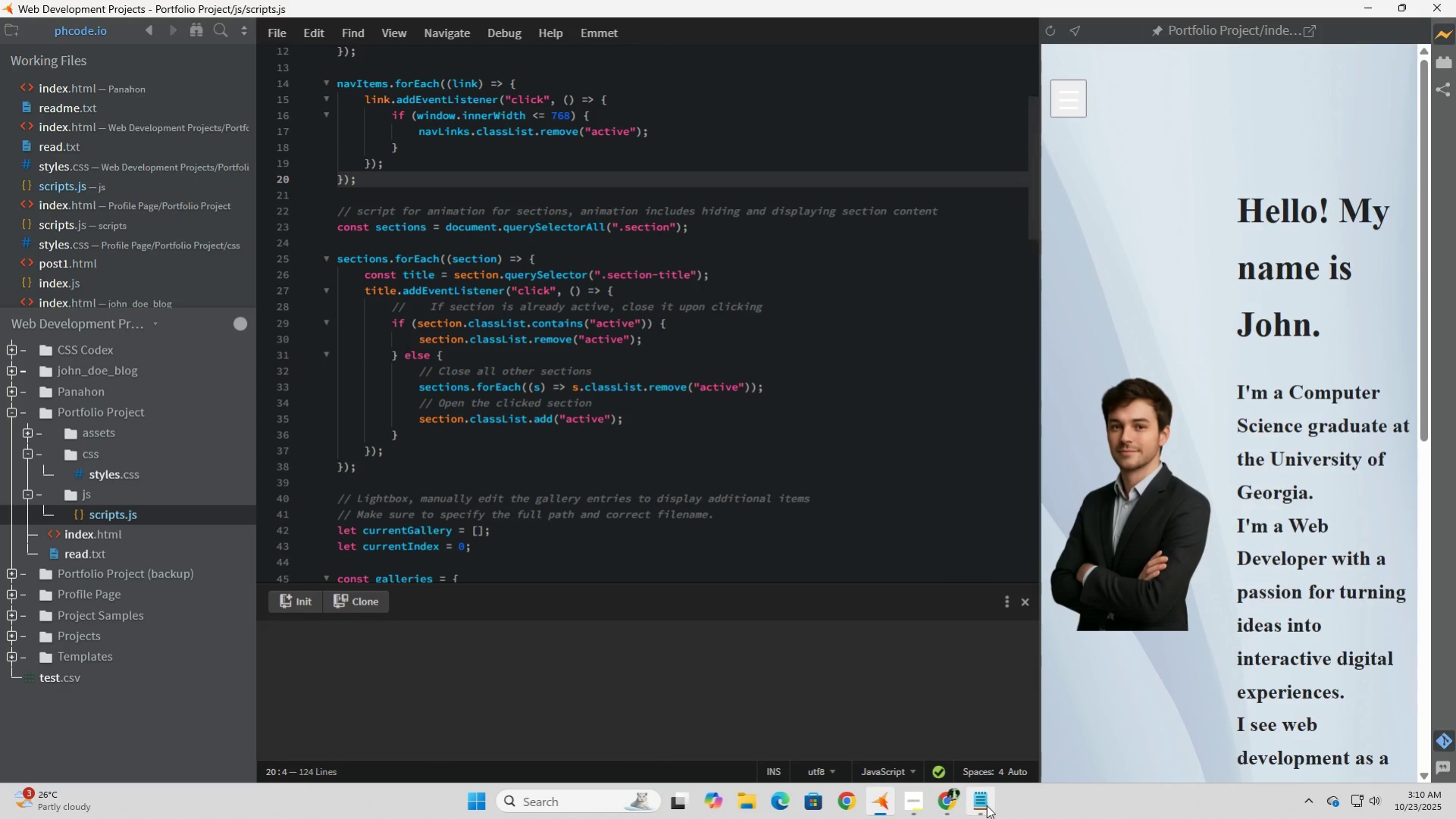 
left_click([986, 805])
 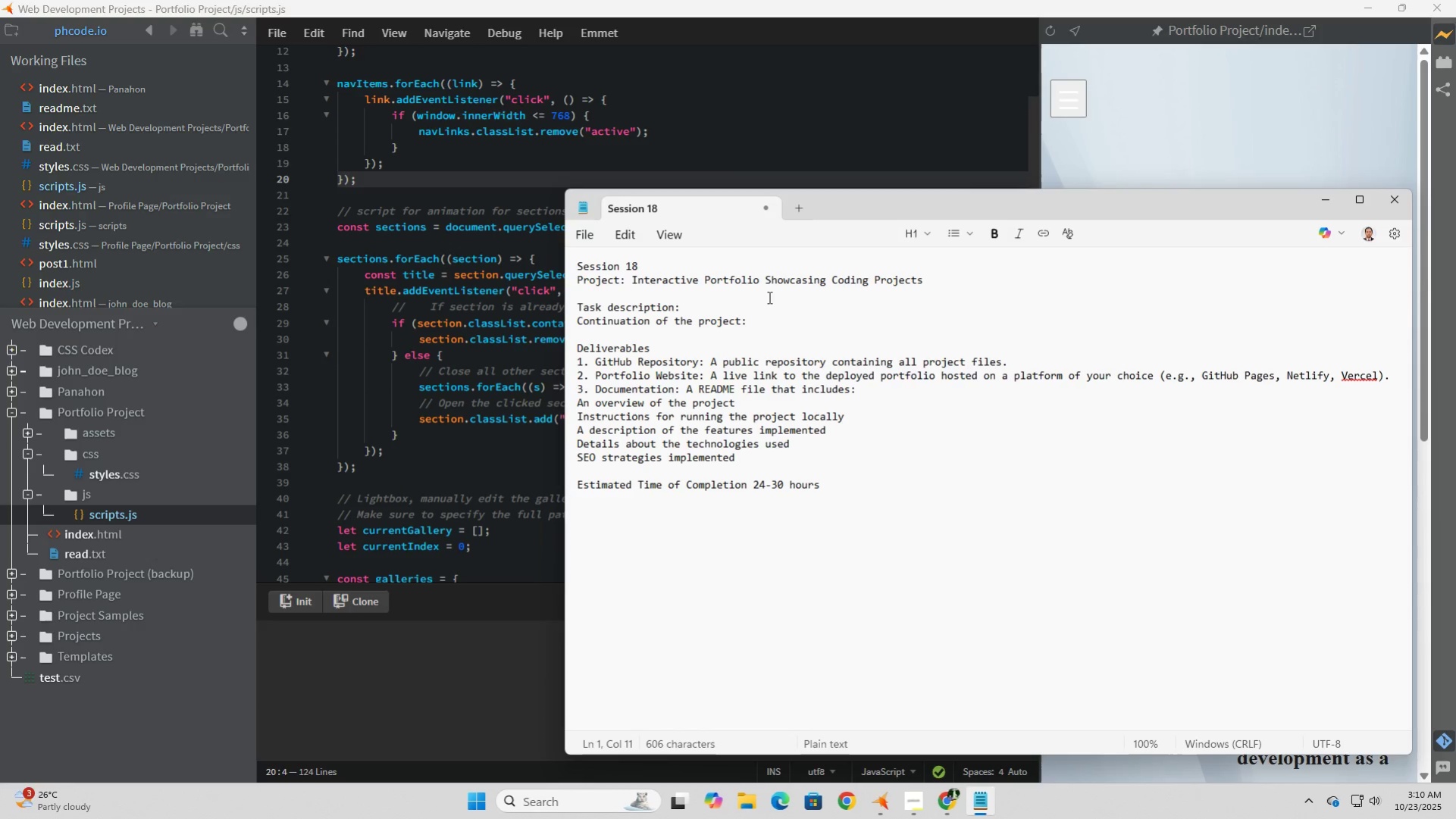 
left_click([772, 327])
 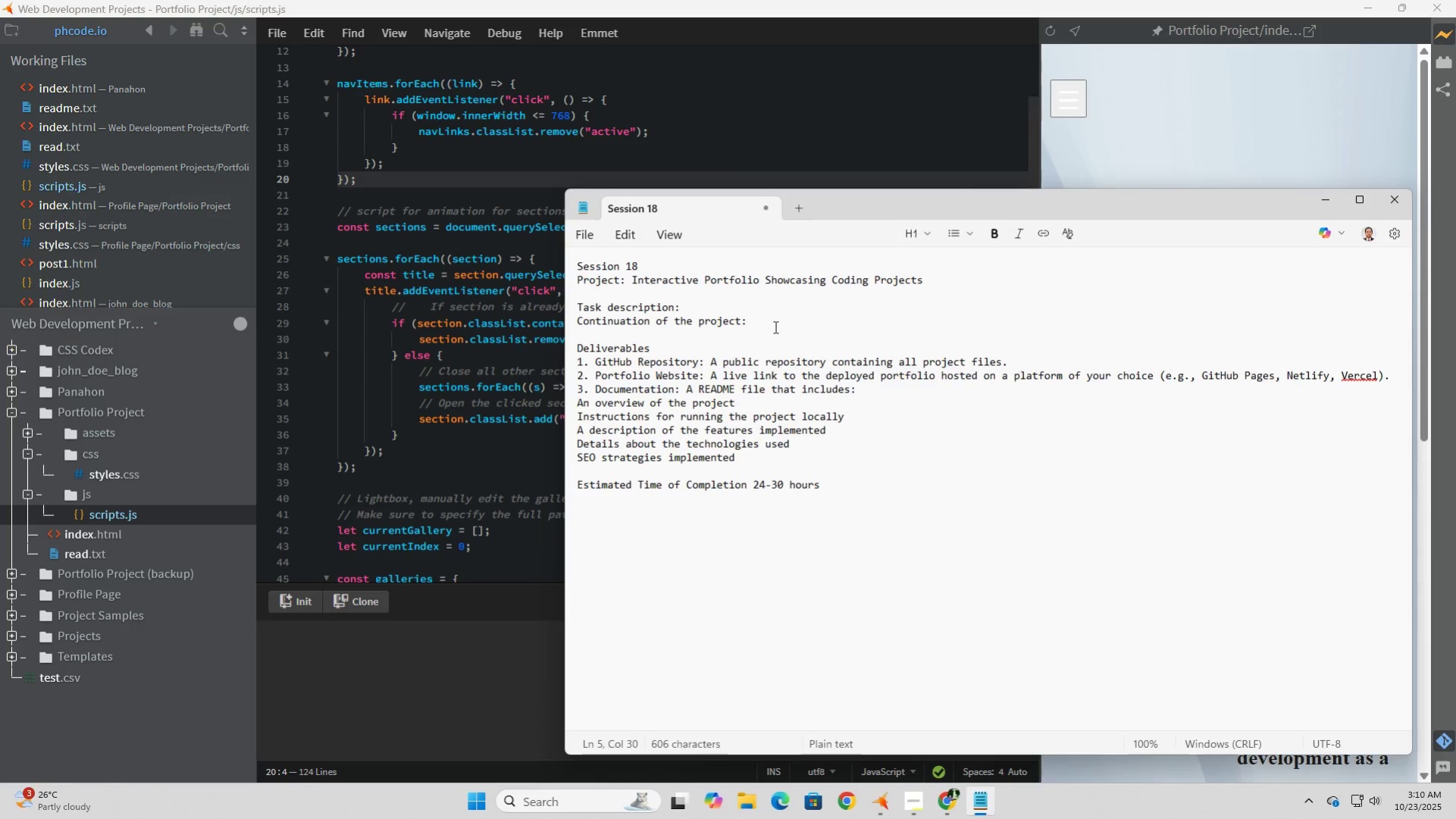 
key(Enter)
 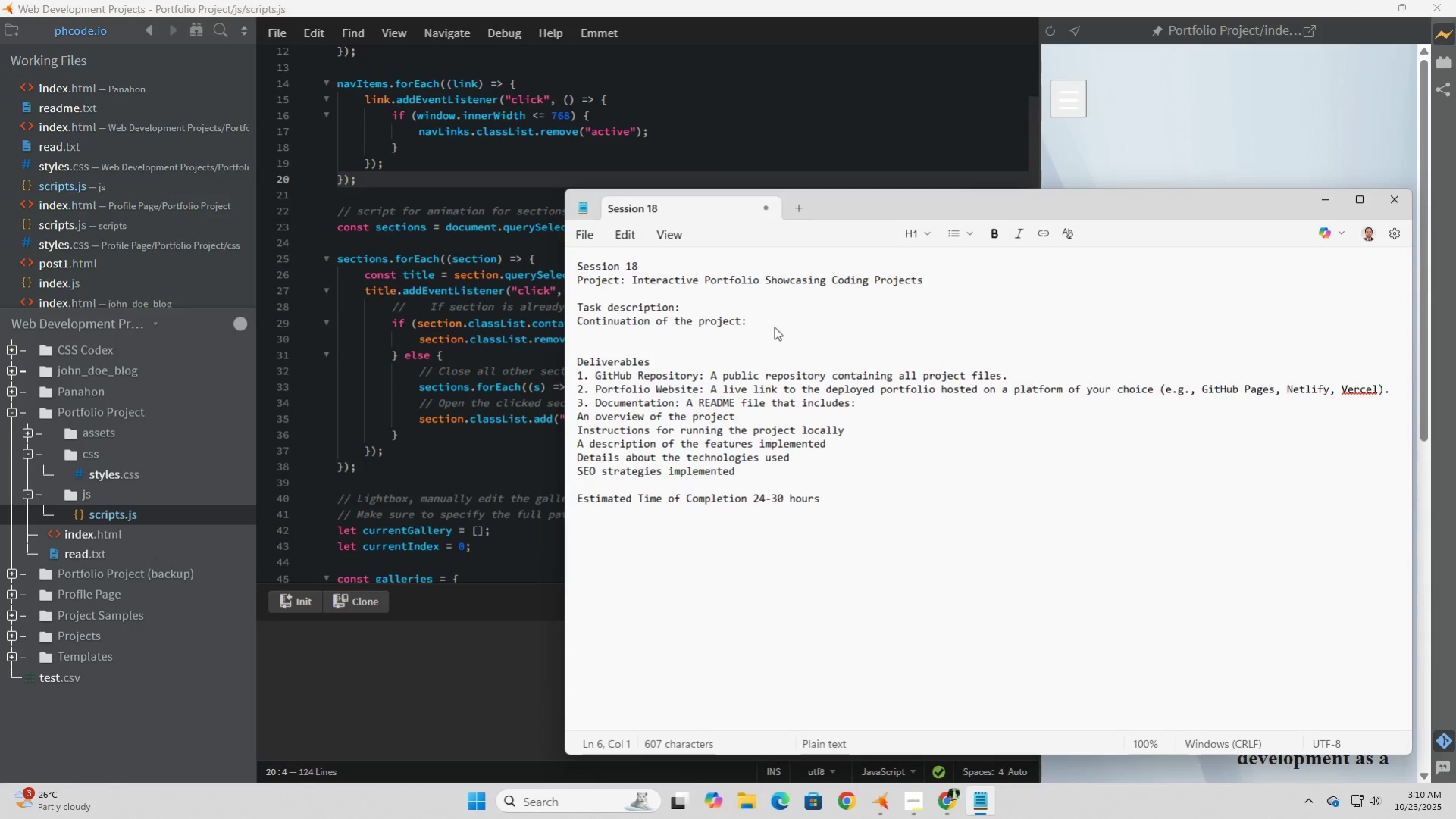 
key(Minus)
 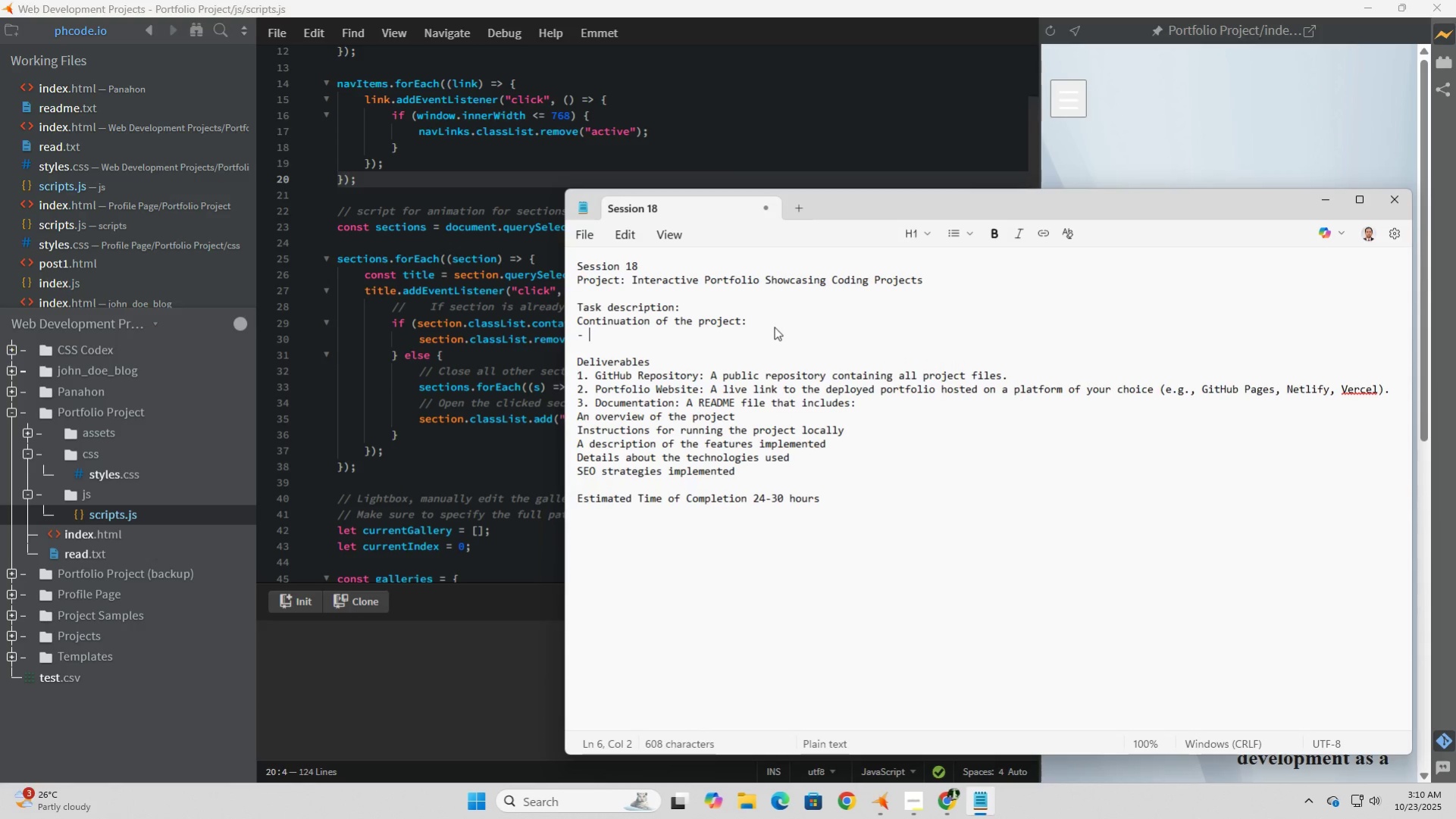 
key(Space)
 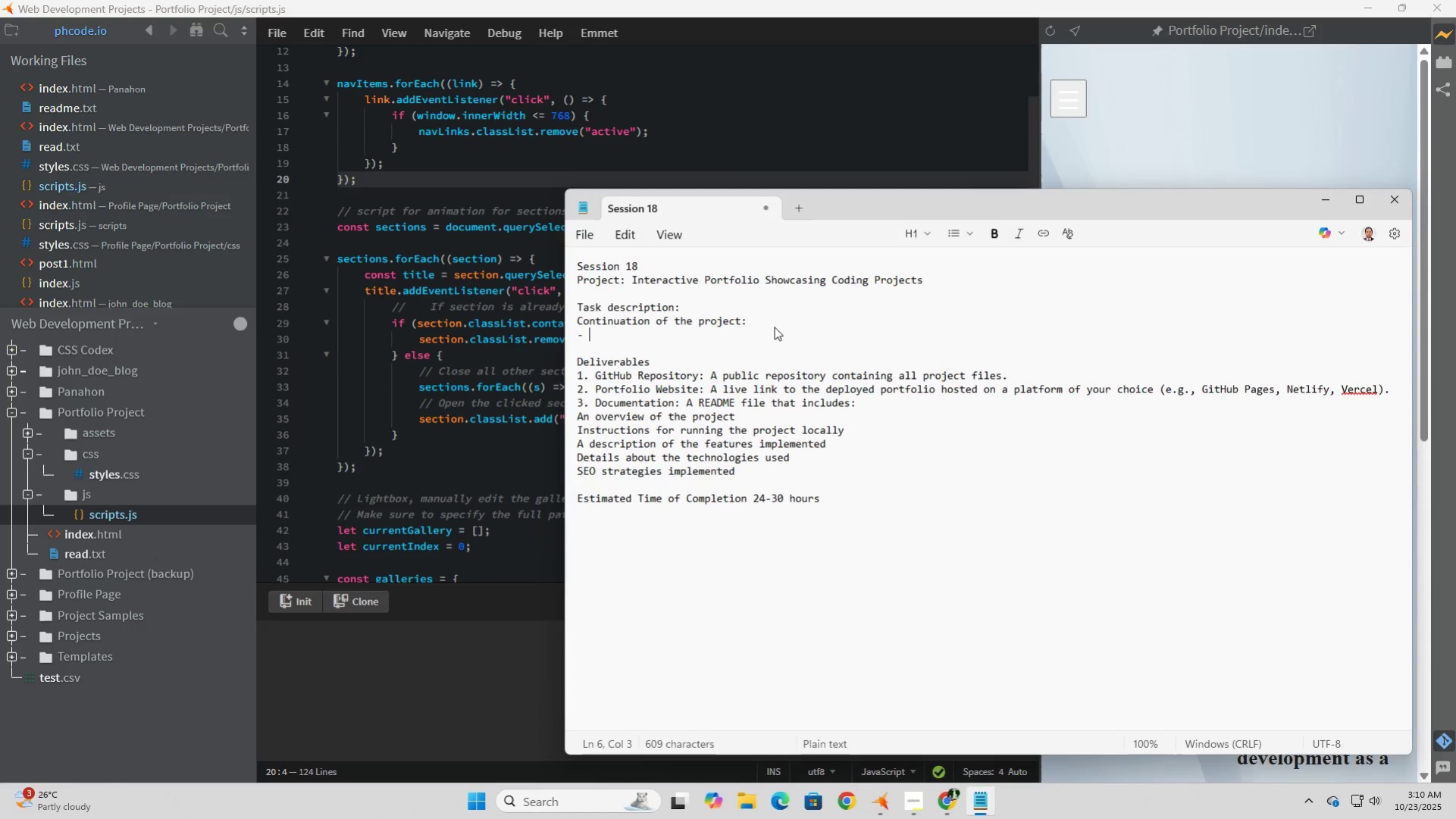 
type(Enhancing Hamburger menu and navig)
key(Backspace)
key(Backspace)
type(-)
key(Backspace)
key(Backspace)
type(vigation links to open seciton=)
key(Backspace)
key(Backspace)
key(Backspace)
key(Backspace)
key(Backspace)
type(tions)
 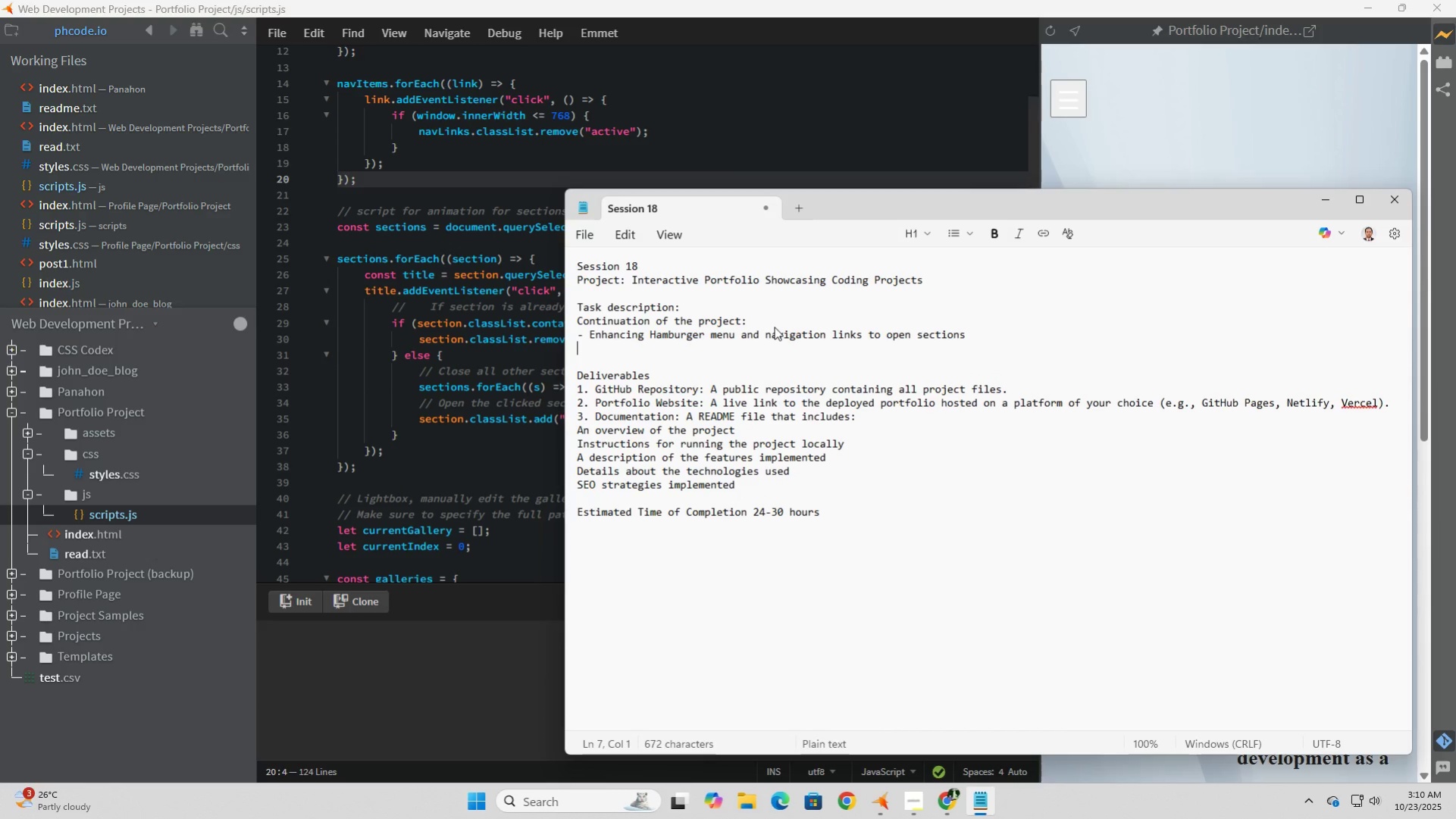 
 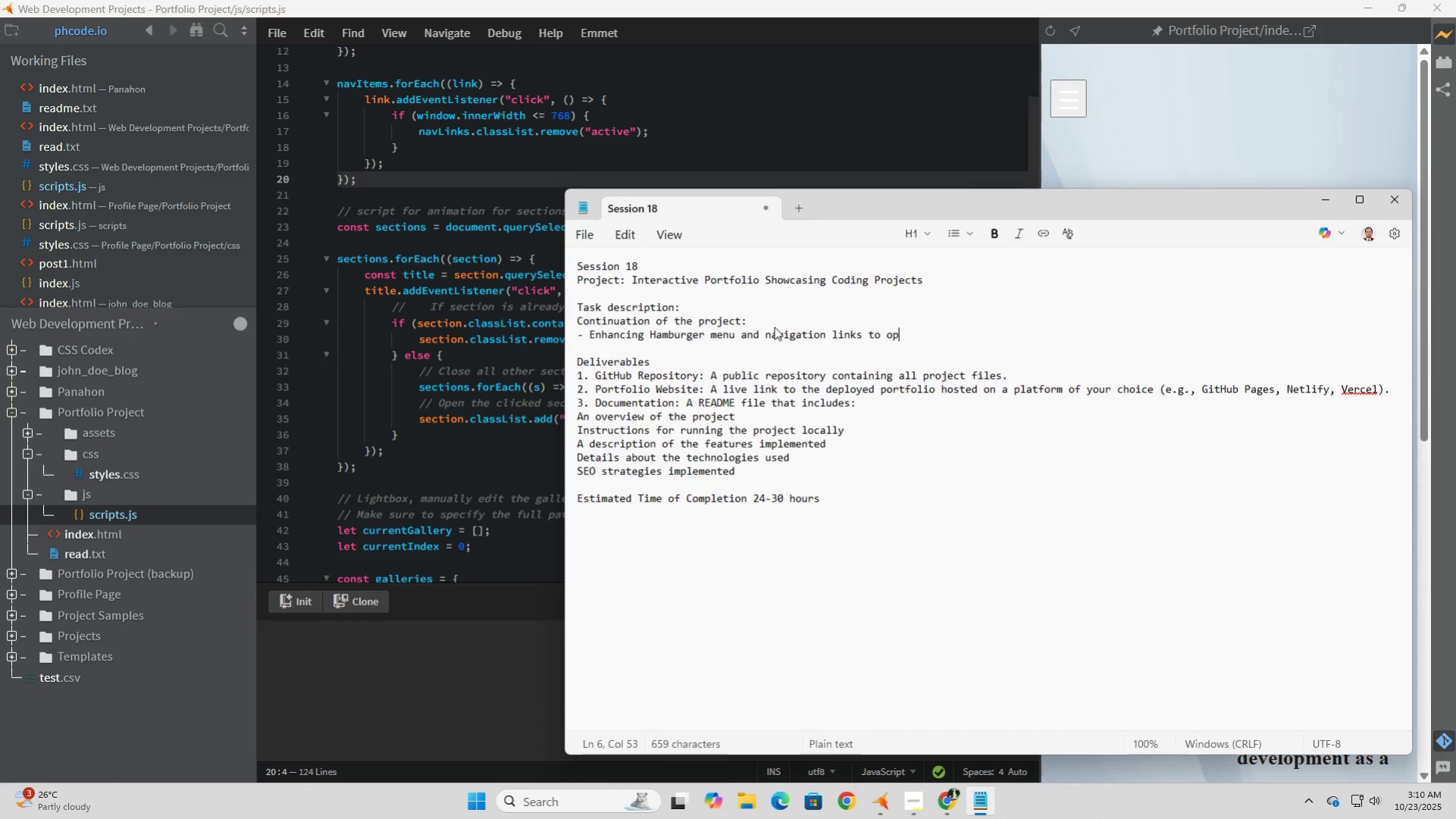 
key(Enter)
 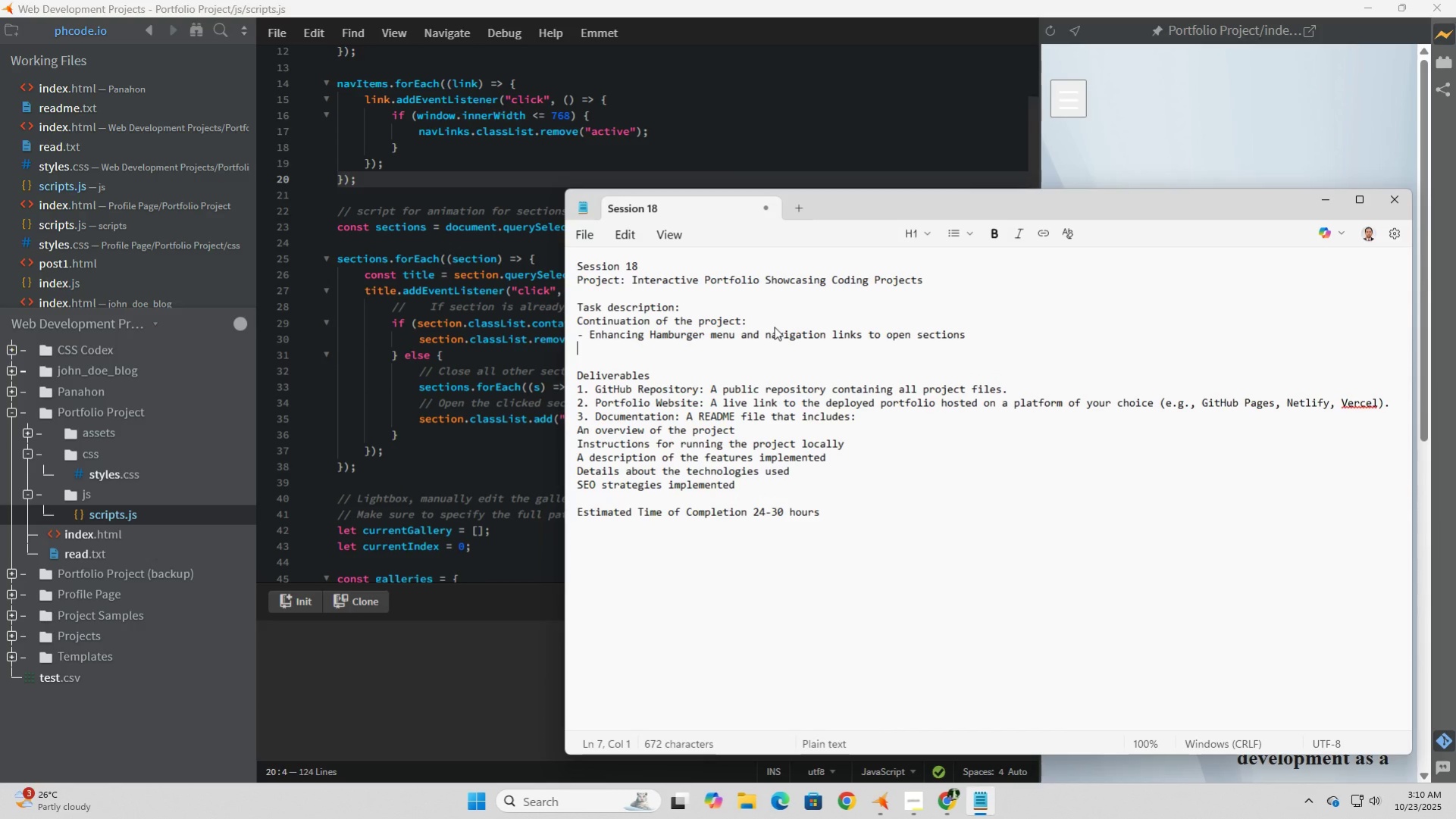 
type(- Enhancing )
 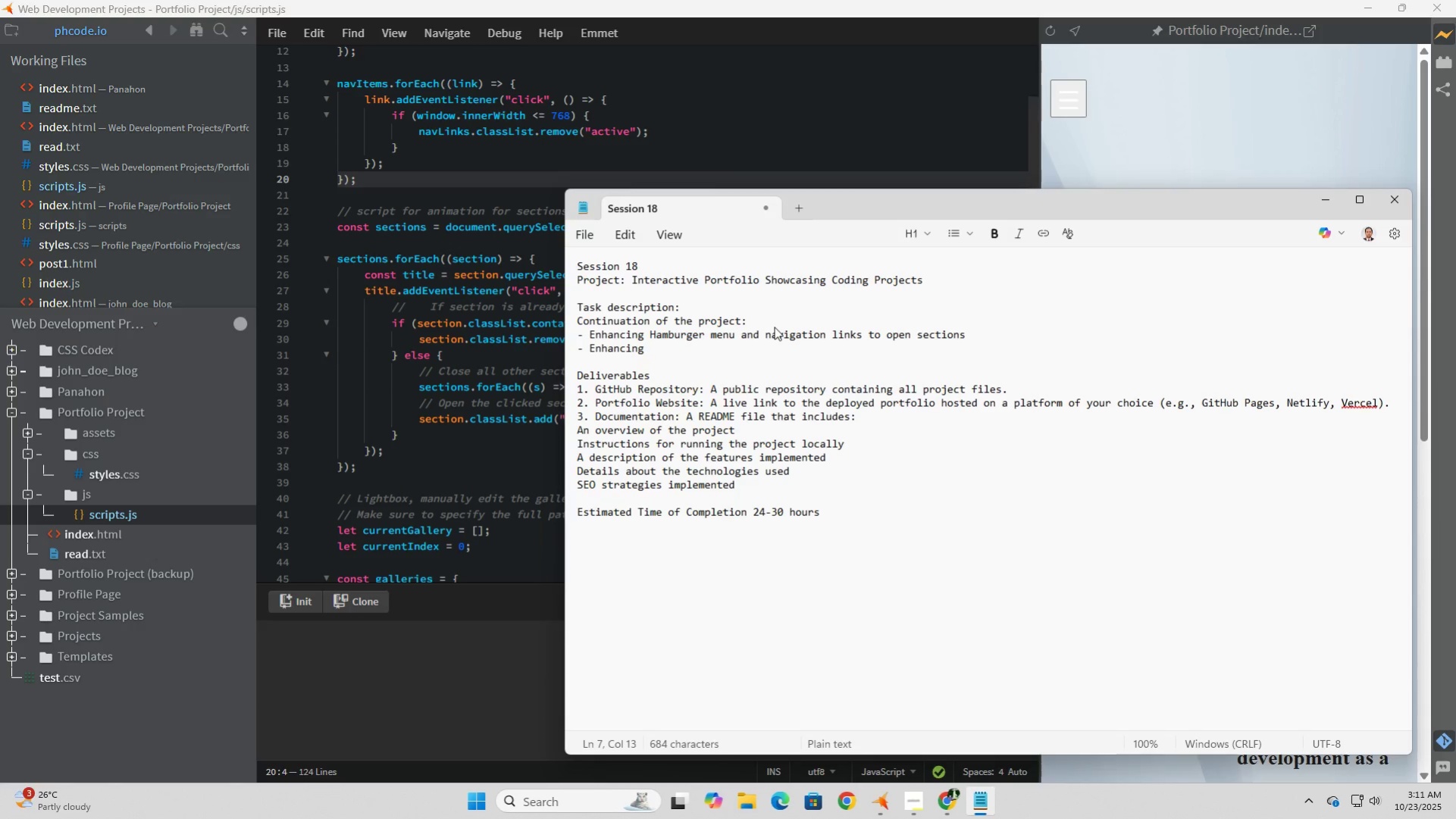 
type(section animation)
 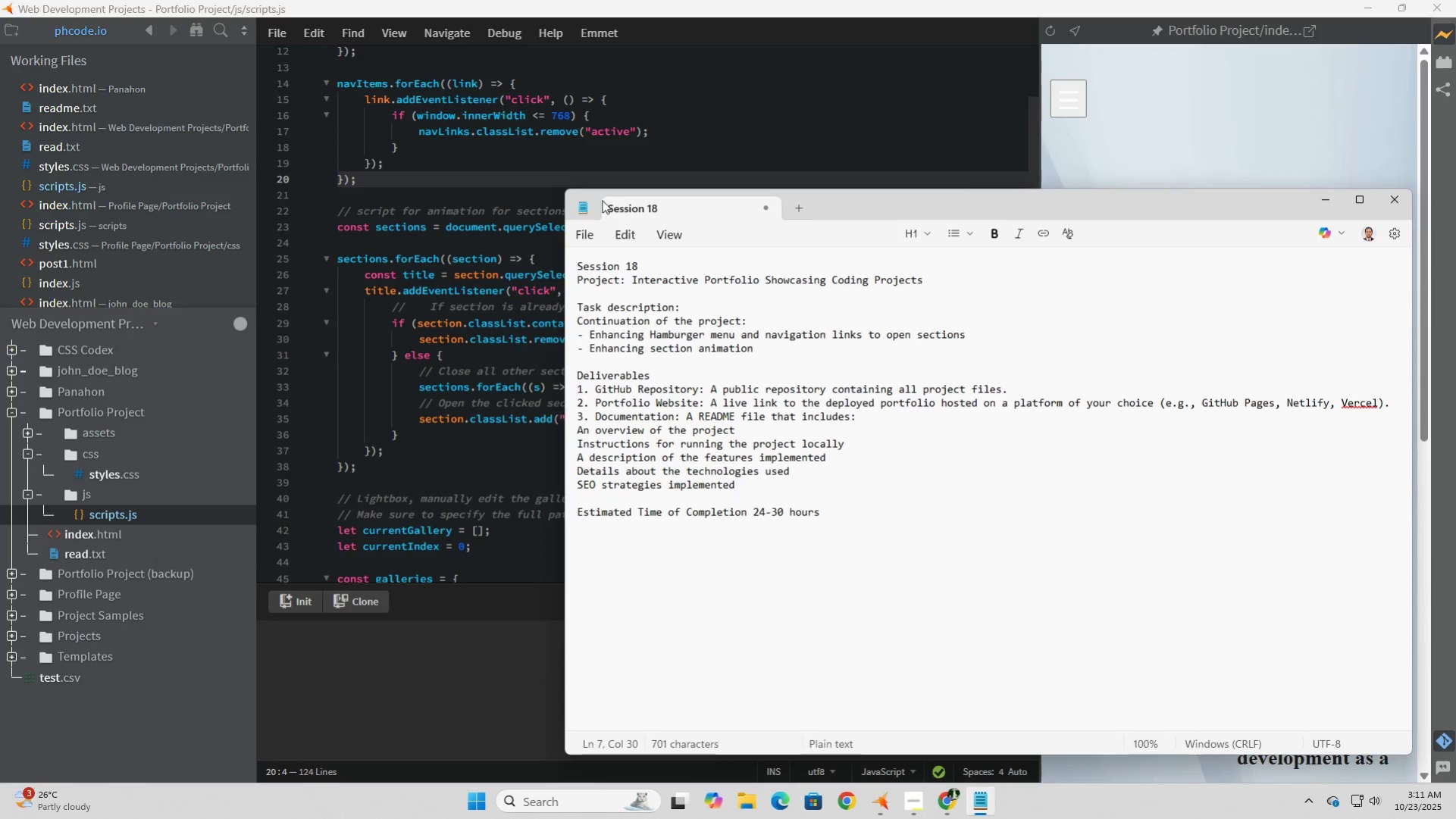 
left_click([797, 80])
 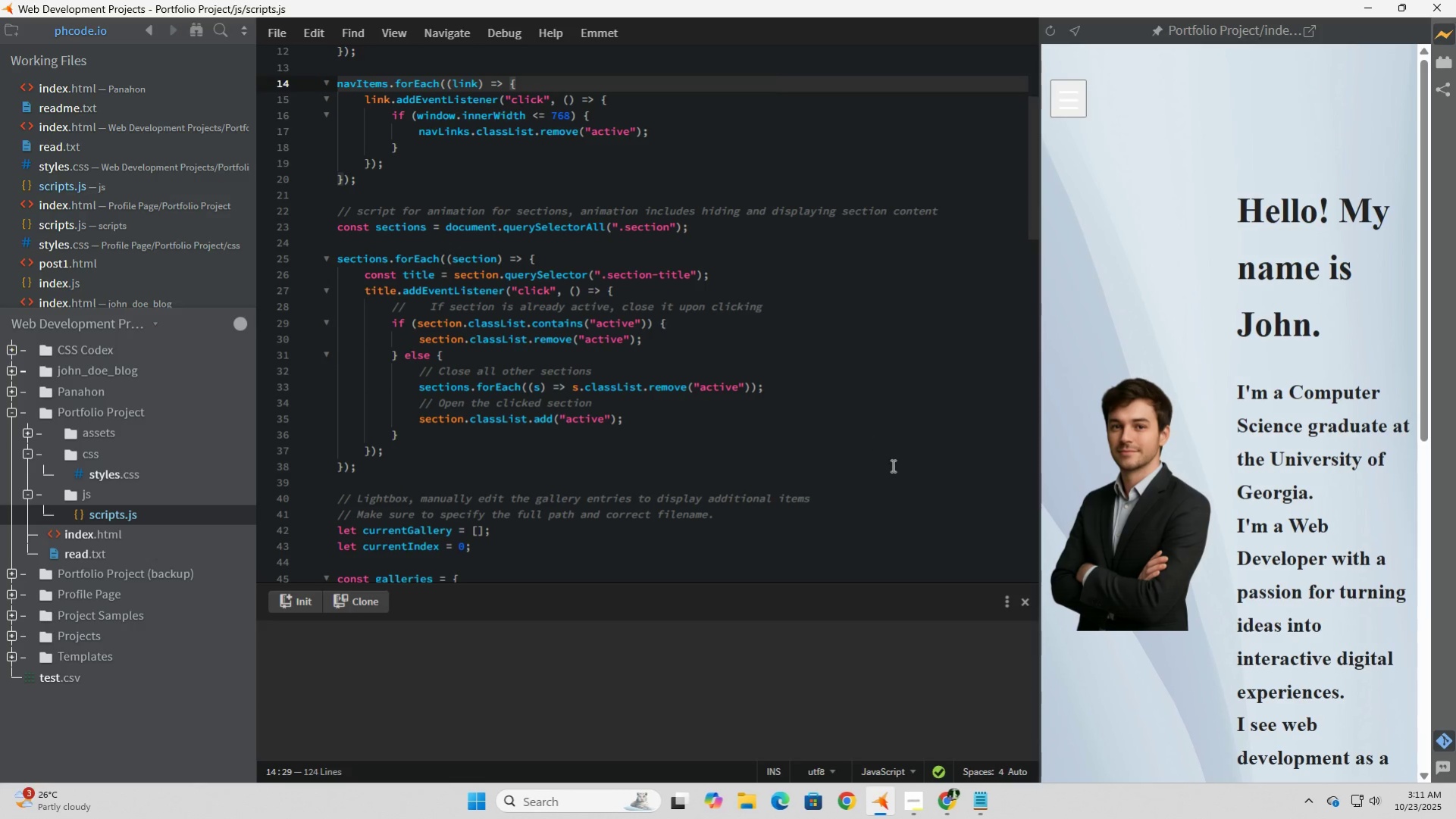 
scroll: coordinate [737, 475], scroll_direction: up, amount: 6.0
 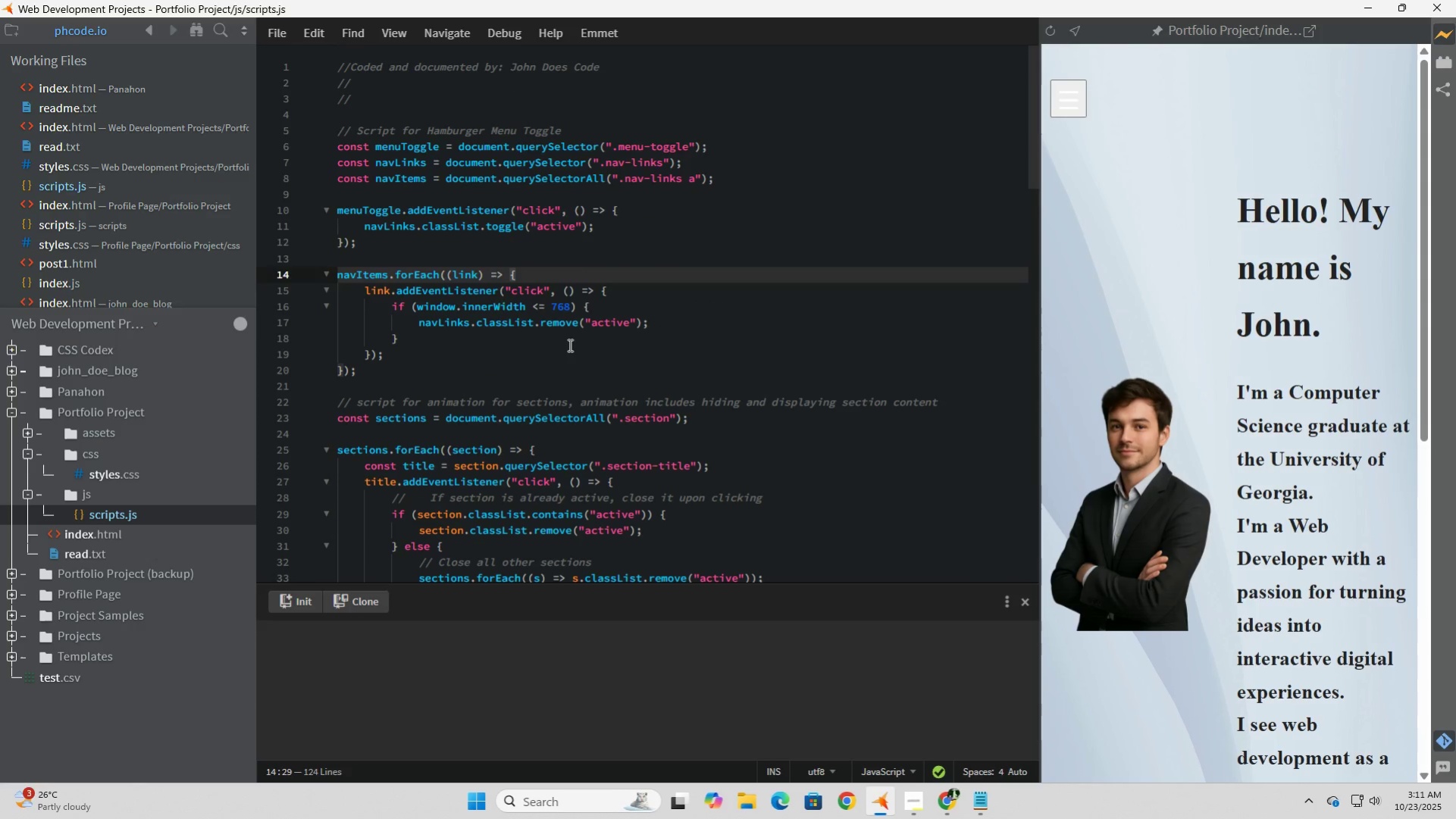 
left_click([575, 340])
 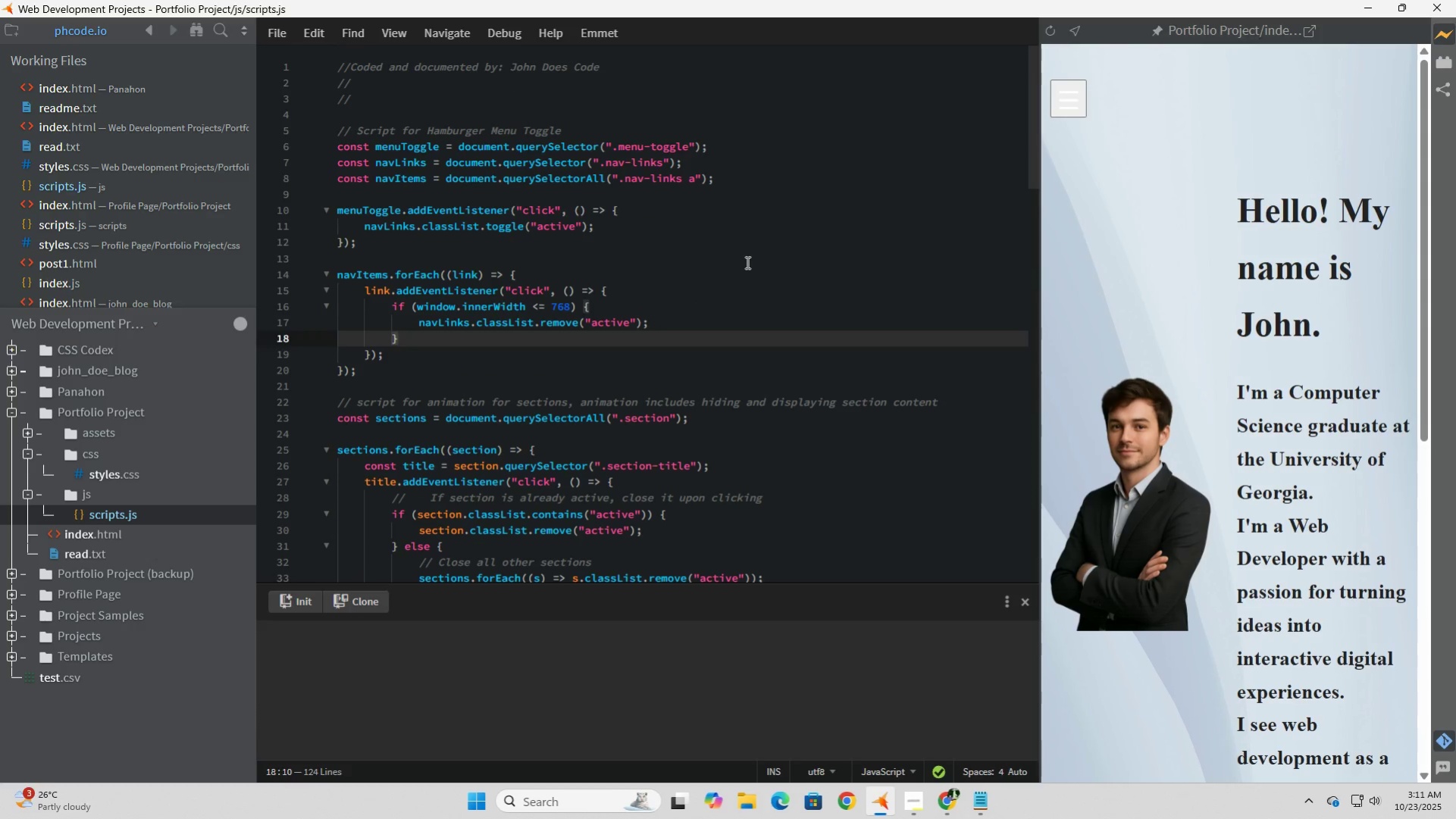 
left_click([746, 262])
 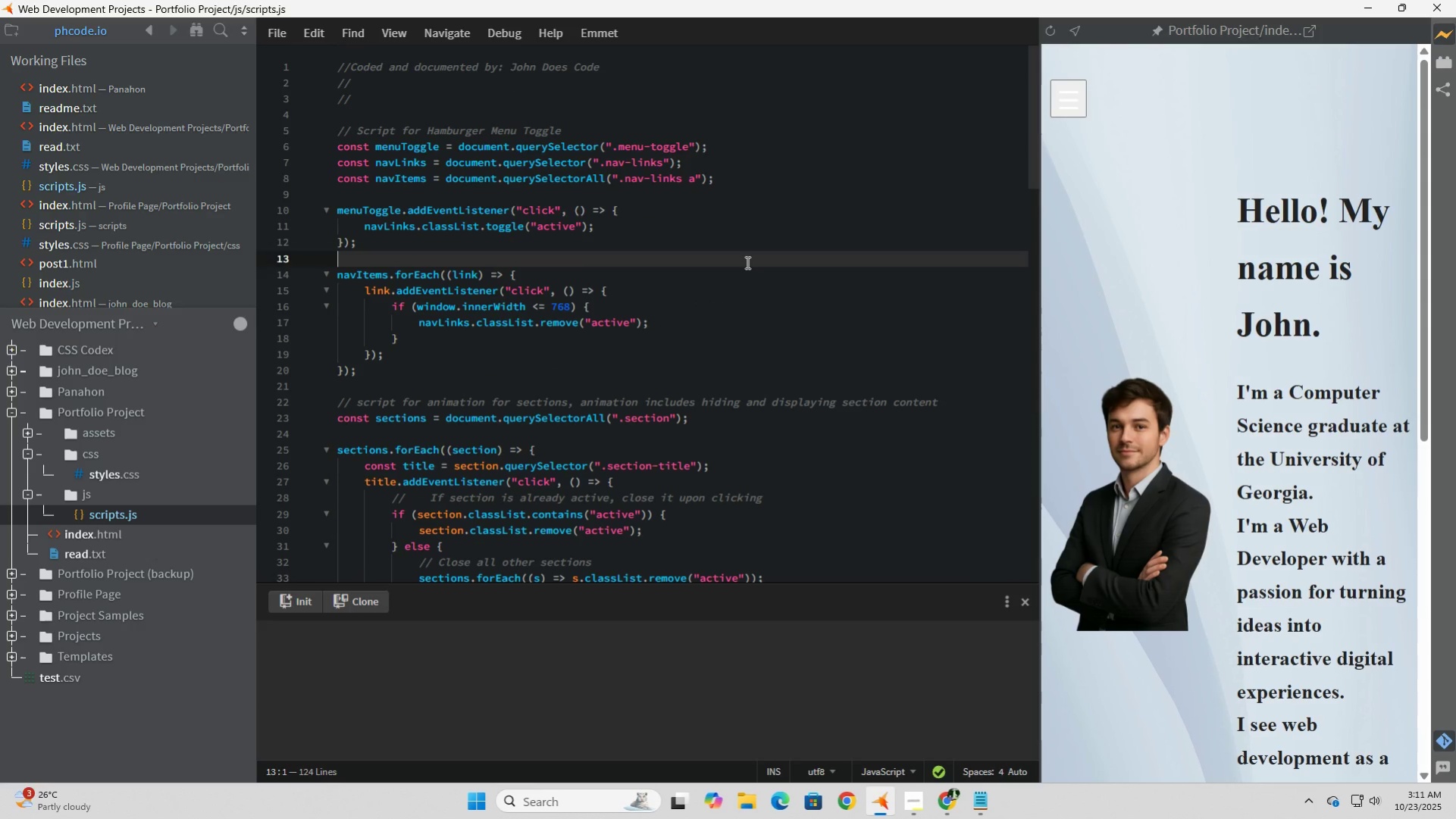 
left_click([746, 262])
 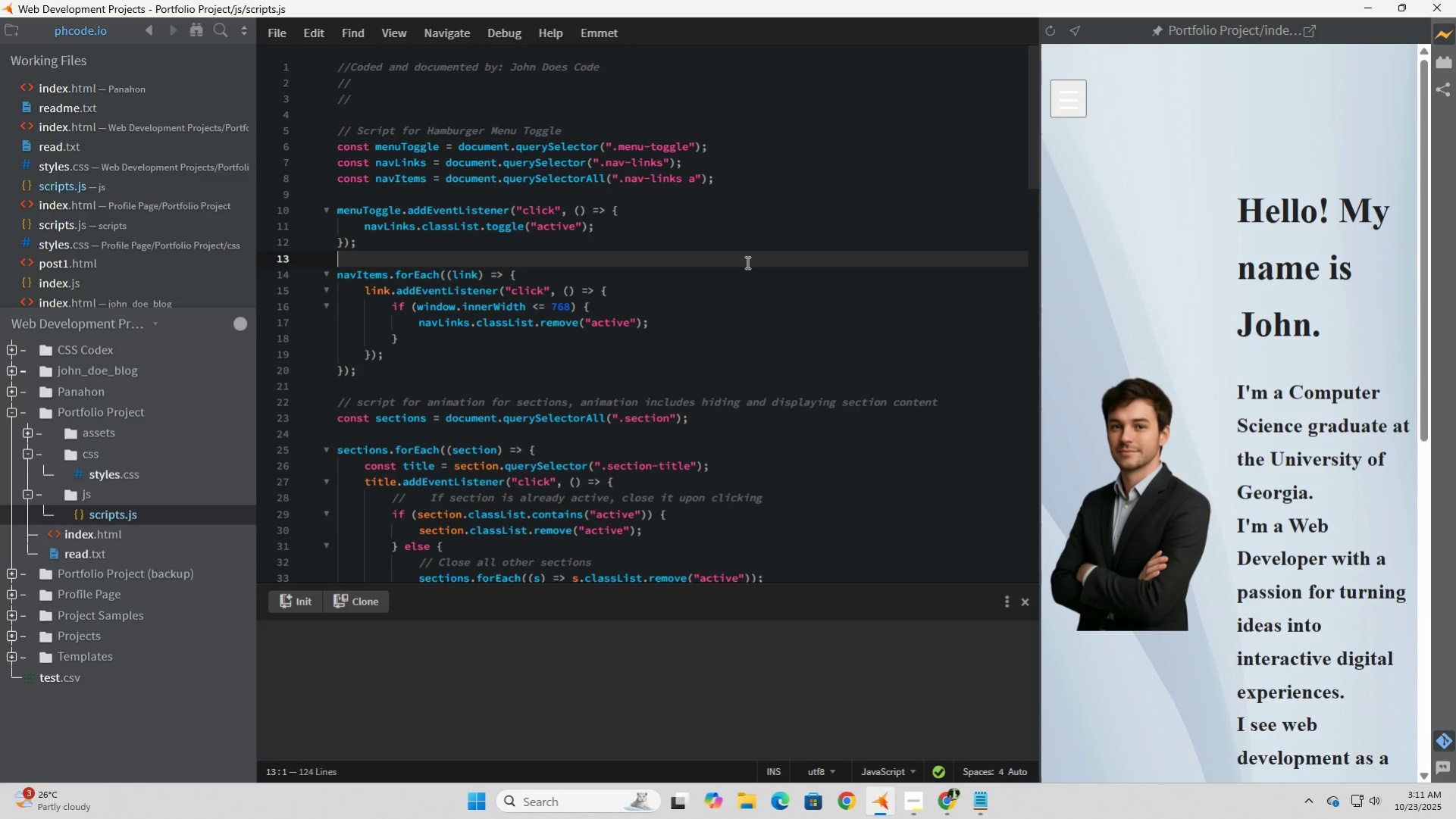 
wait(9.56)
 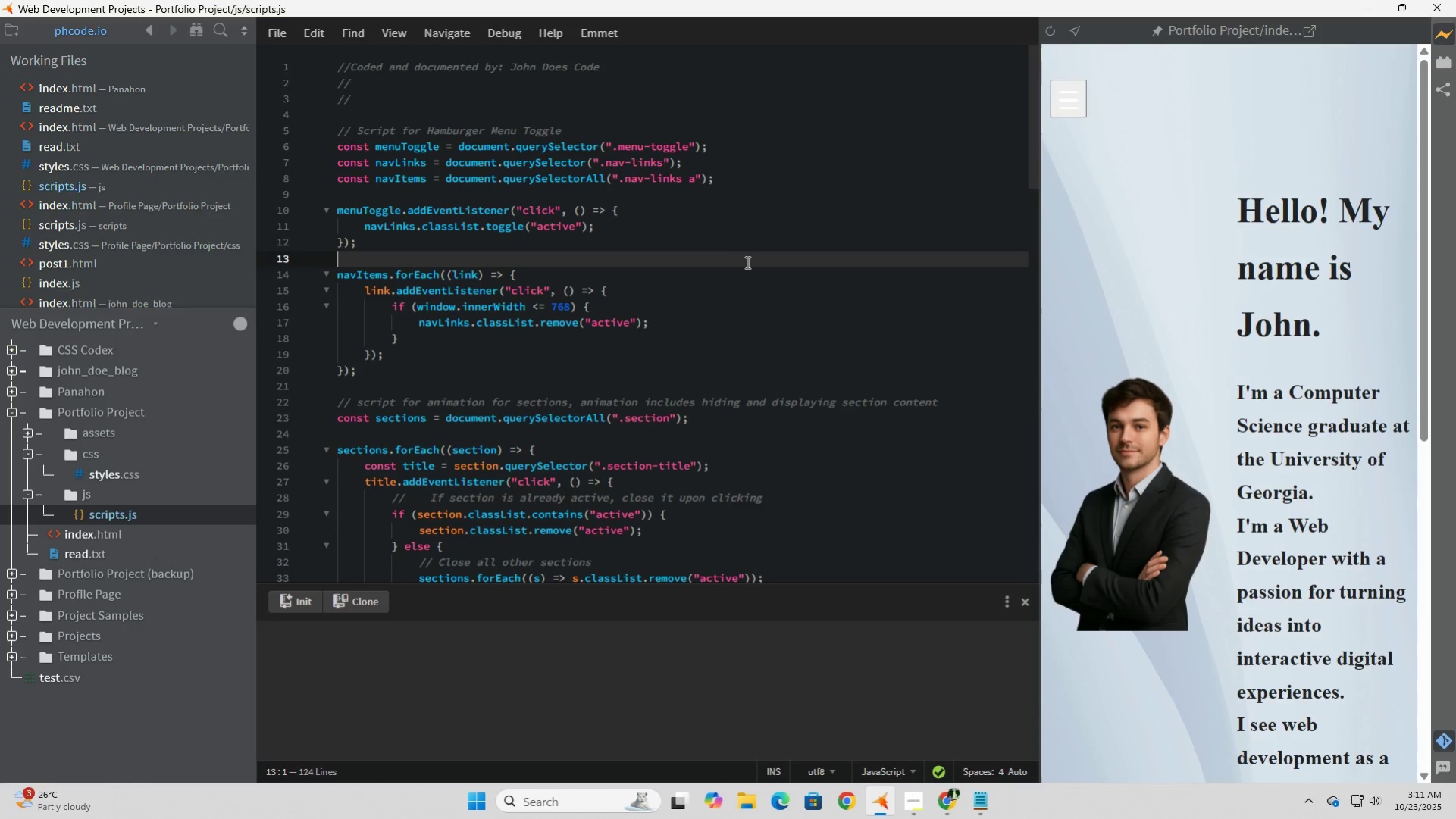 
left_click([612, 363])
 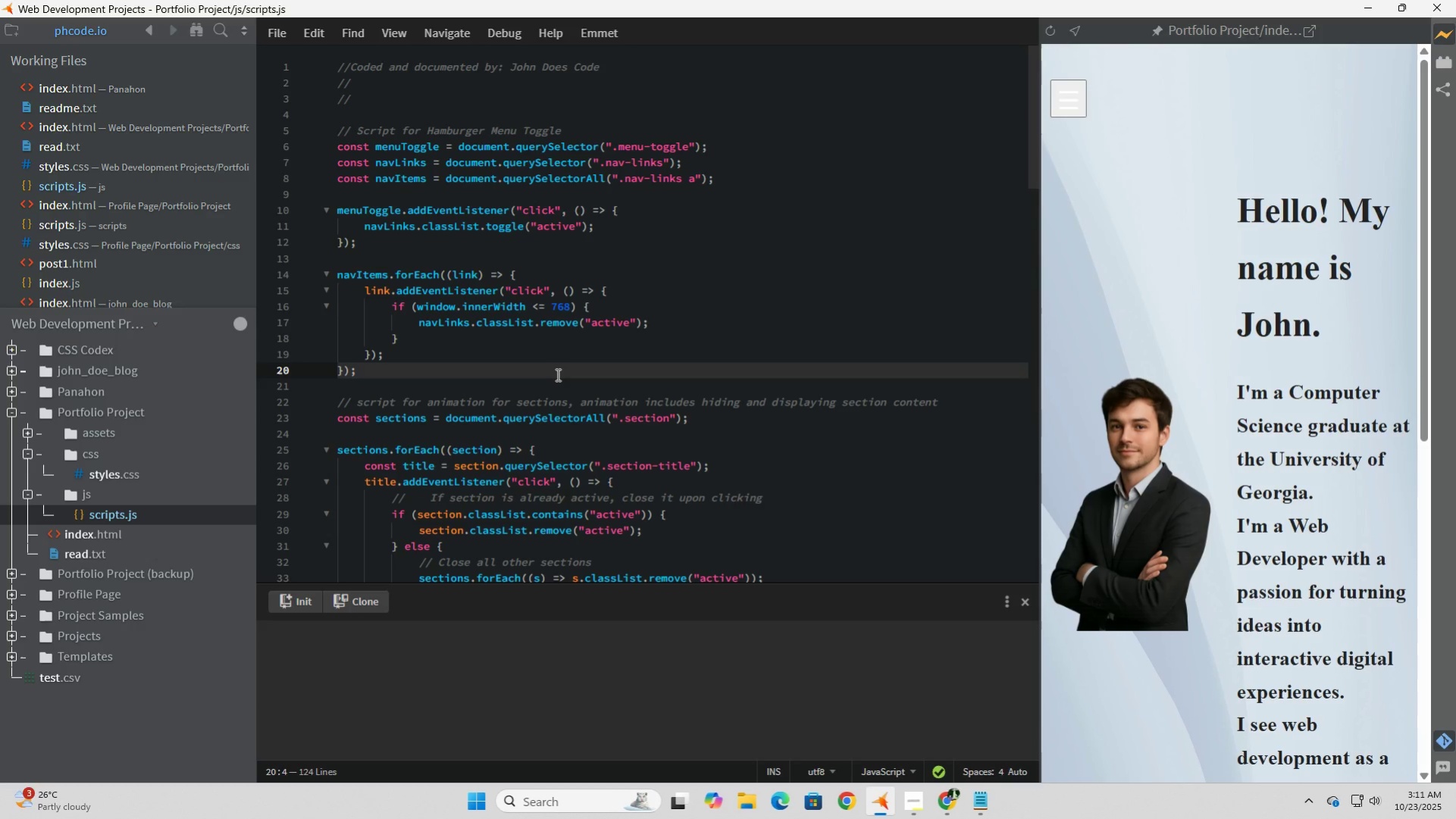 
left_click([556, 374])
 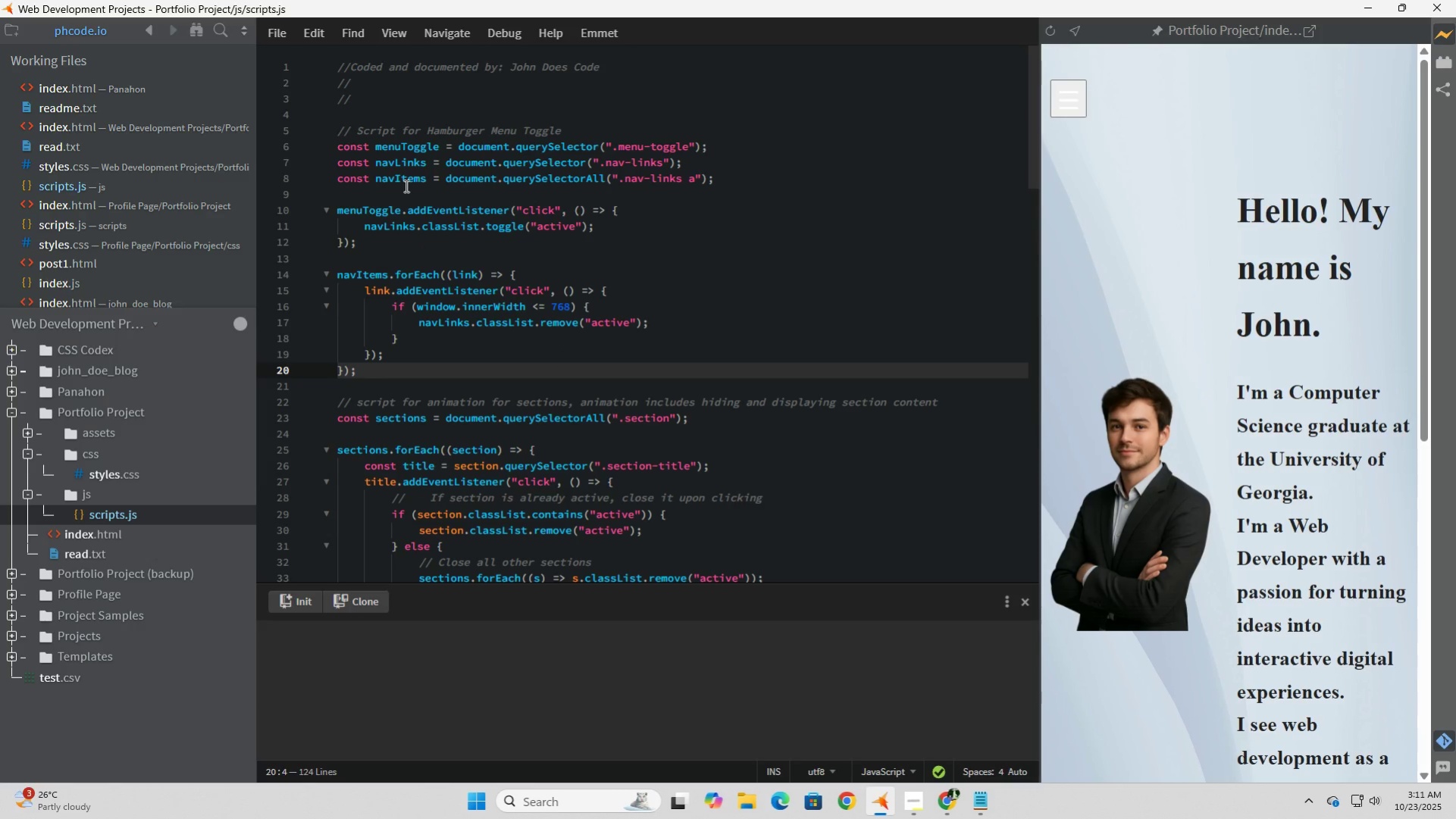 
wait(13.83)
 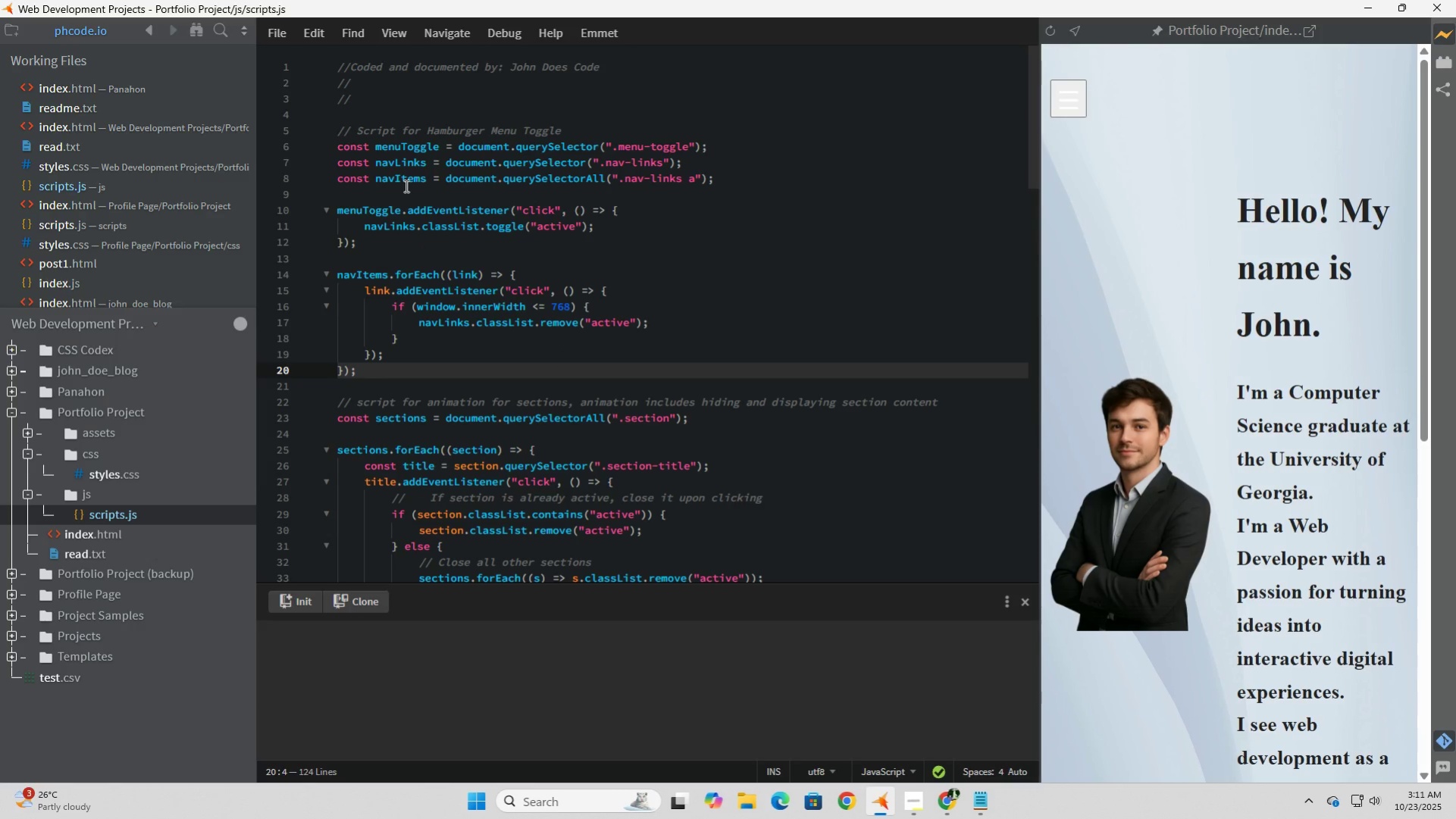 
scroll: coordinate [546, 235], scroll_direction: down, amount: 4.0
 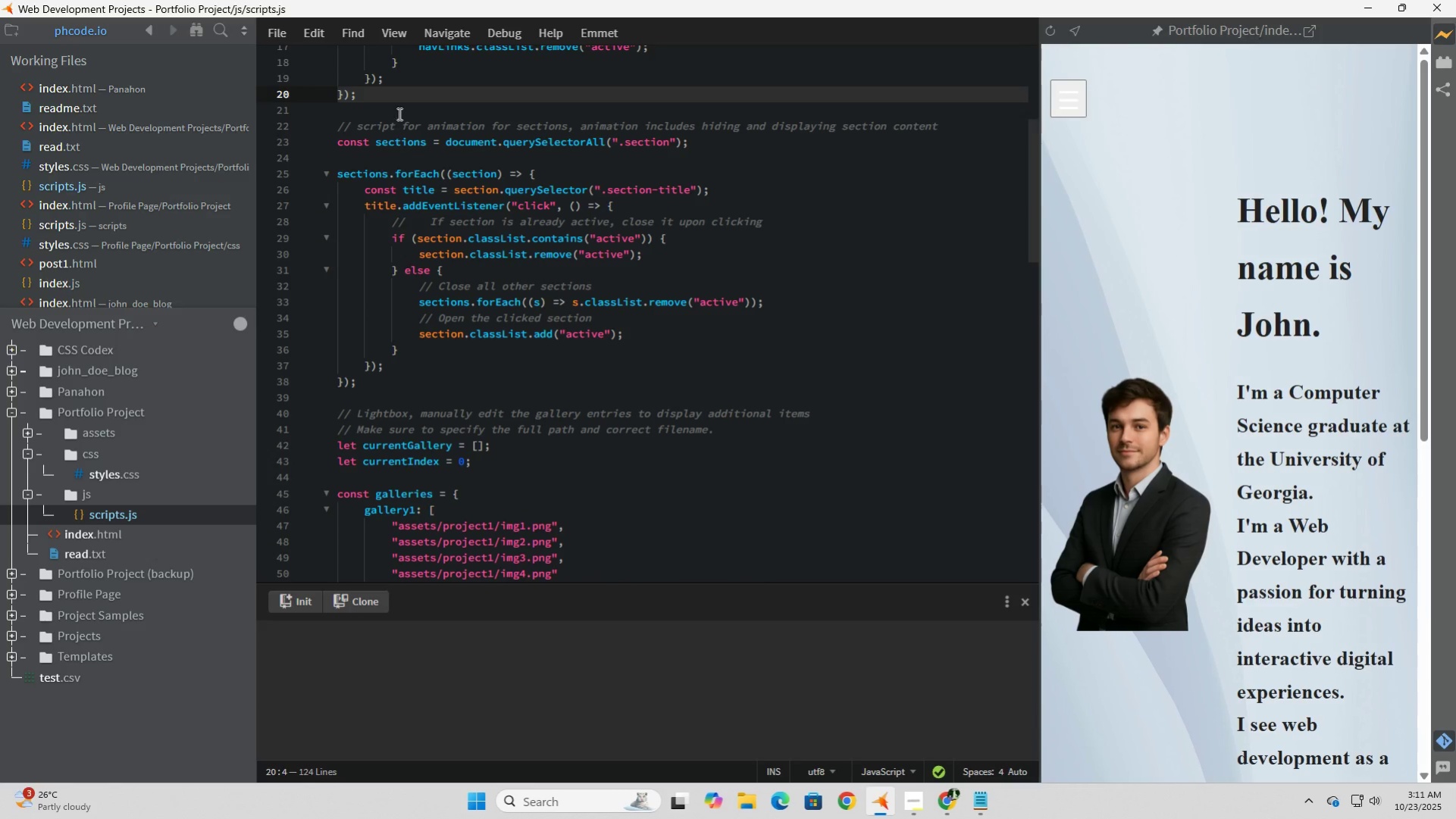 
scroll: coordinate [403, 101], scroll_direction: up, amount: 5.0
 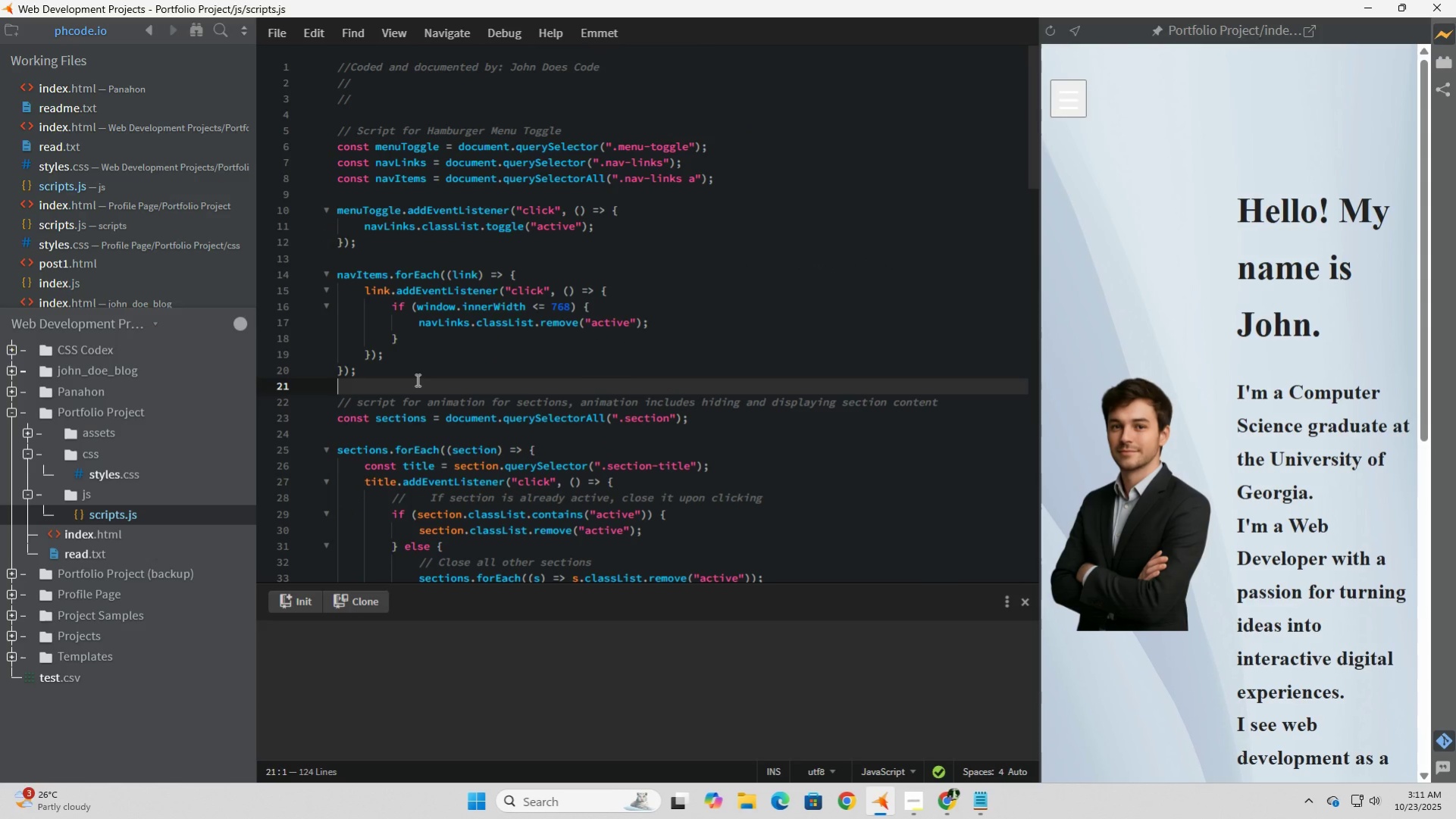 
key(Enter)
 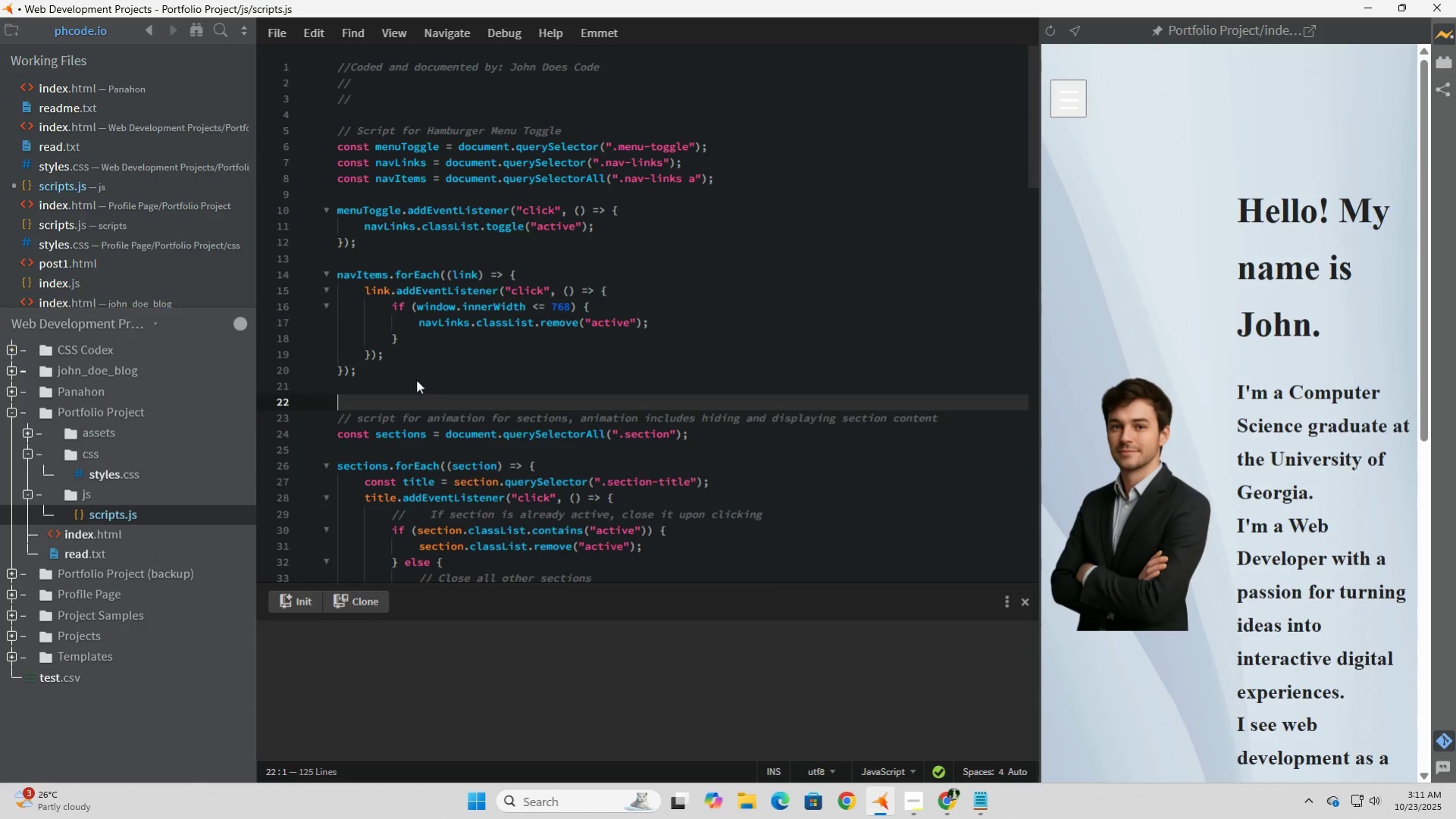 
key(Enter)
 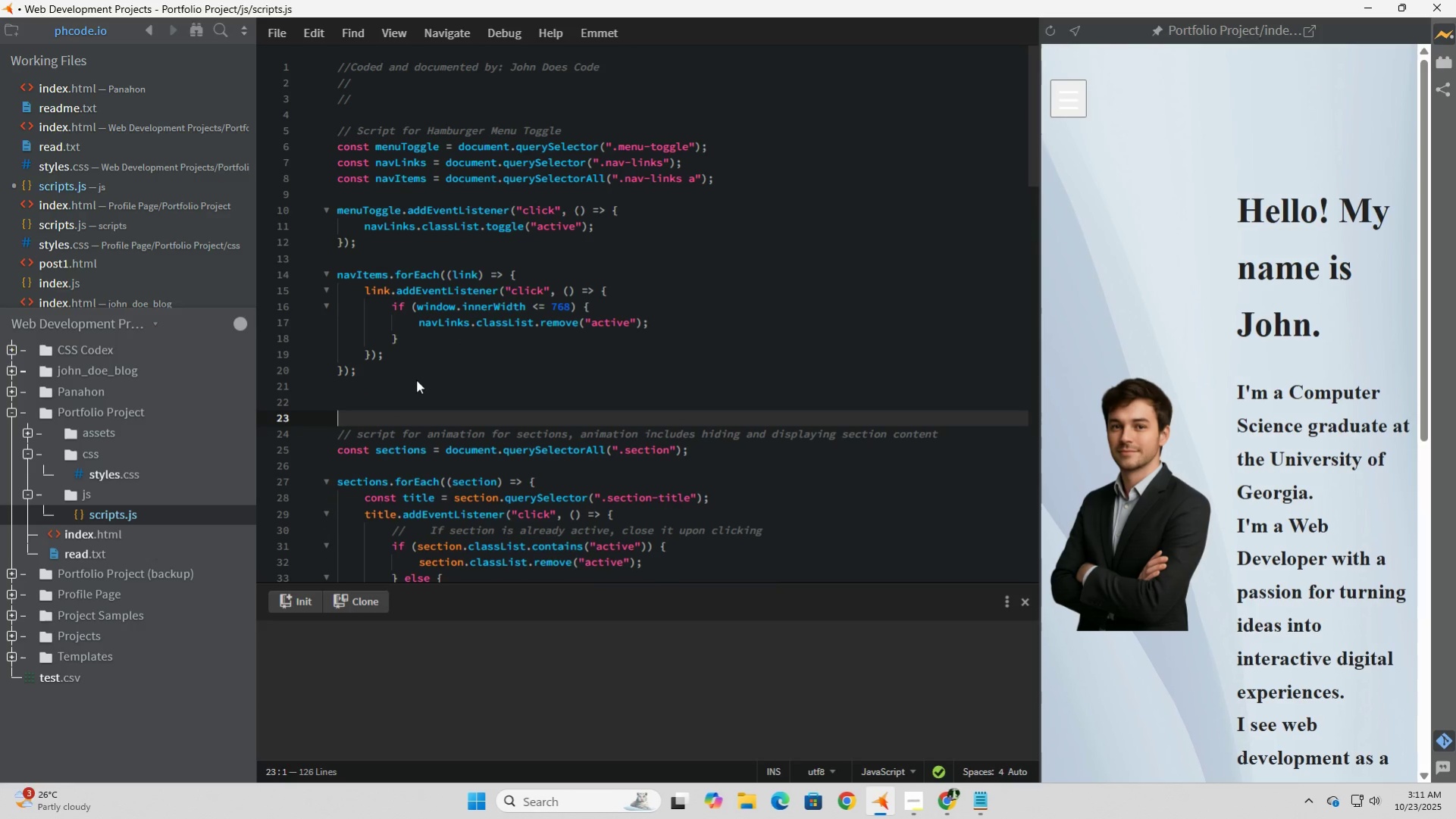 
key(Numpad1)
 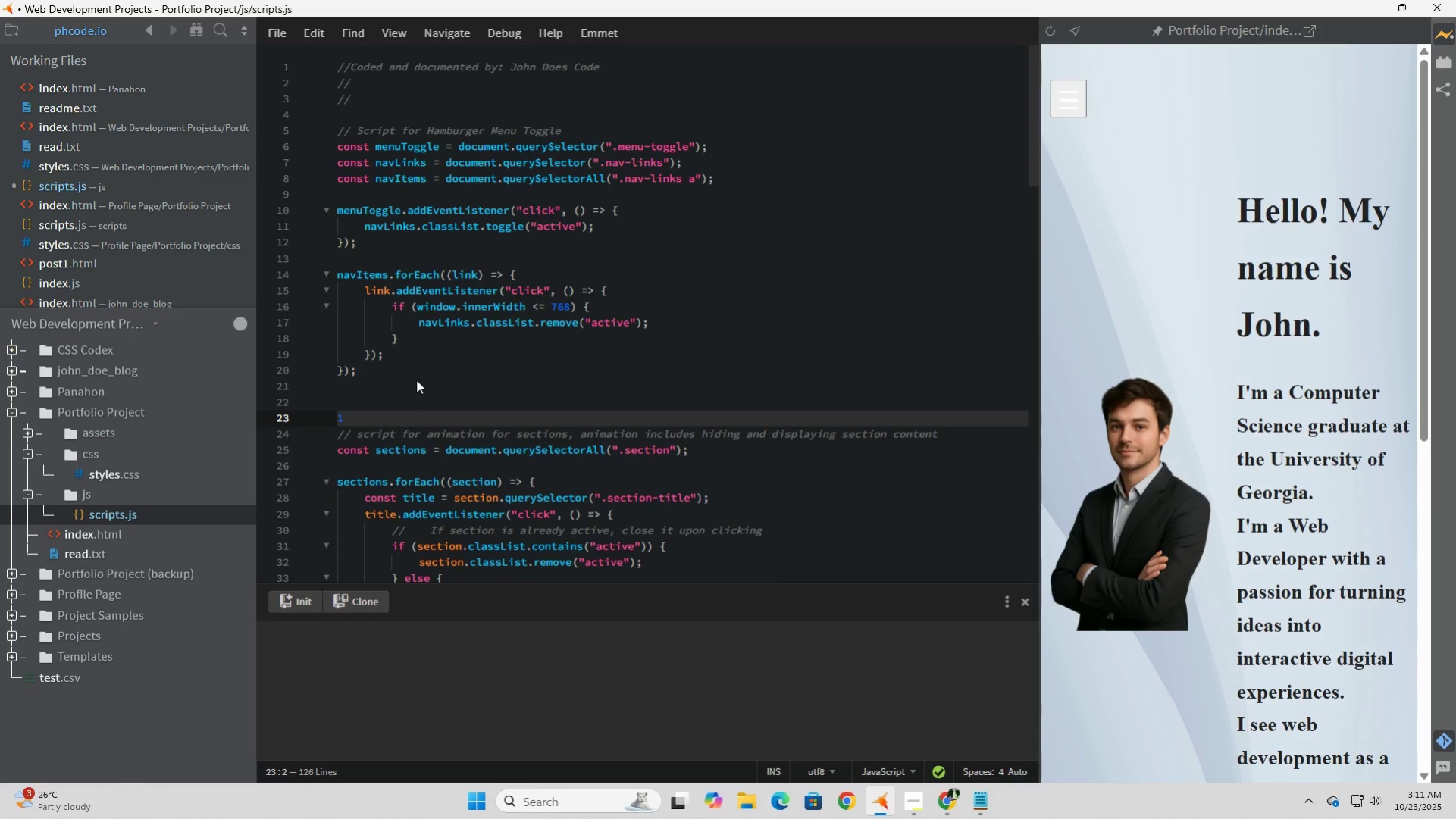 
key(Backspace)
 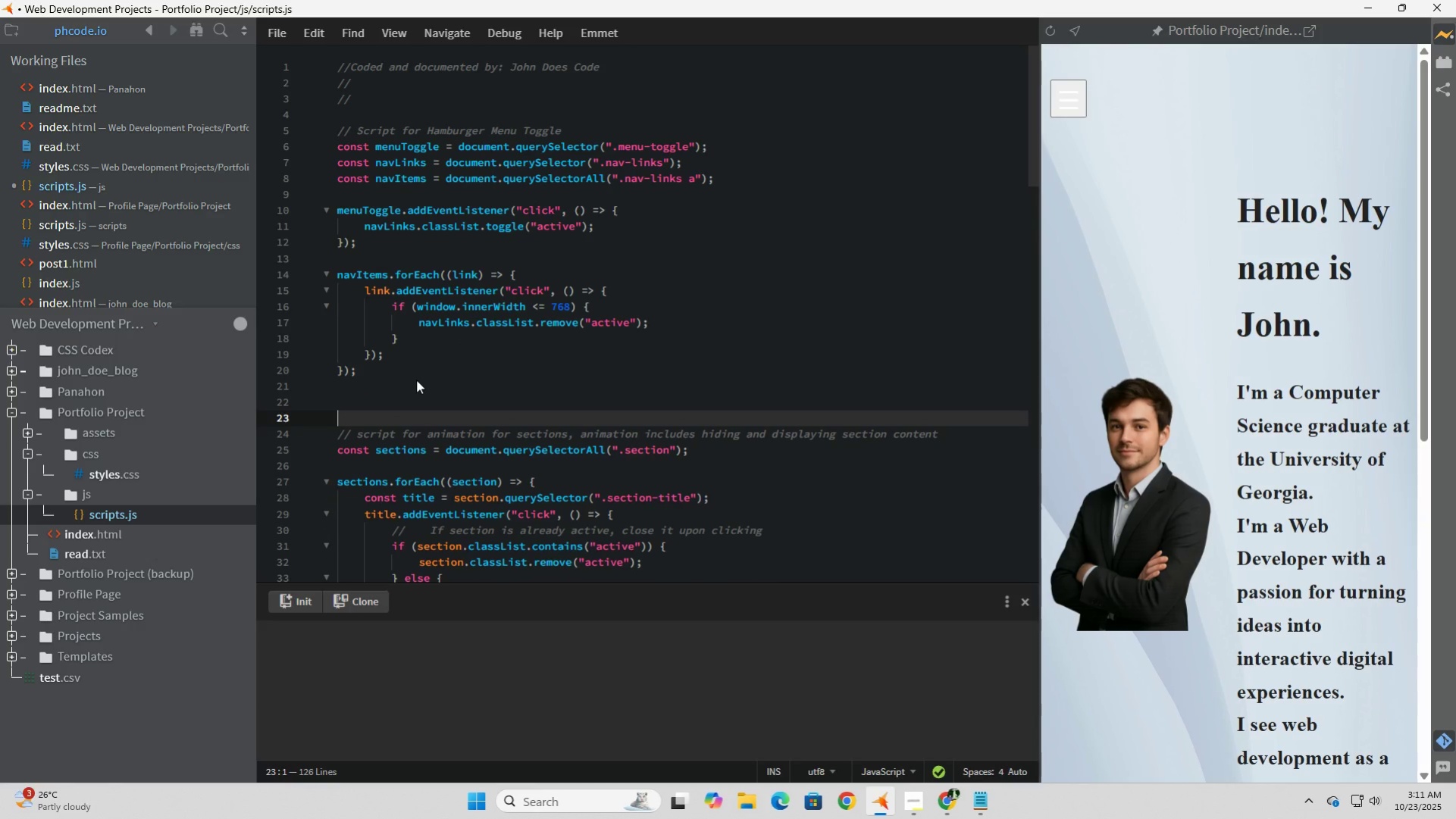 
key(ArrowUp)
 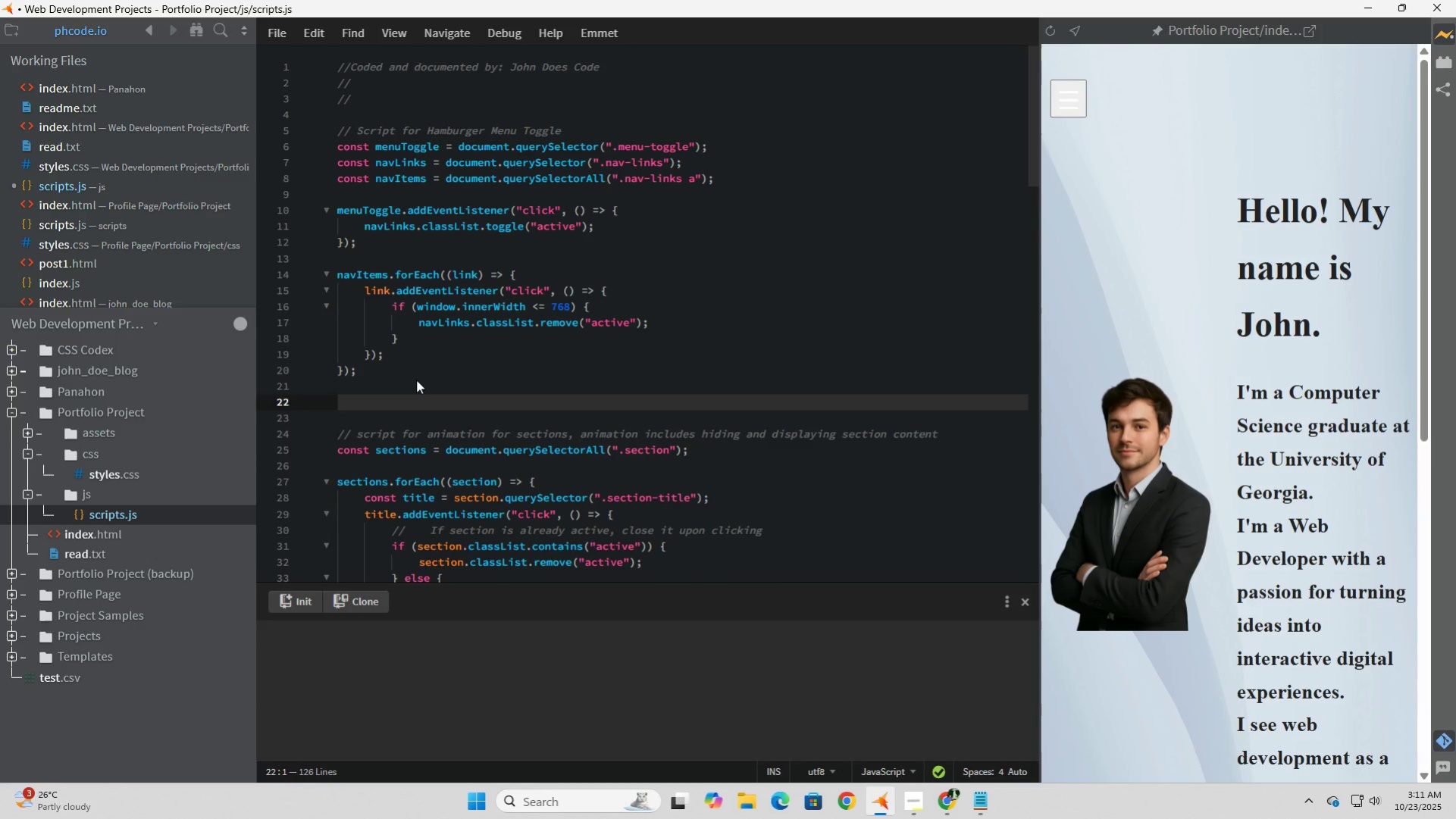 
type(// Script for nav-links toogle)
key(Backspace)
key(Backspace)
key(Backspace)
key(Backspace)
 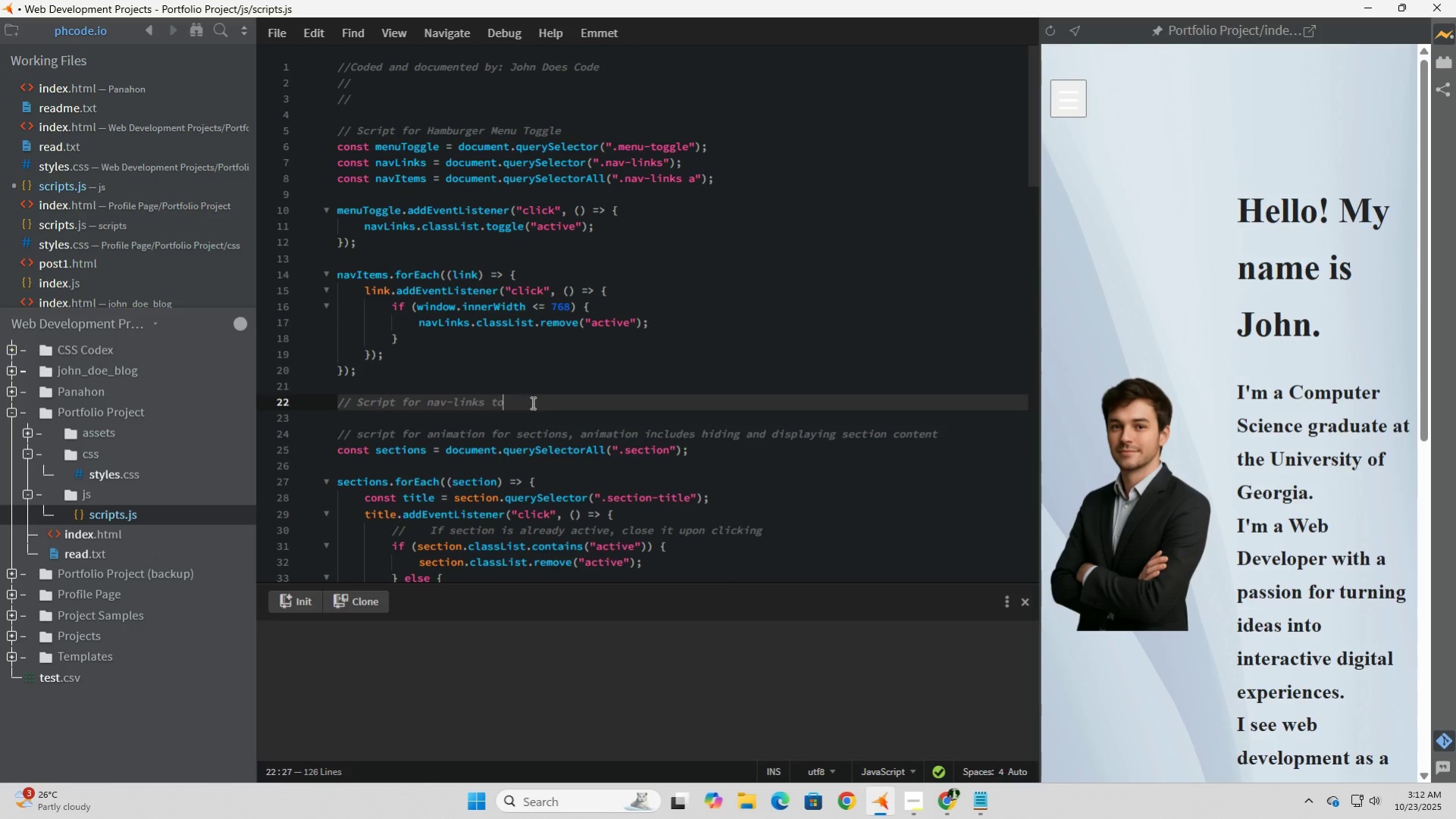 
left_click_drag(start_coordinate=[531, 402], to_coordinate=[321, 409])
 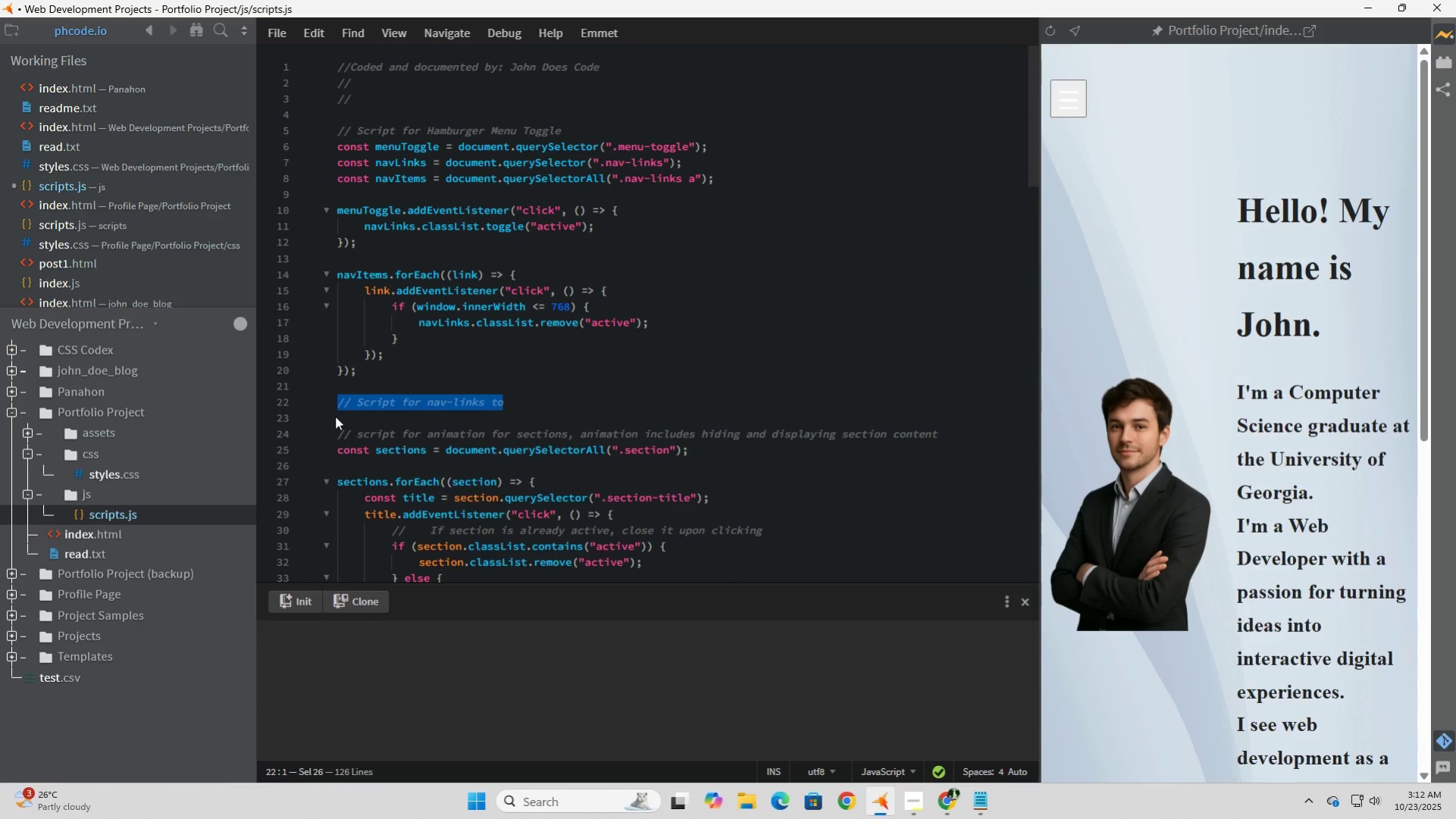 
key(Backspace)
 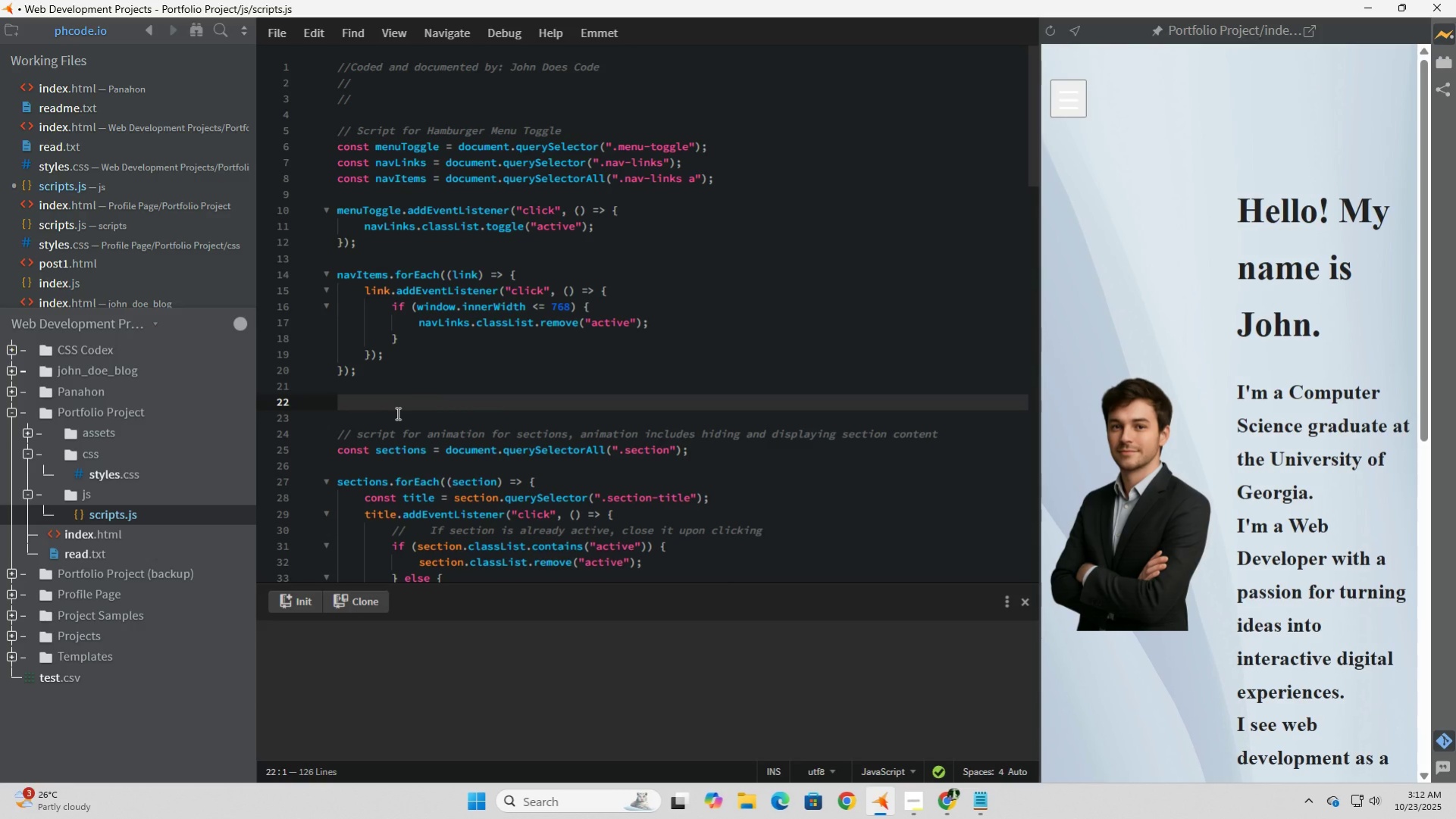 
scroll: coordinate [396, 413], scroll_direction: down, amount: 3.0
 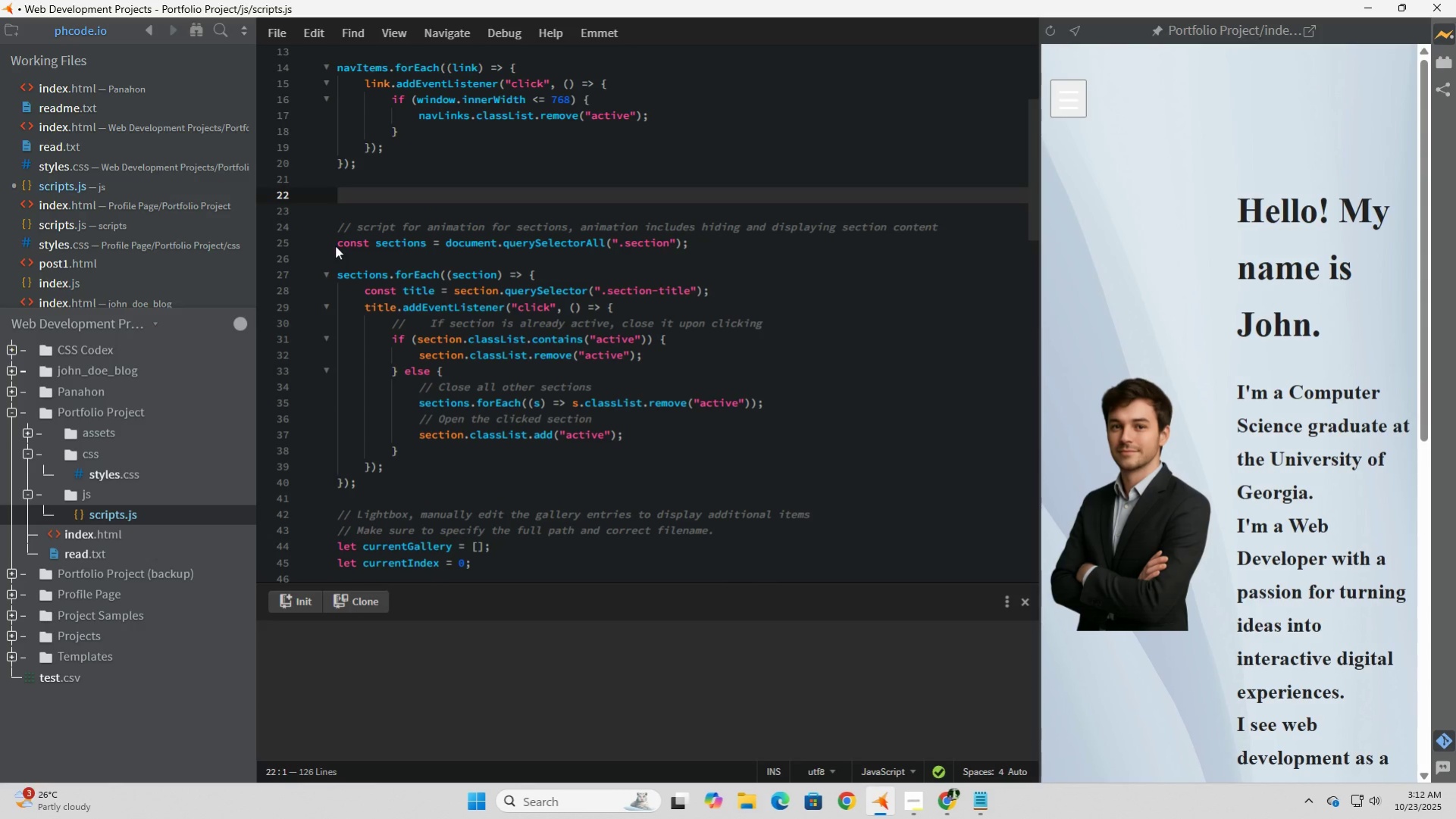 
left_click([338, 245])
 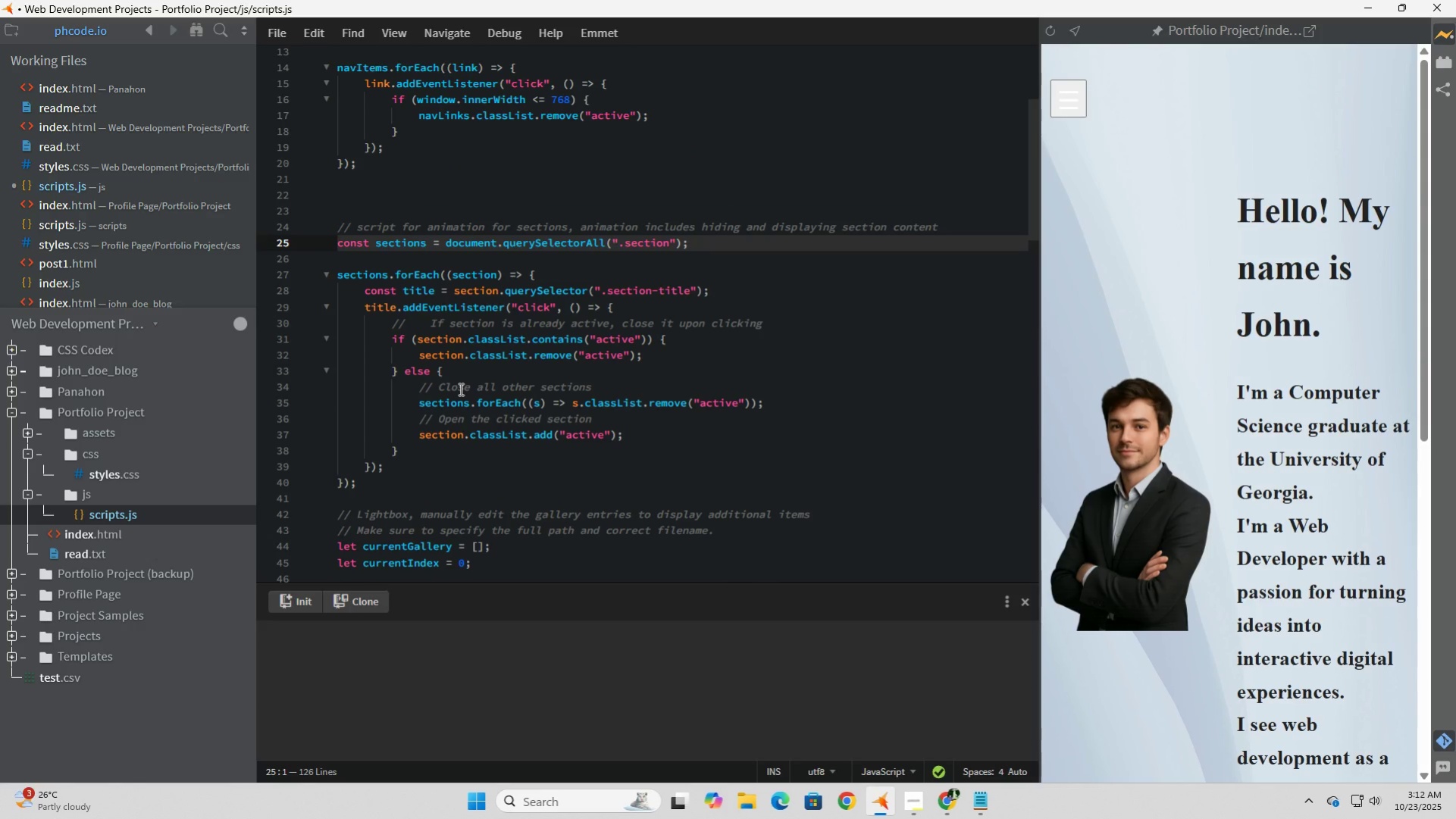 
key(NumpadDivide)
 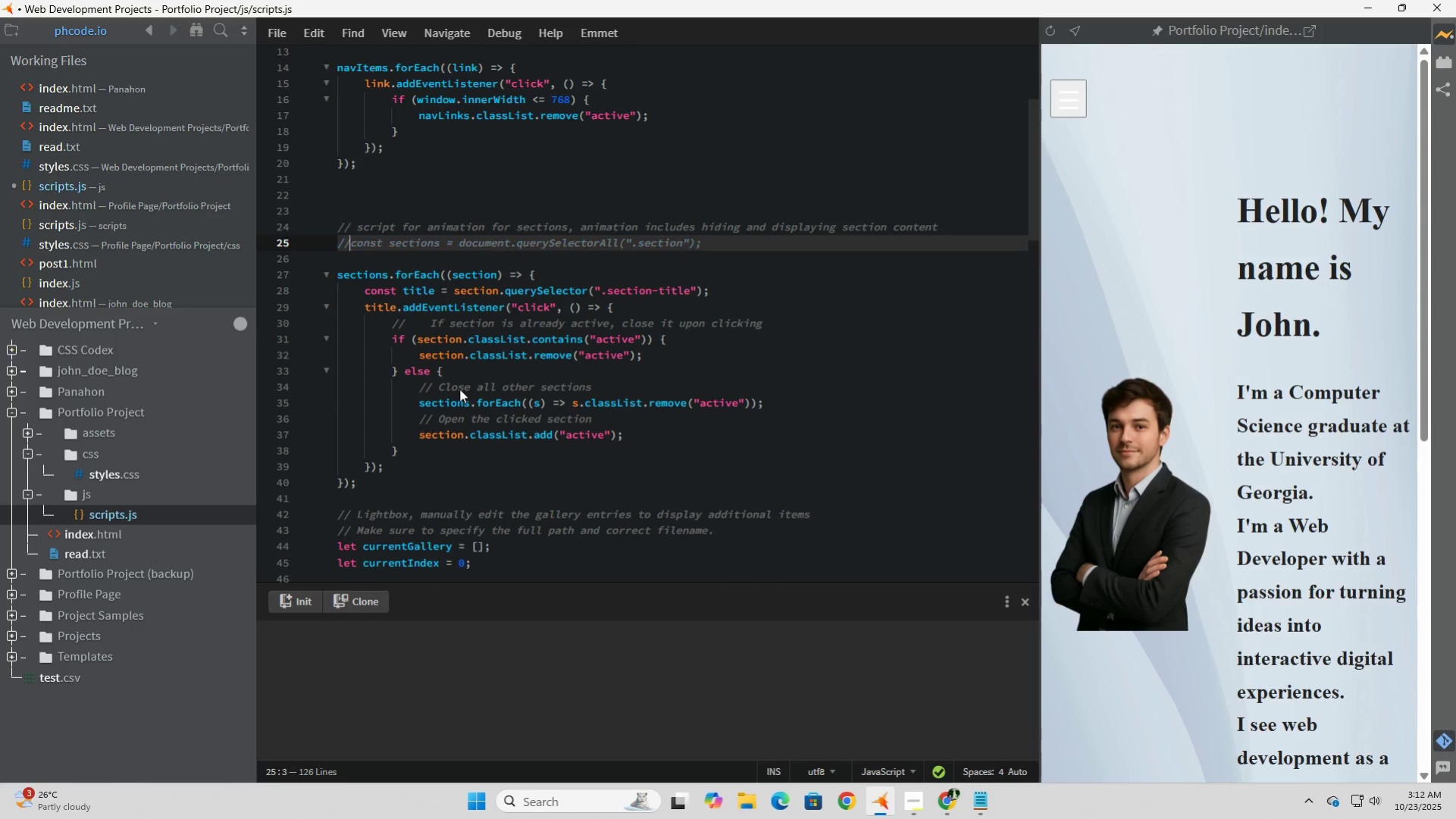 
key(NumpadDivide)
 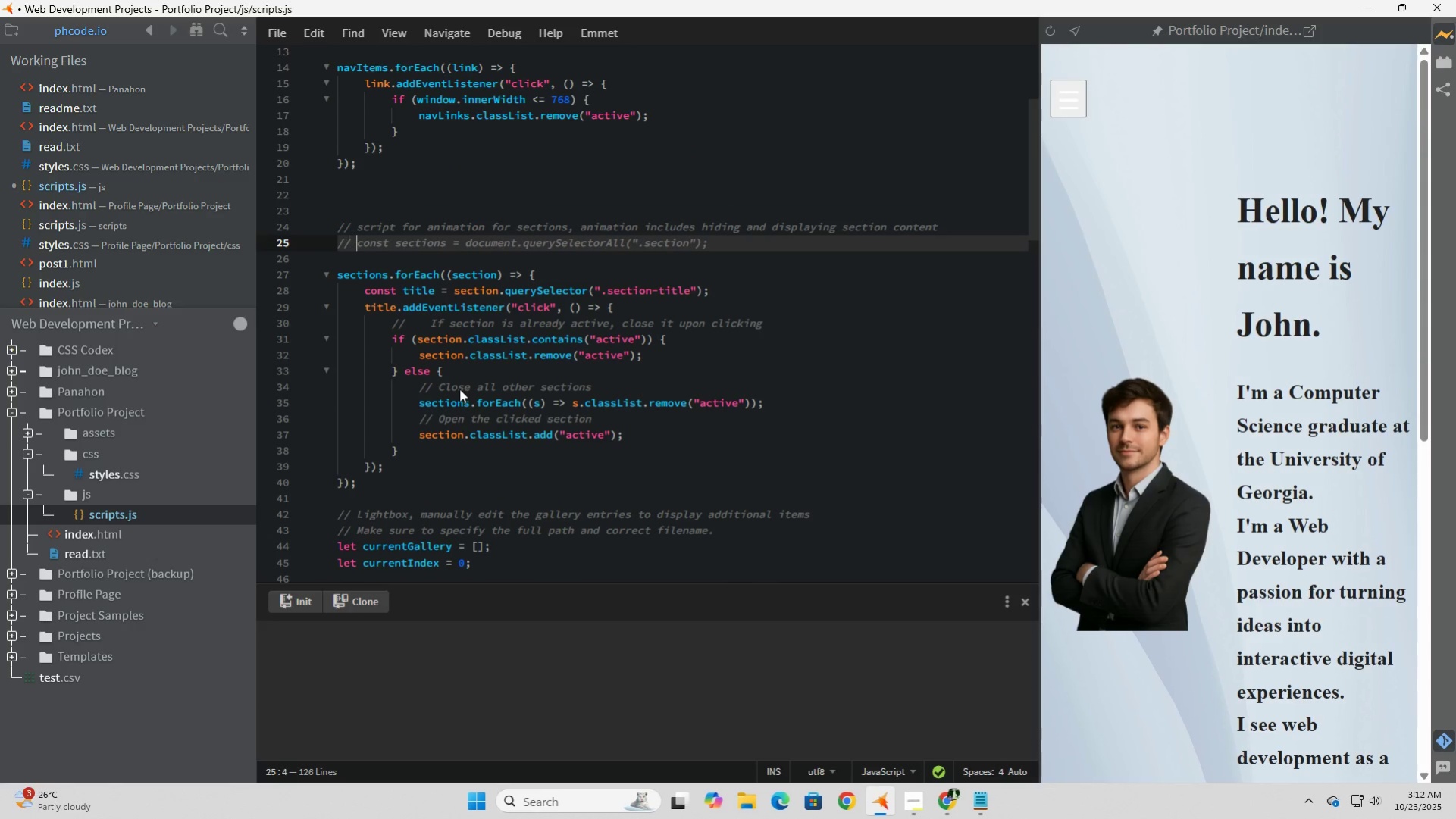 
key(Space)
 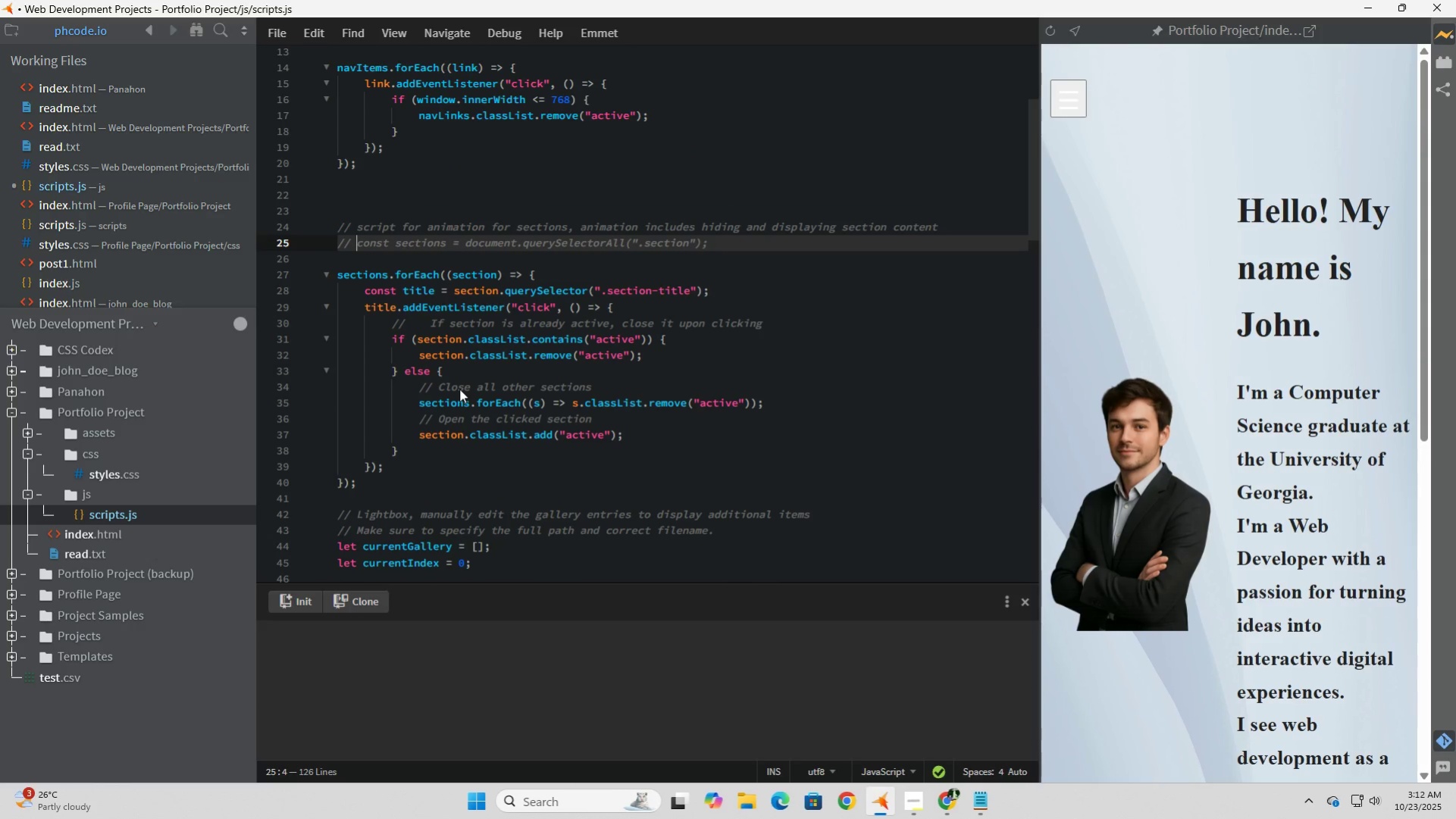 
key(ArrowRight)
 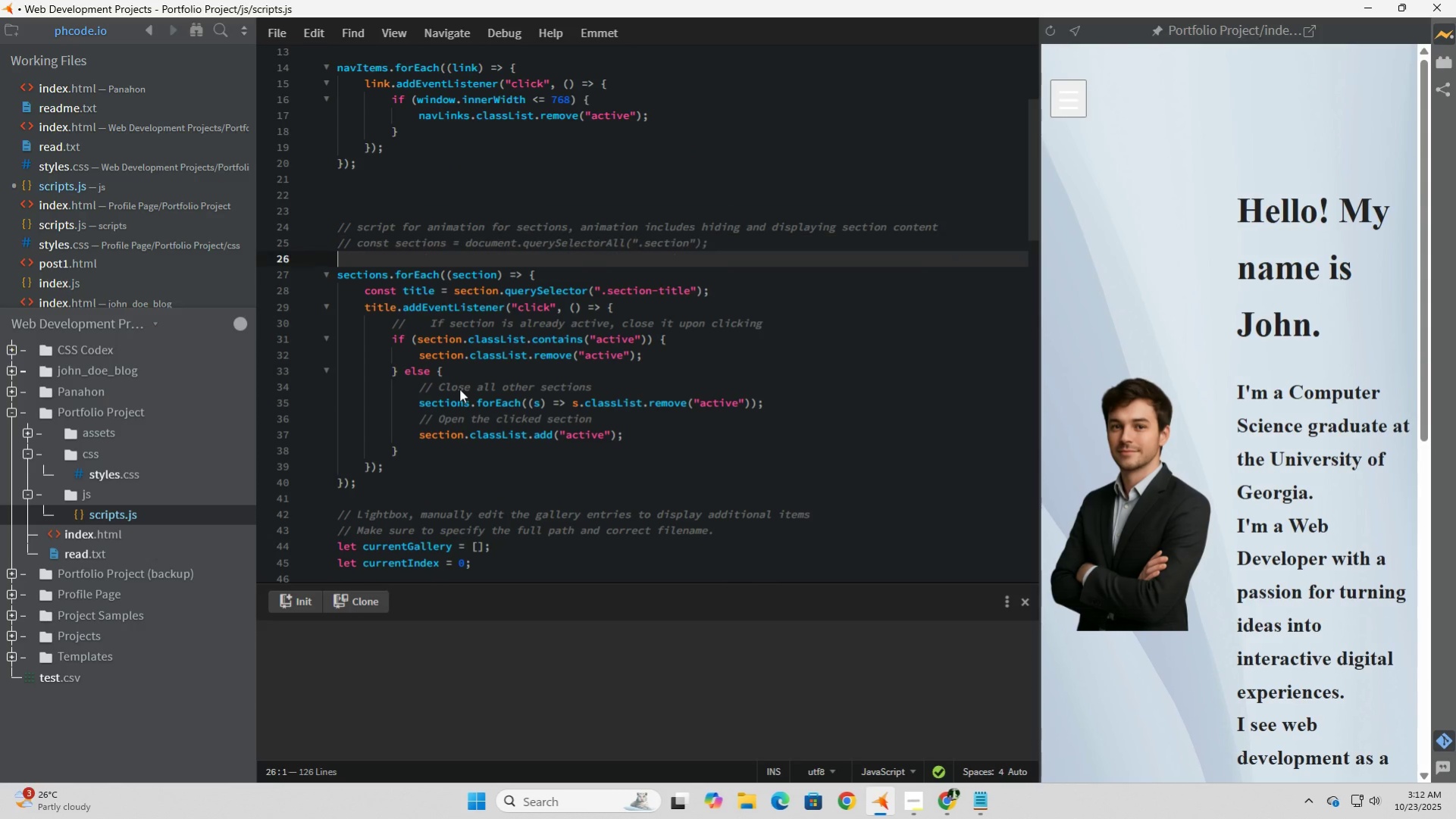 
key(ArrowDown)
 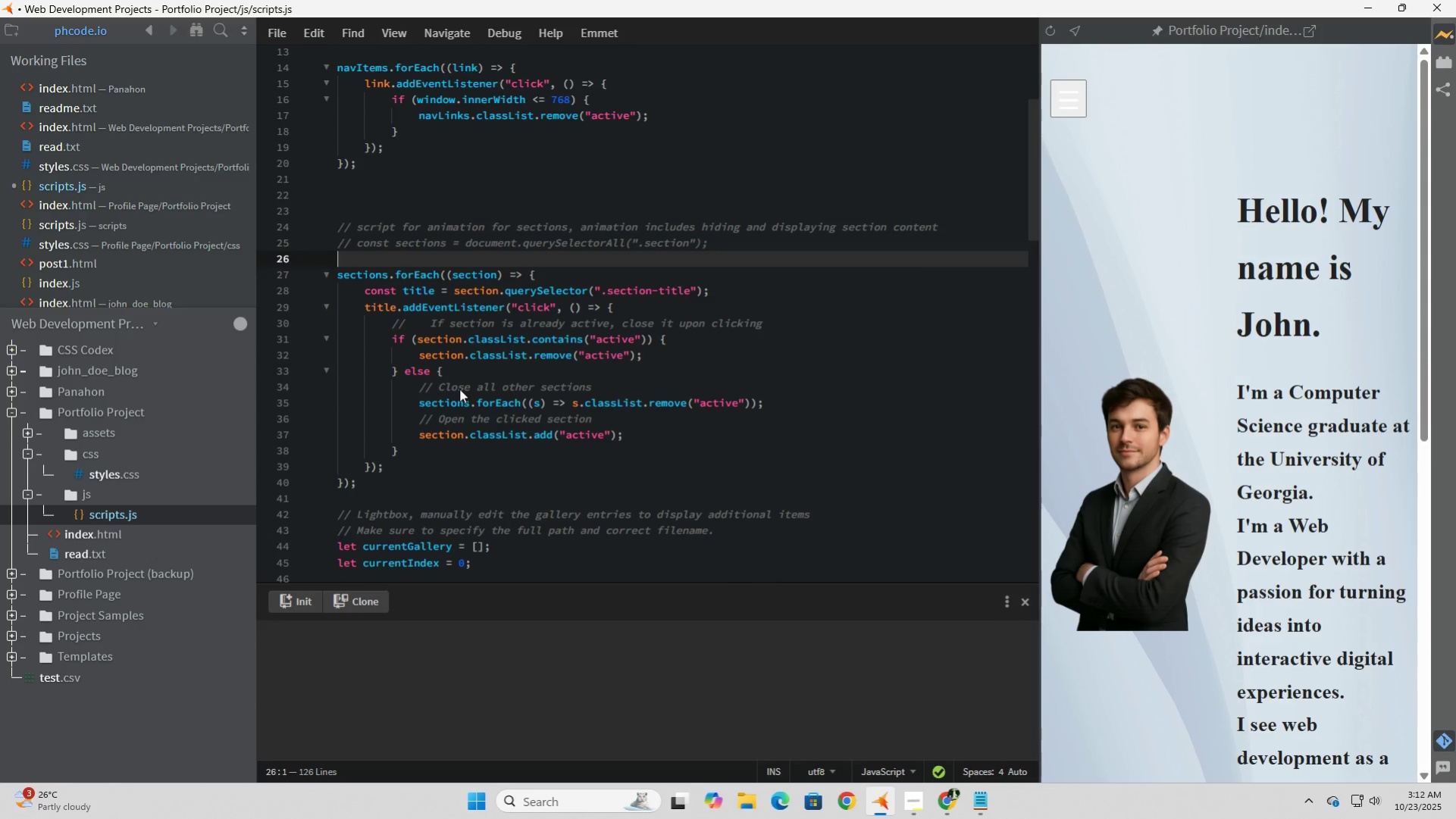 
key(ArrowDown)
 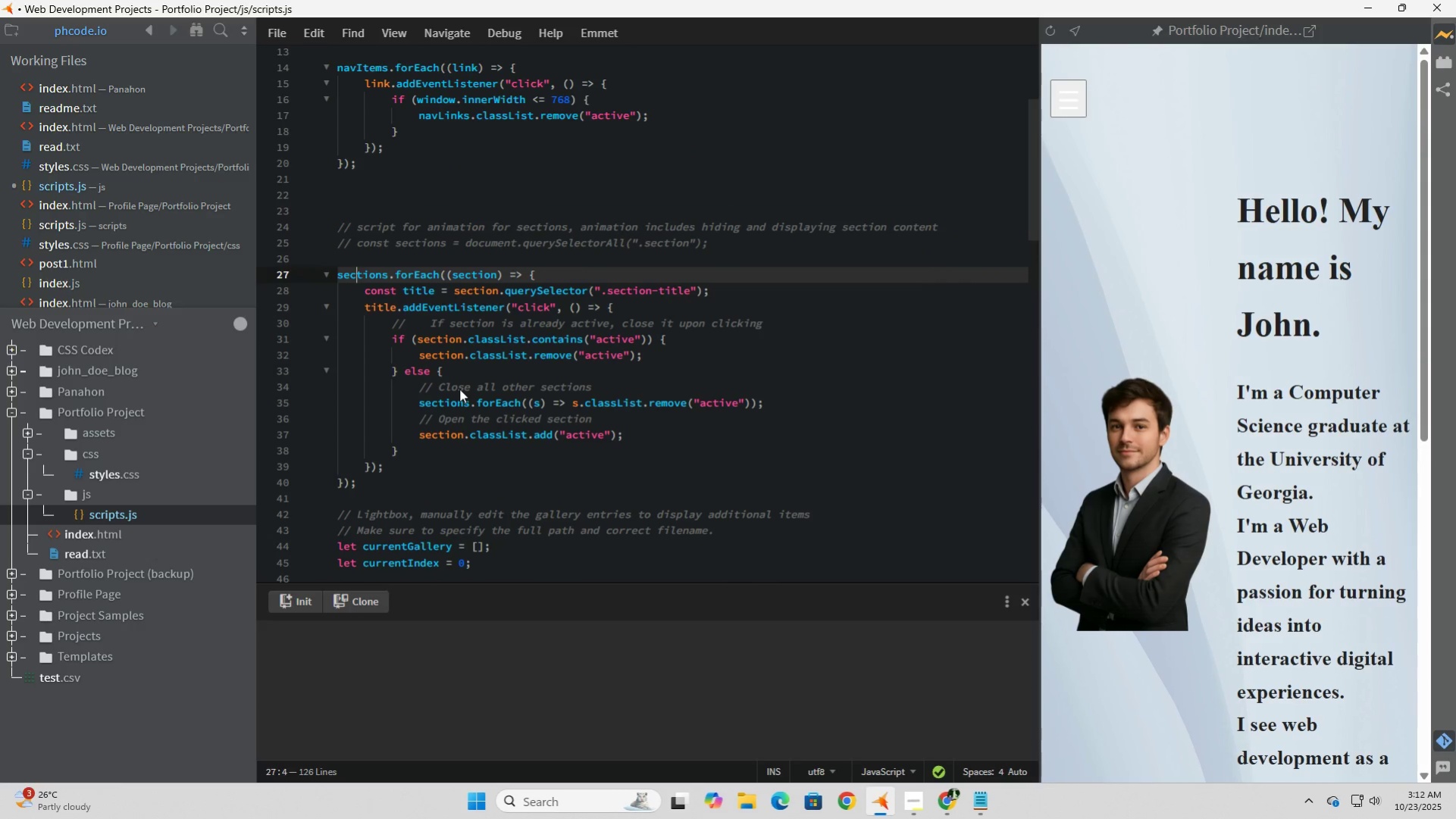 
key(ArrowLeft)
 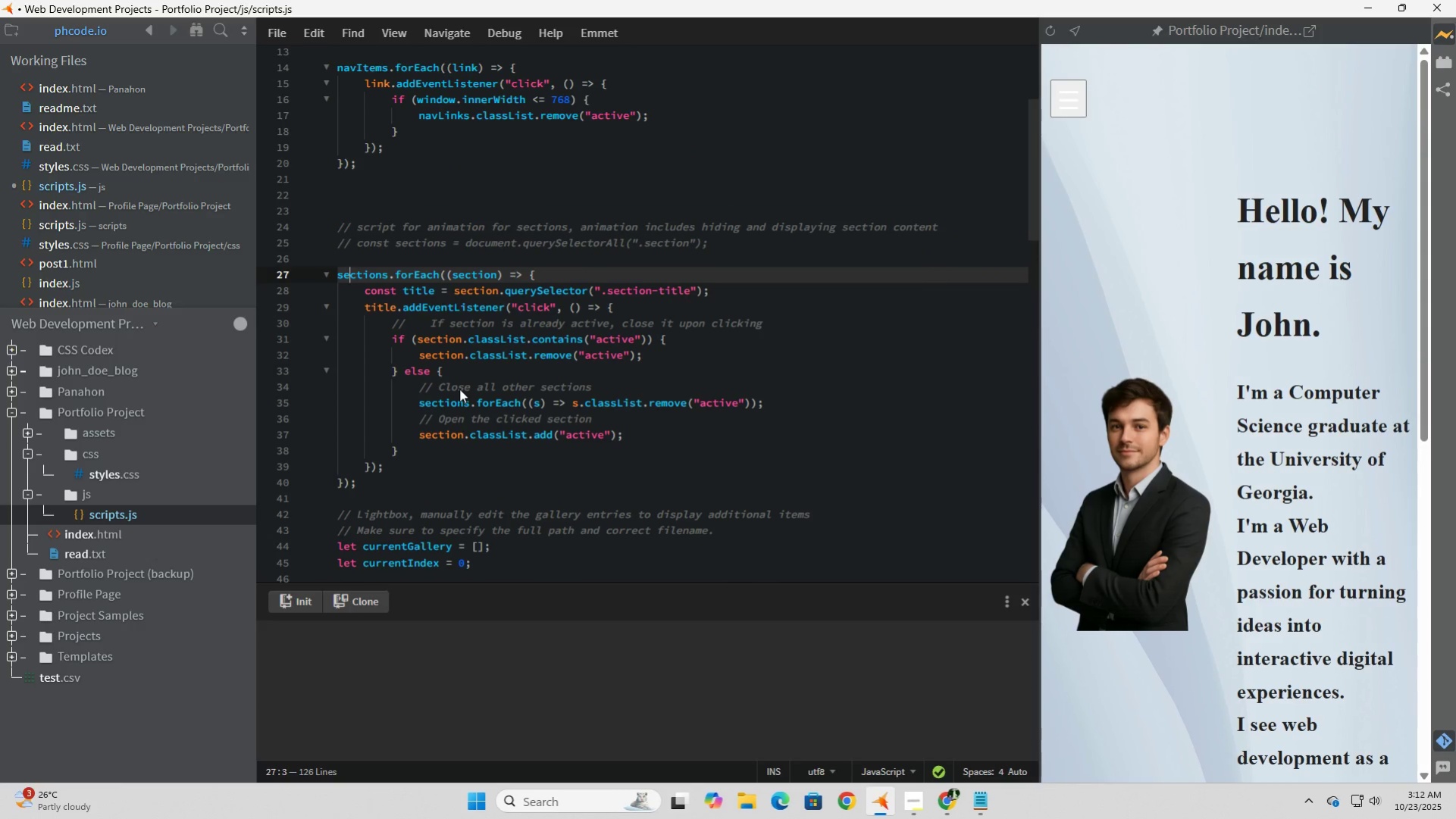 
key(ArrowLeft)
 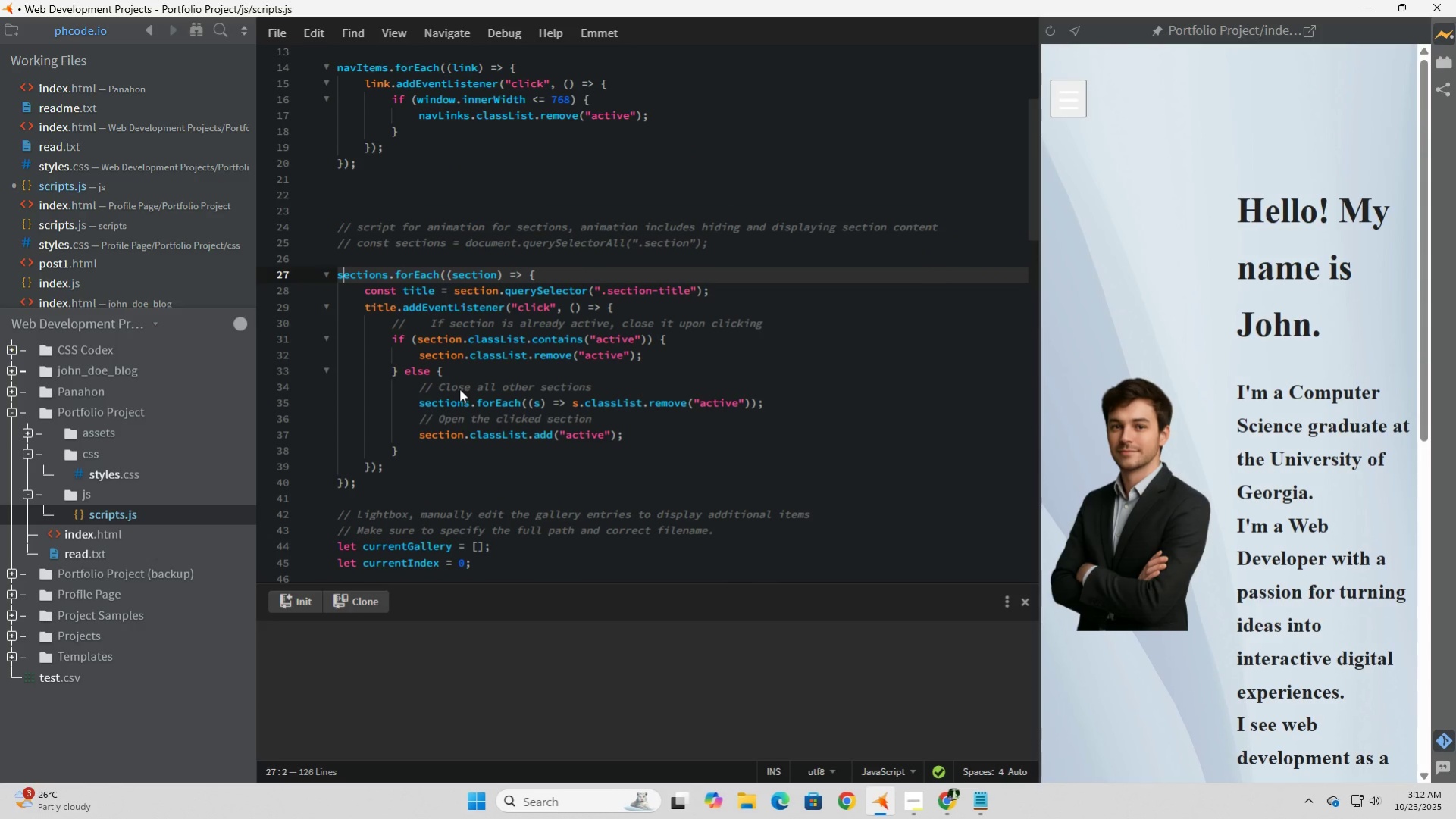 
key(ArrowLeft)
 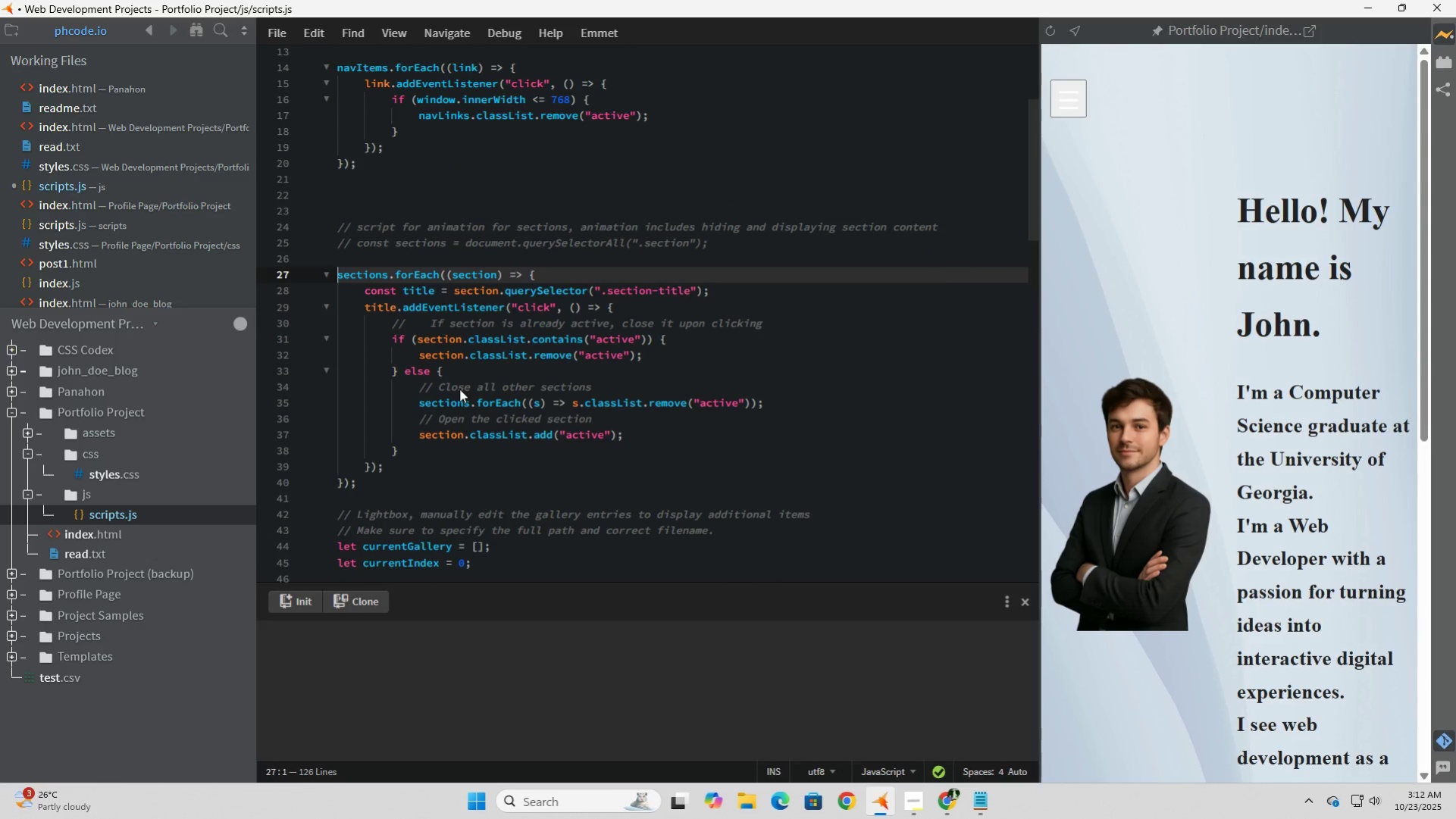 
key(ArrowLeft)
 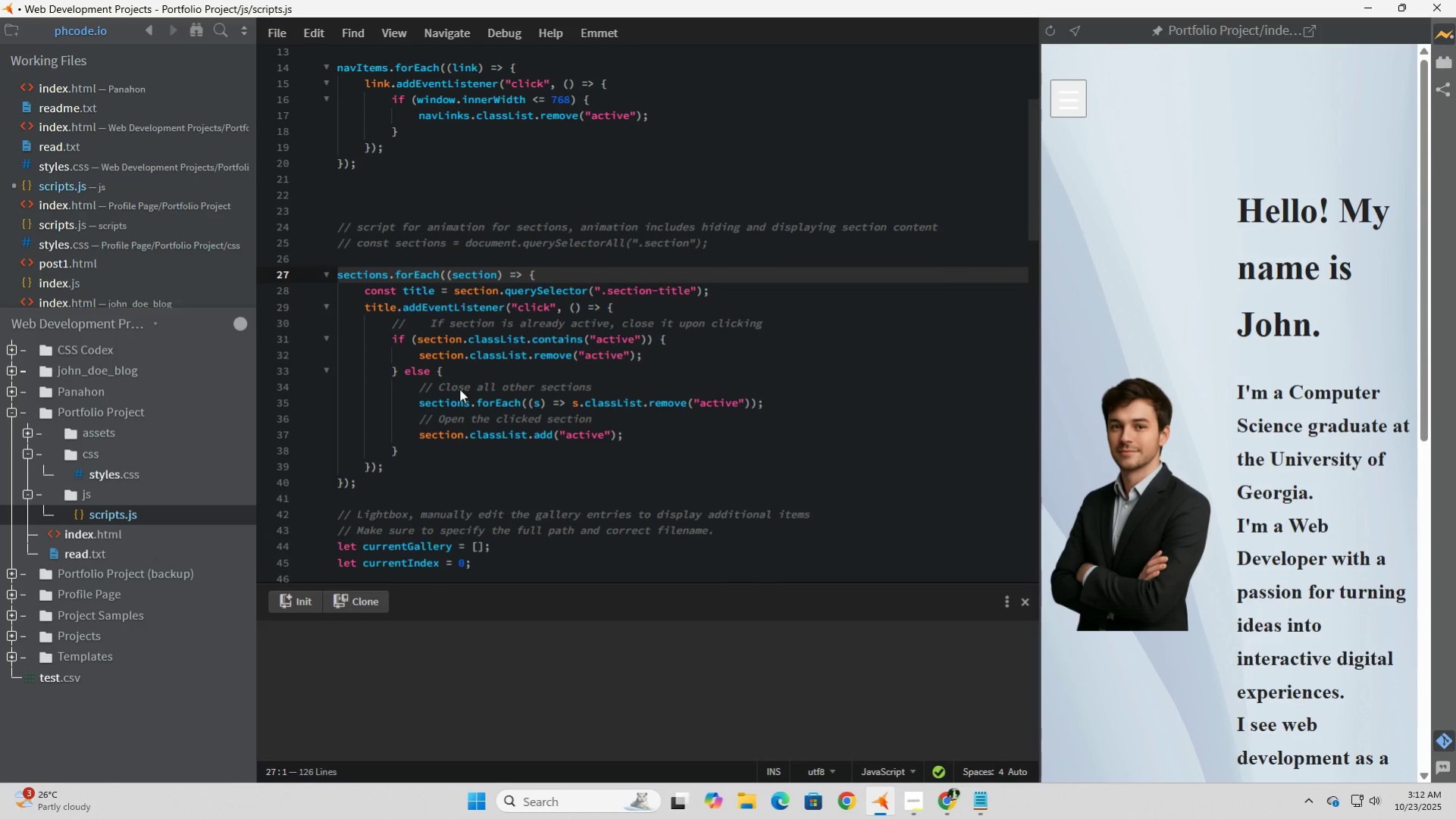 
key(NumpadDivide)
 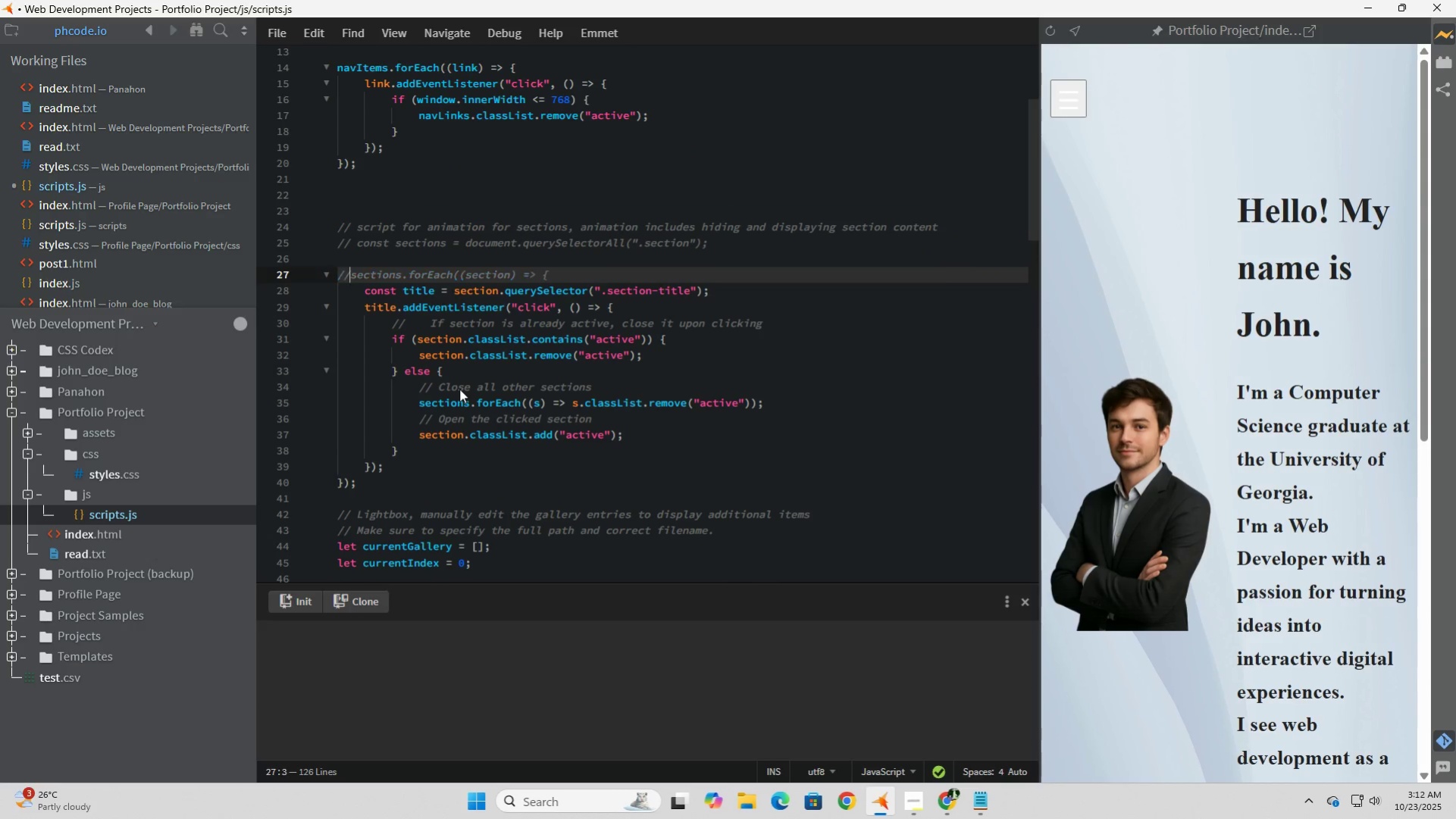 
key(NumpadDivide)
 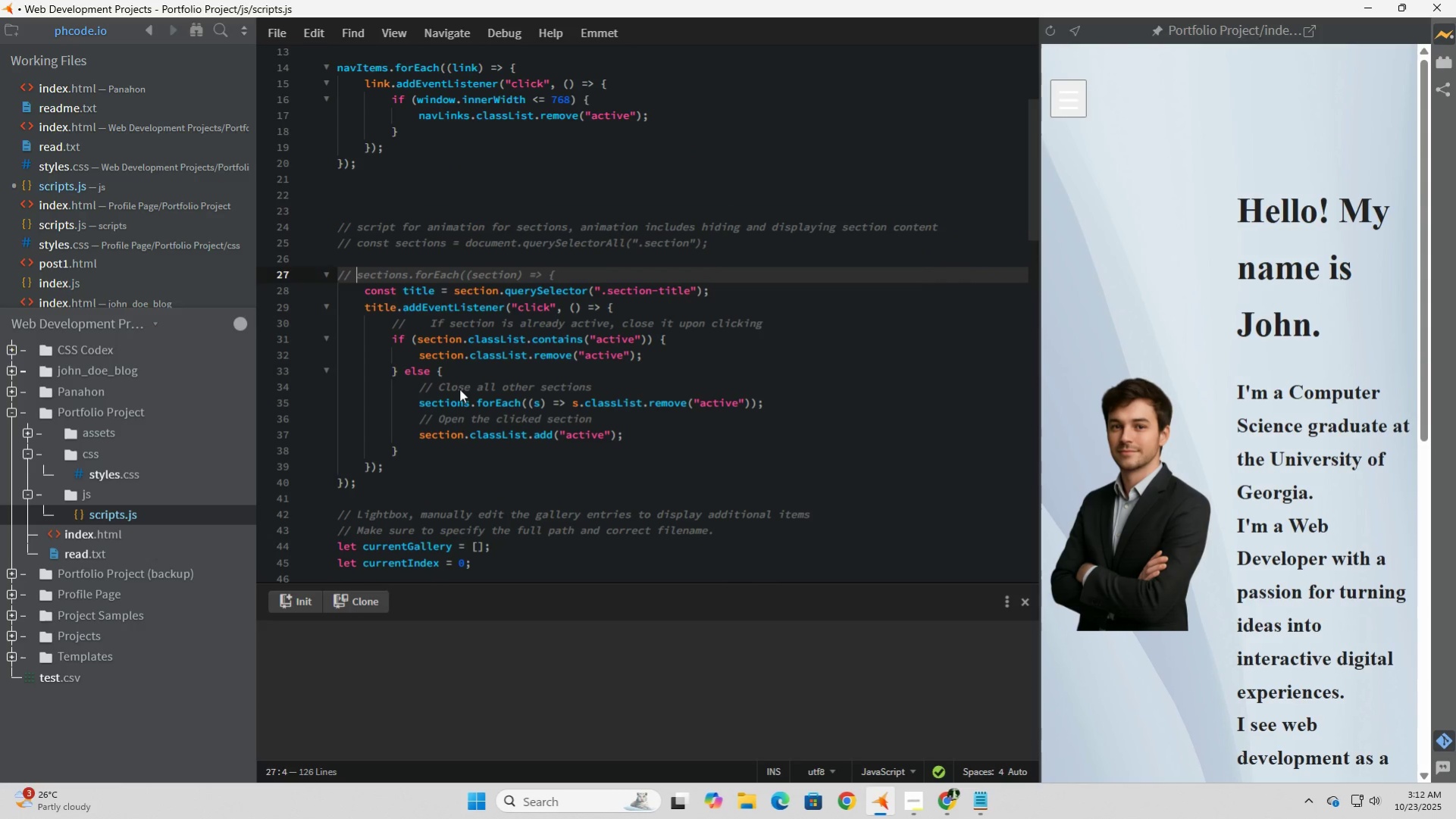 
key(Space)
 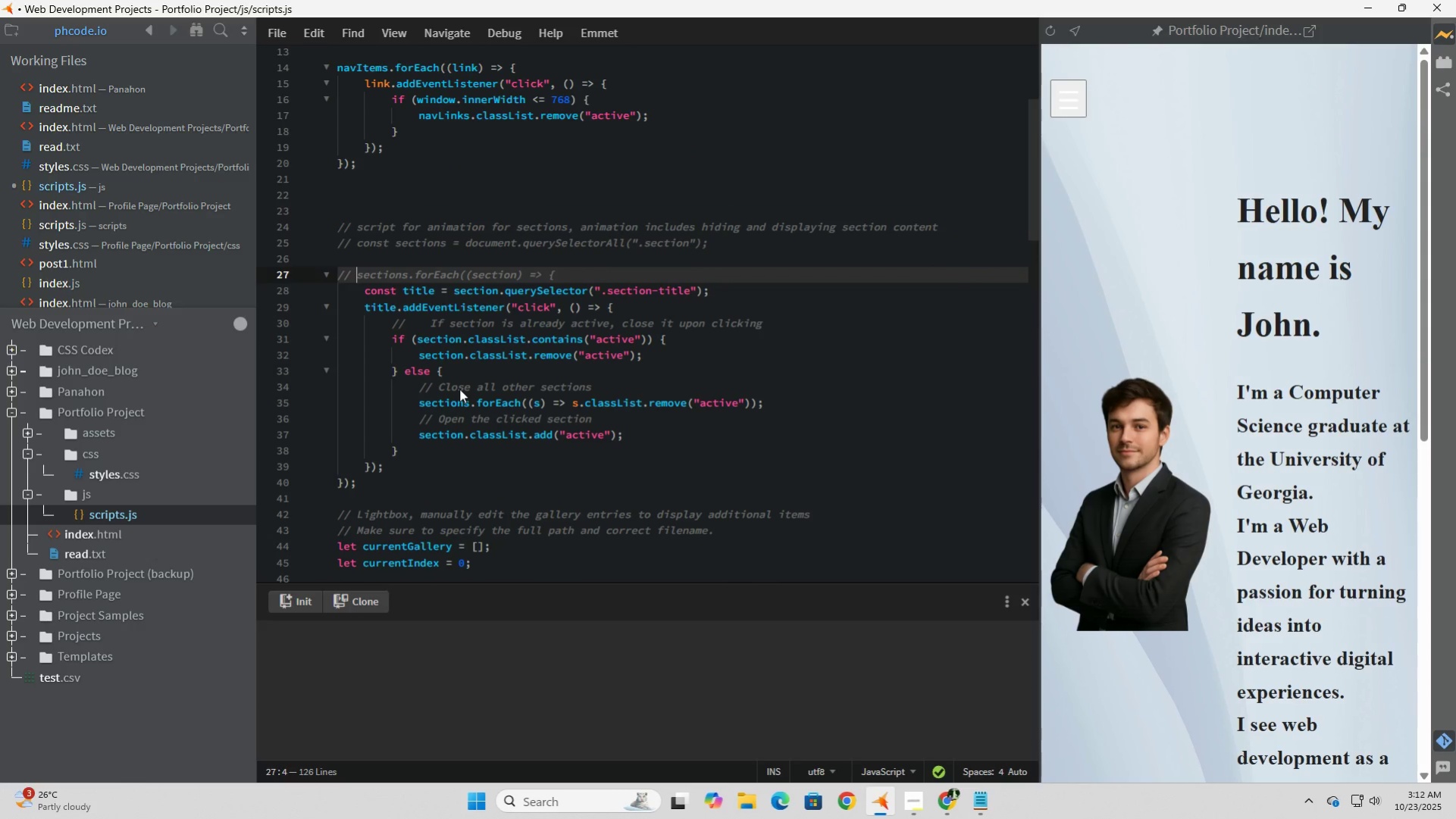 
key(ArrowDown)
 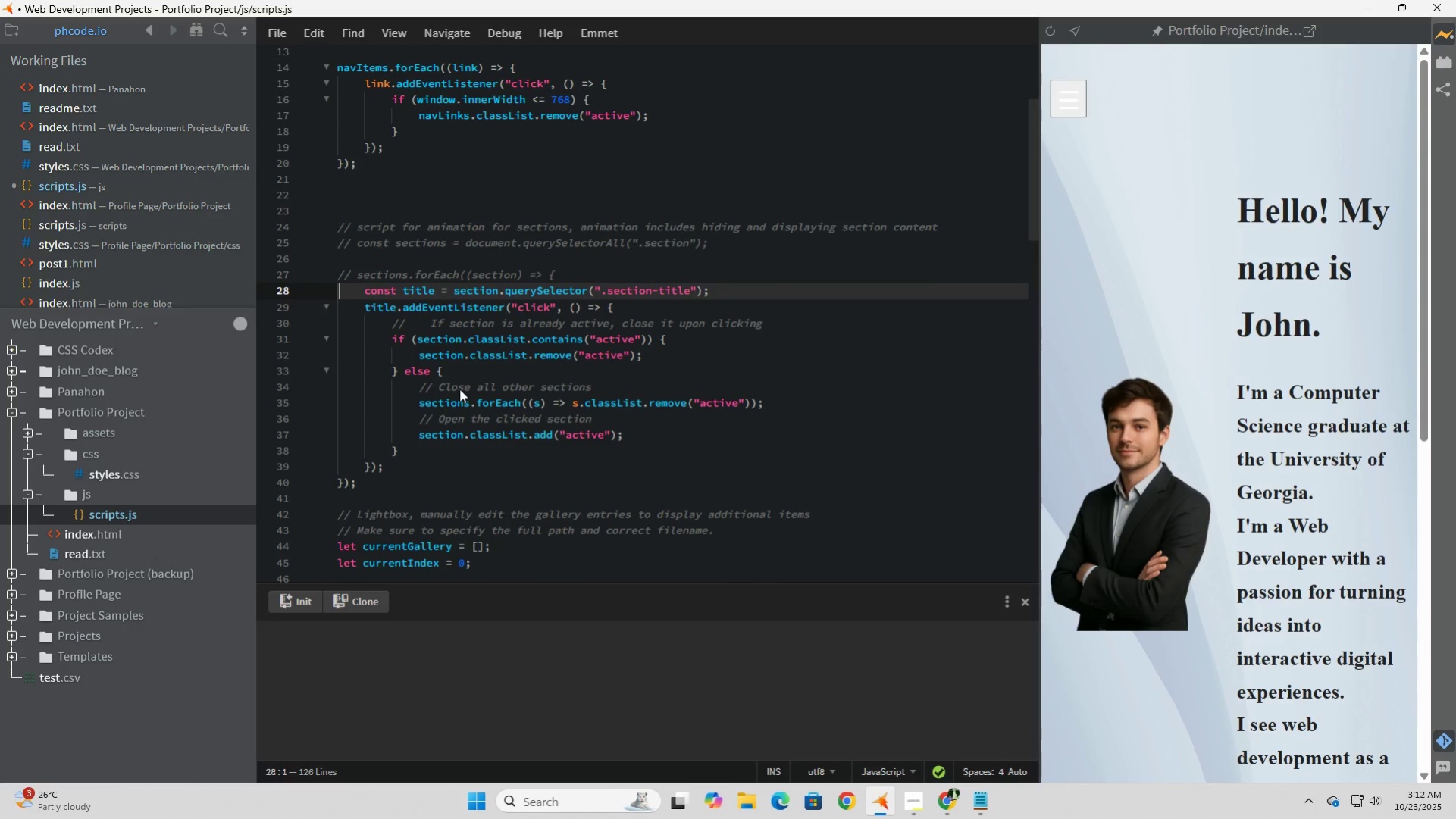 
key(ArrowLeft)
 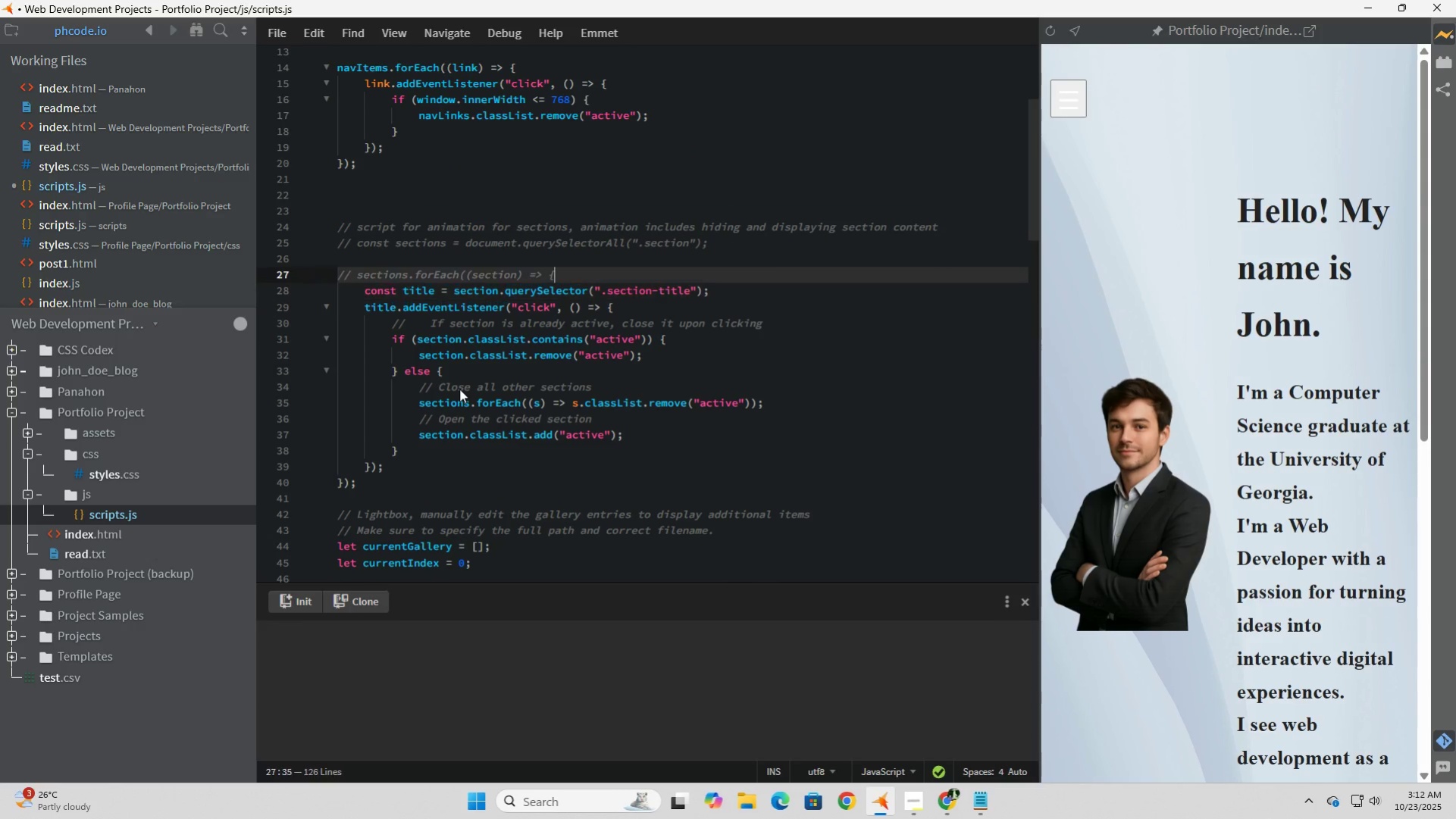 
key(ArrowLeft)
 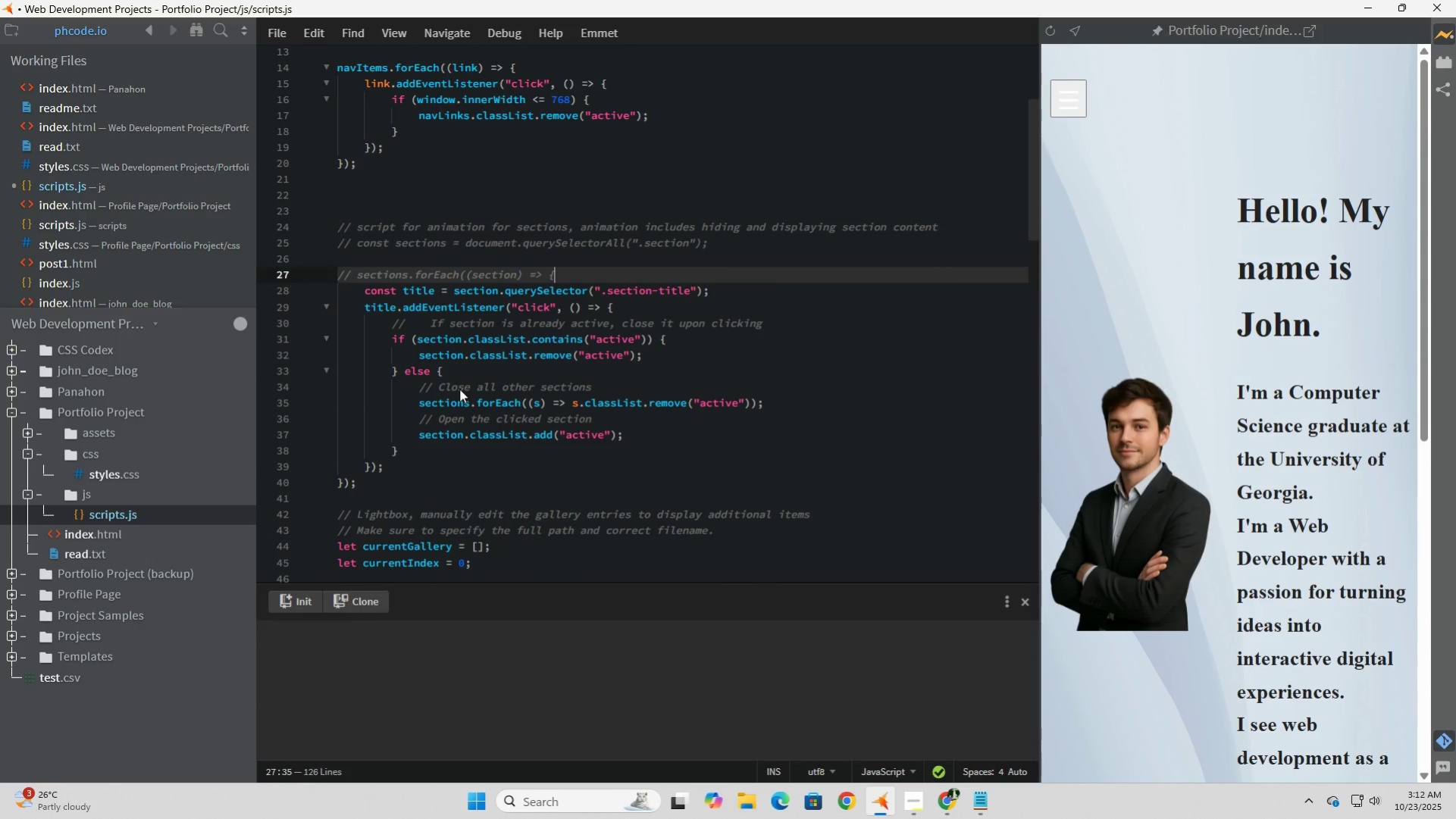 
key(ArrowRight)
 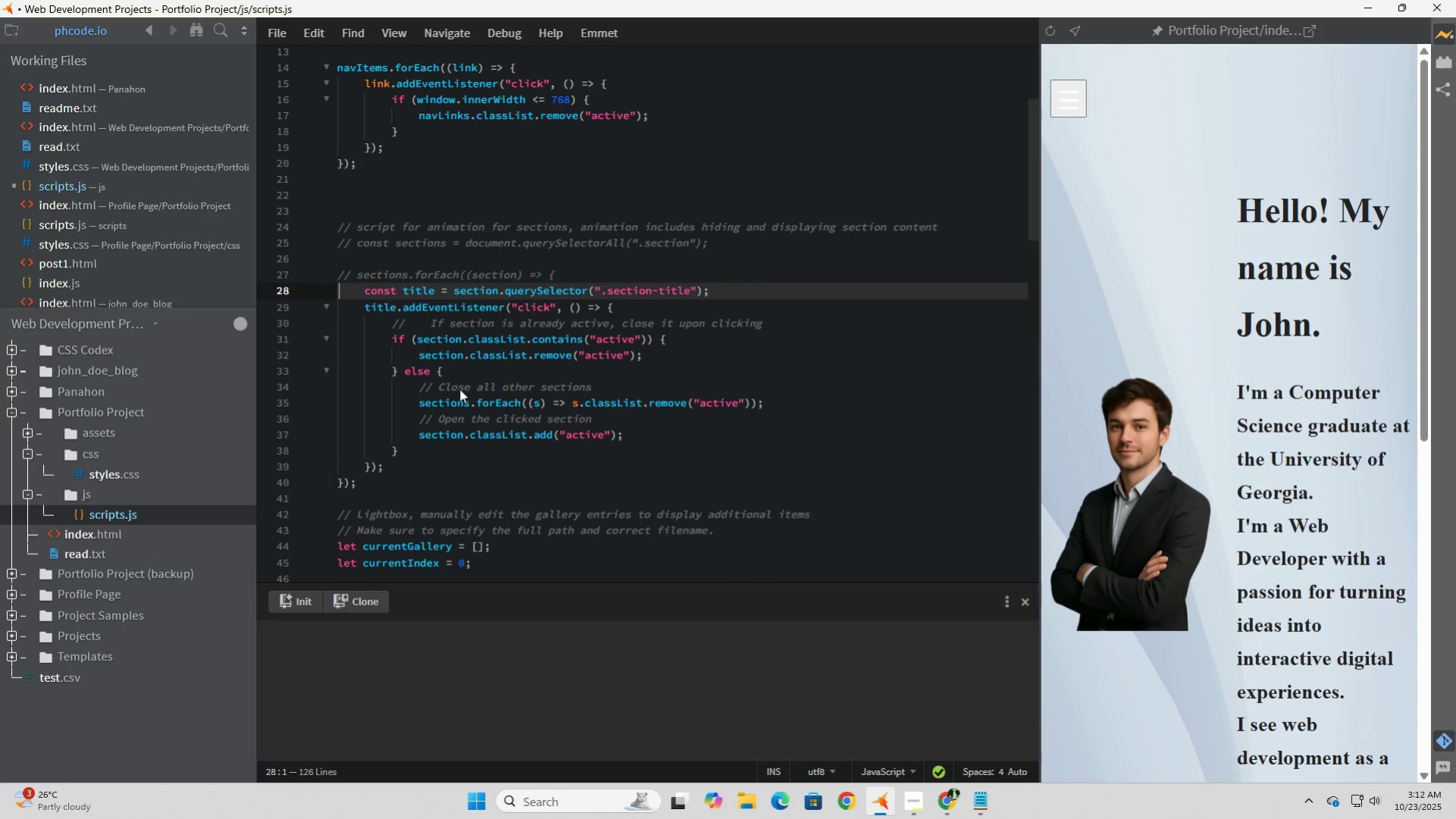 
key(NumpadDivide)
 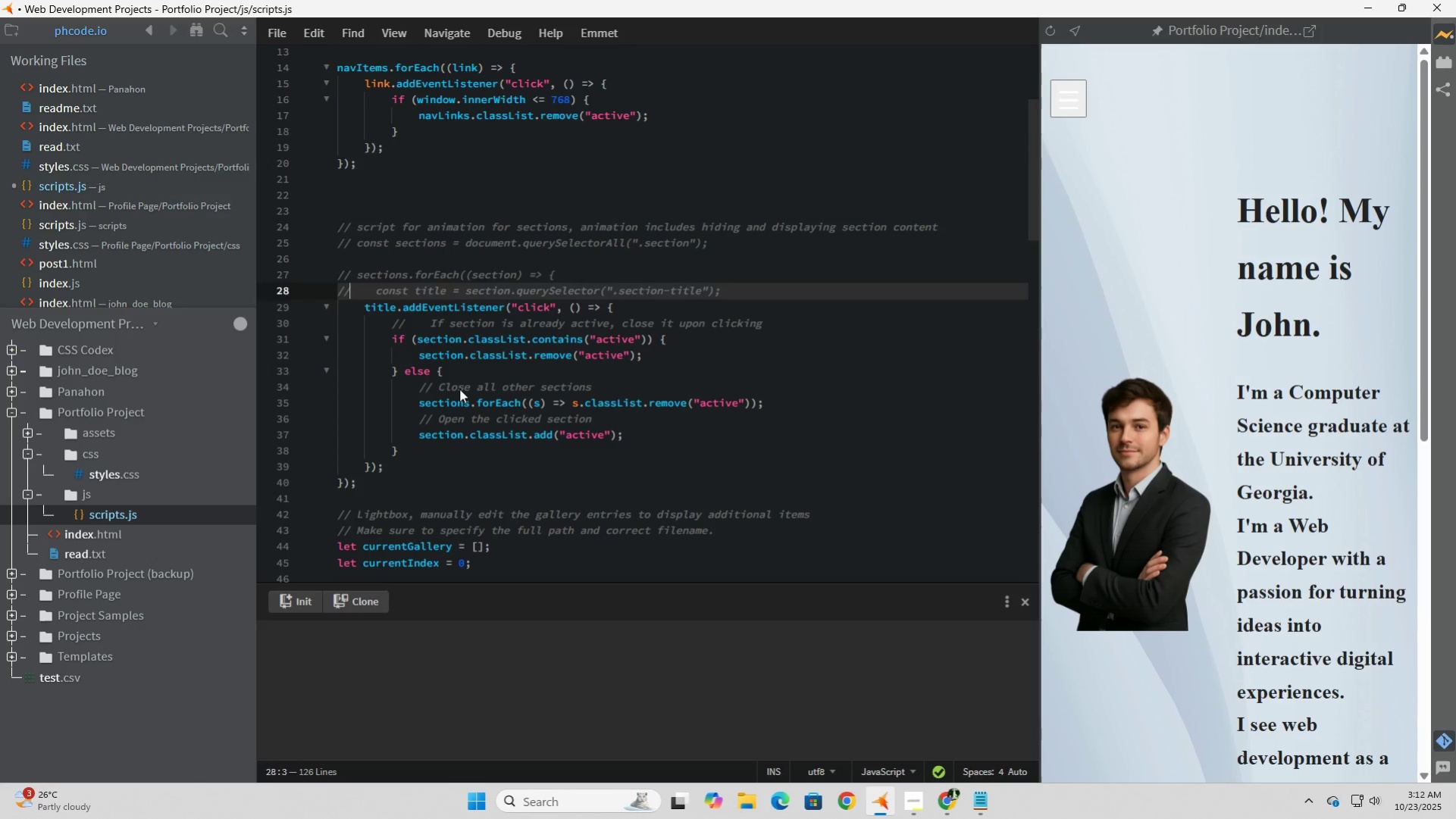 
key(NumpadDivide)
 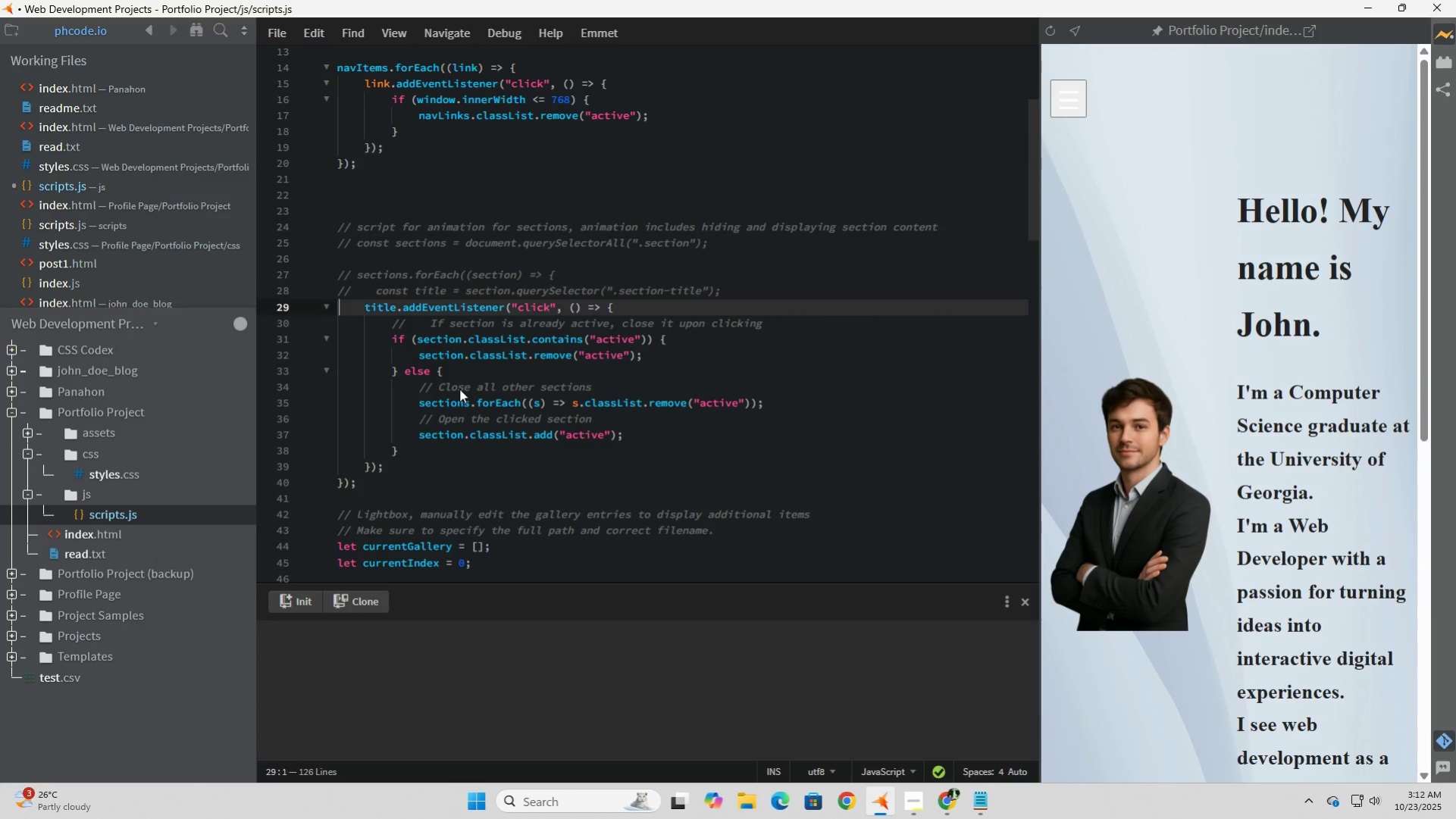 
key(ArrowDown)
 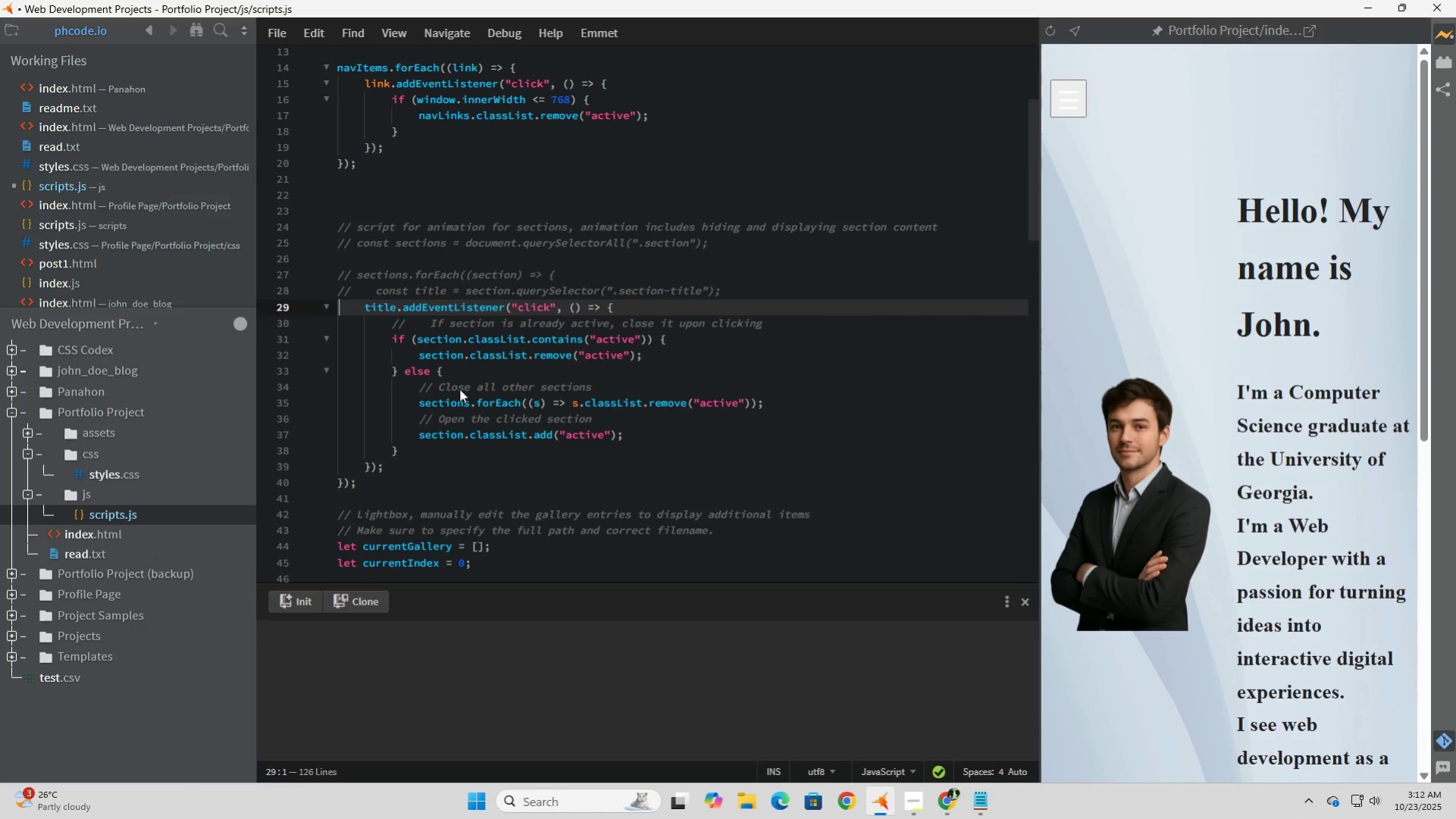 
key(ArrowLeft)
 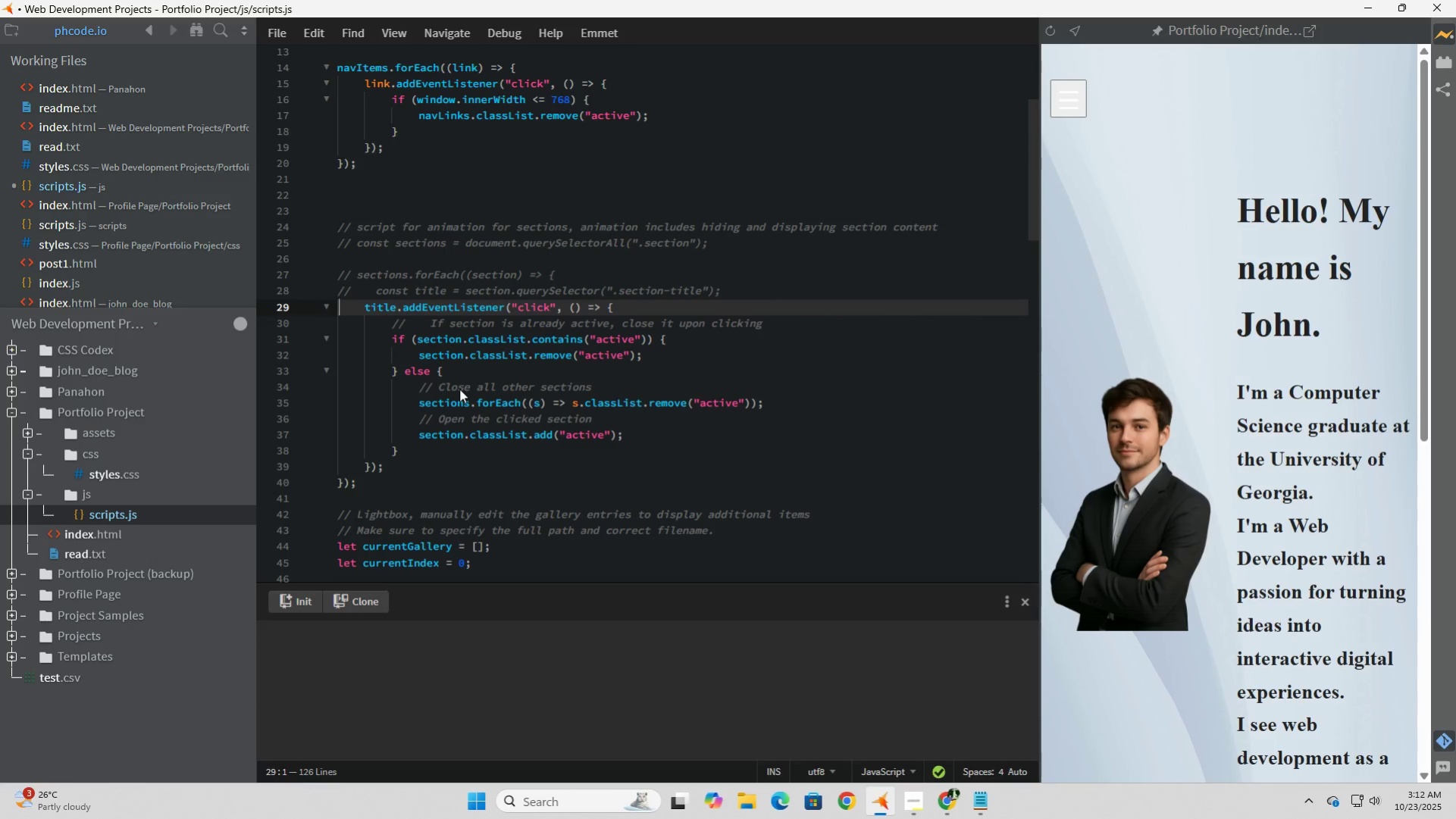 
key(NumpadDivide)
 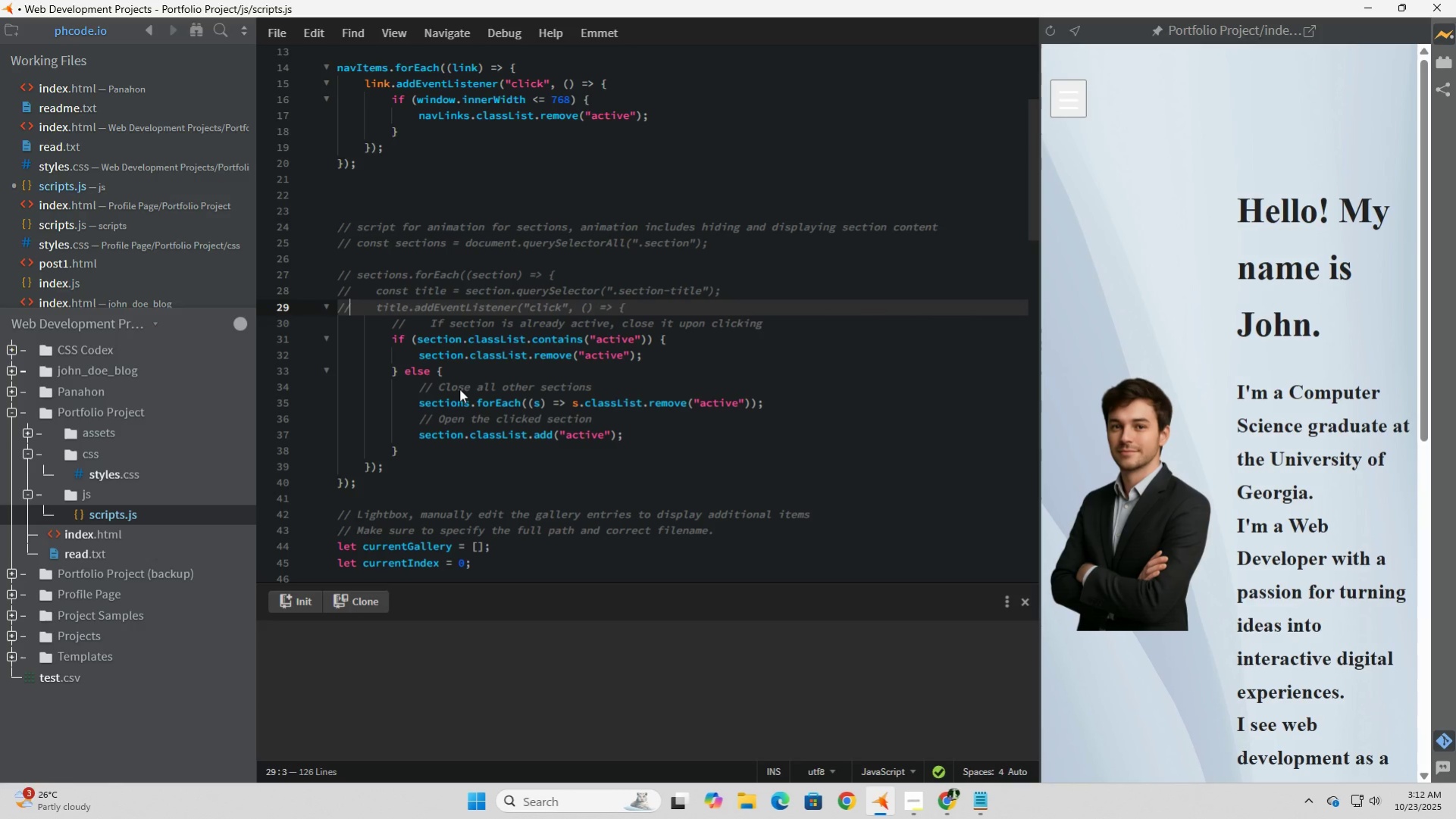 
key(NumpadDivide)
 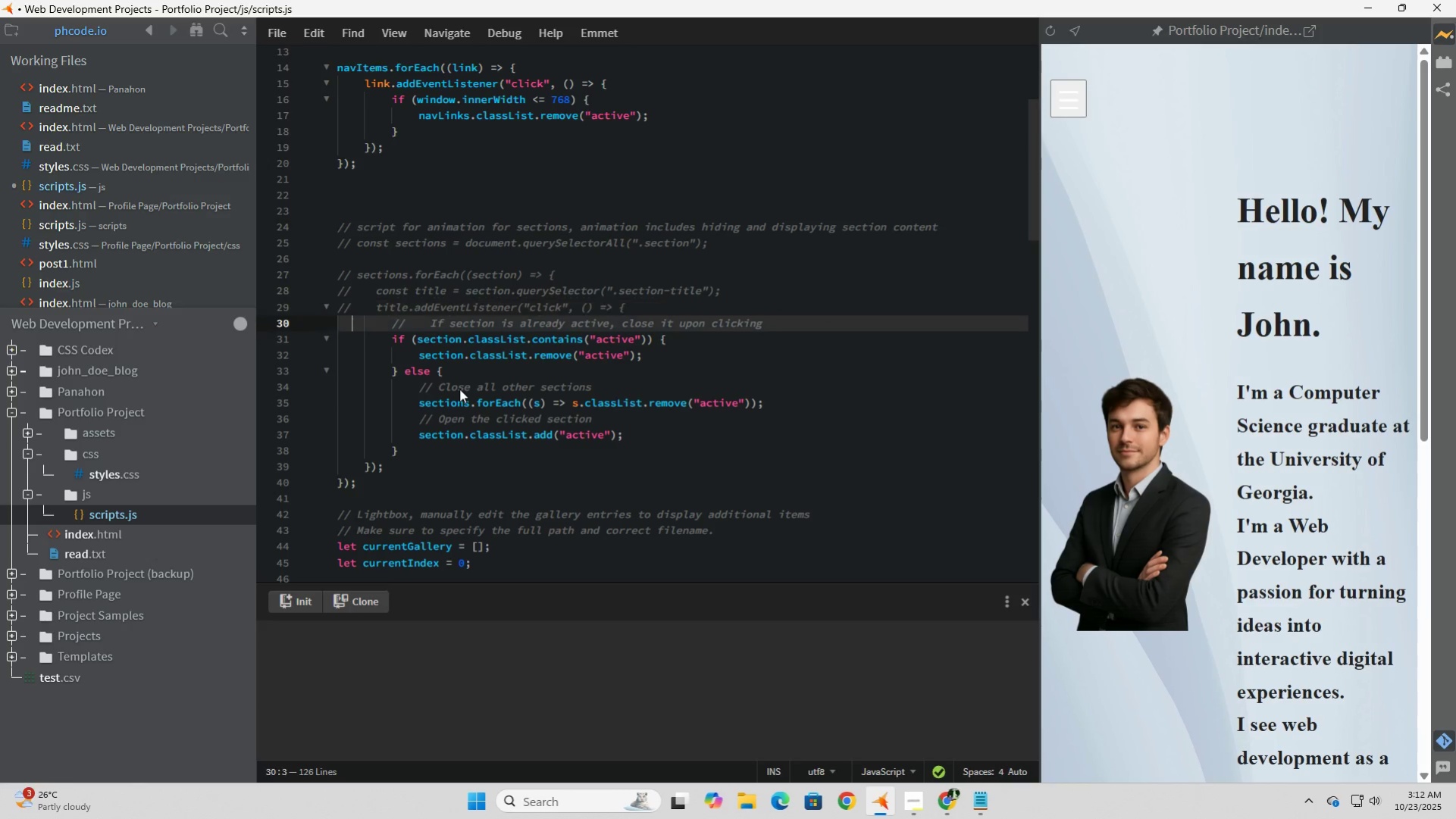 
key(ArrowDown)
 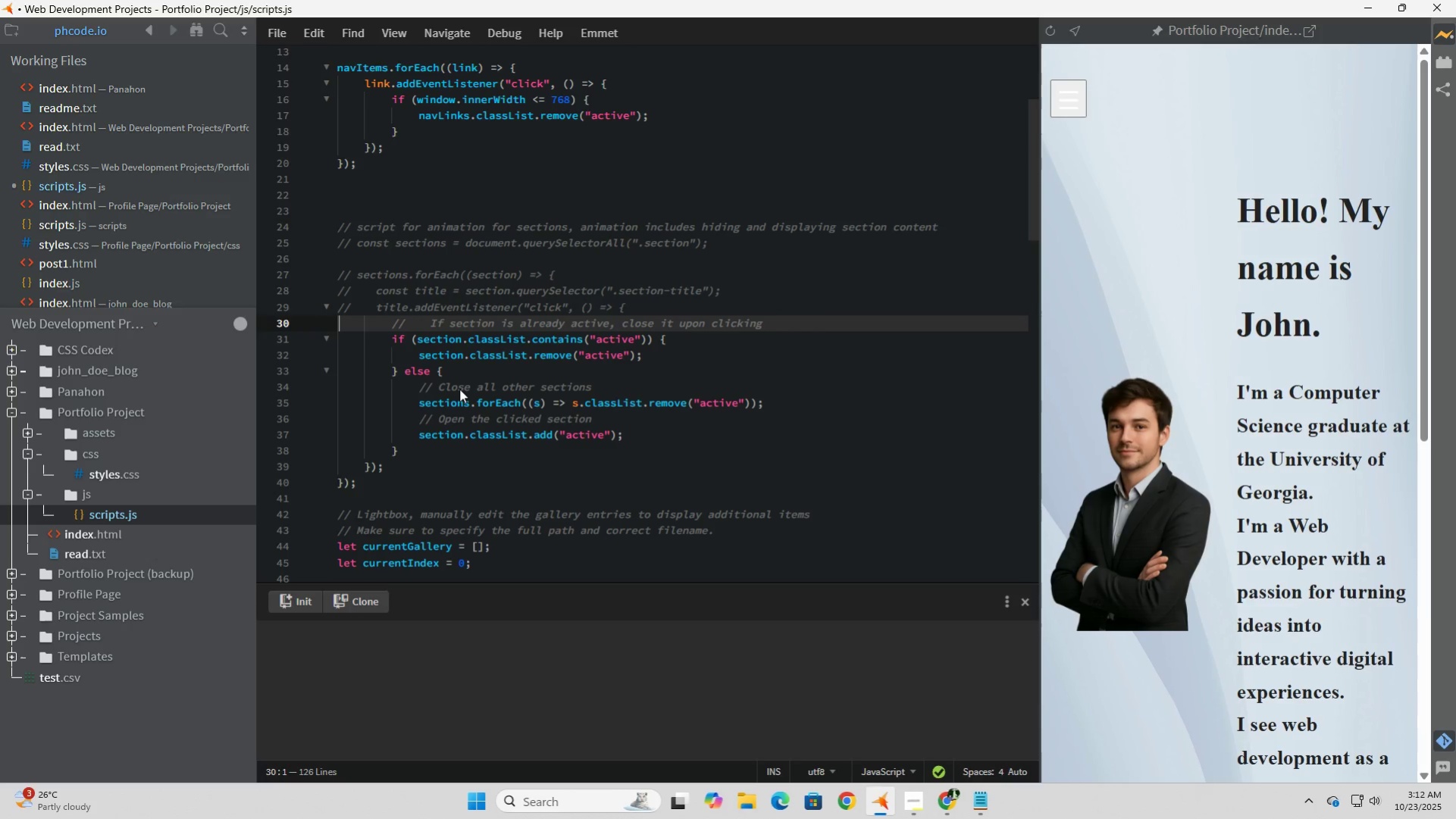 
key(ArrowLeft)
 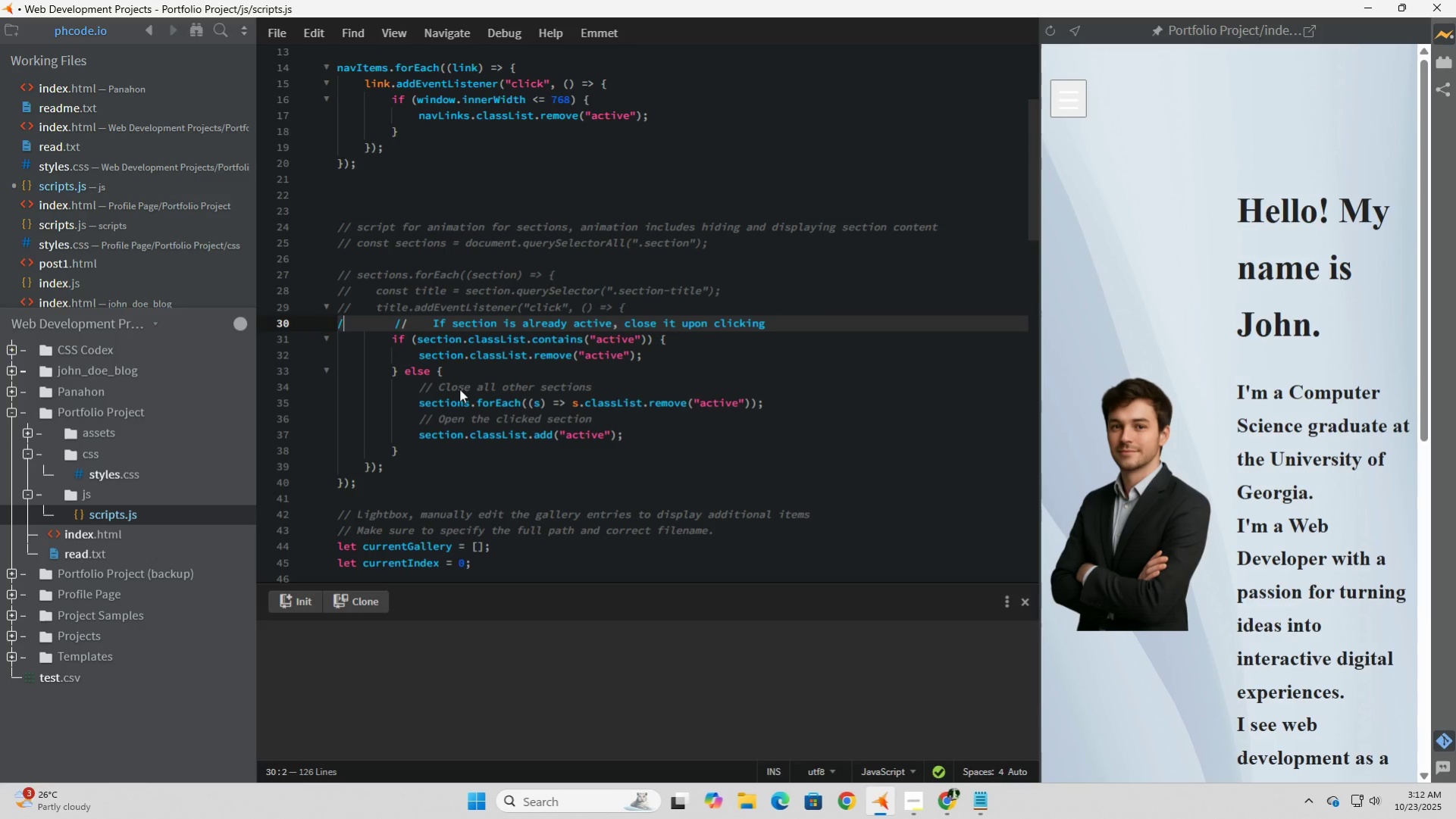 
key(NumpadDivide)
 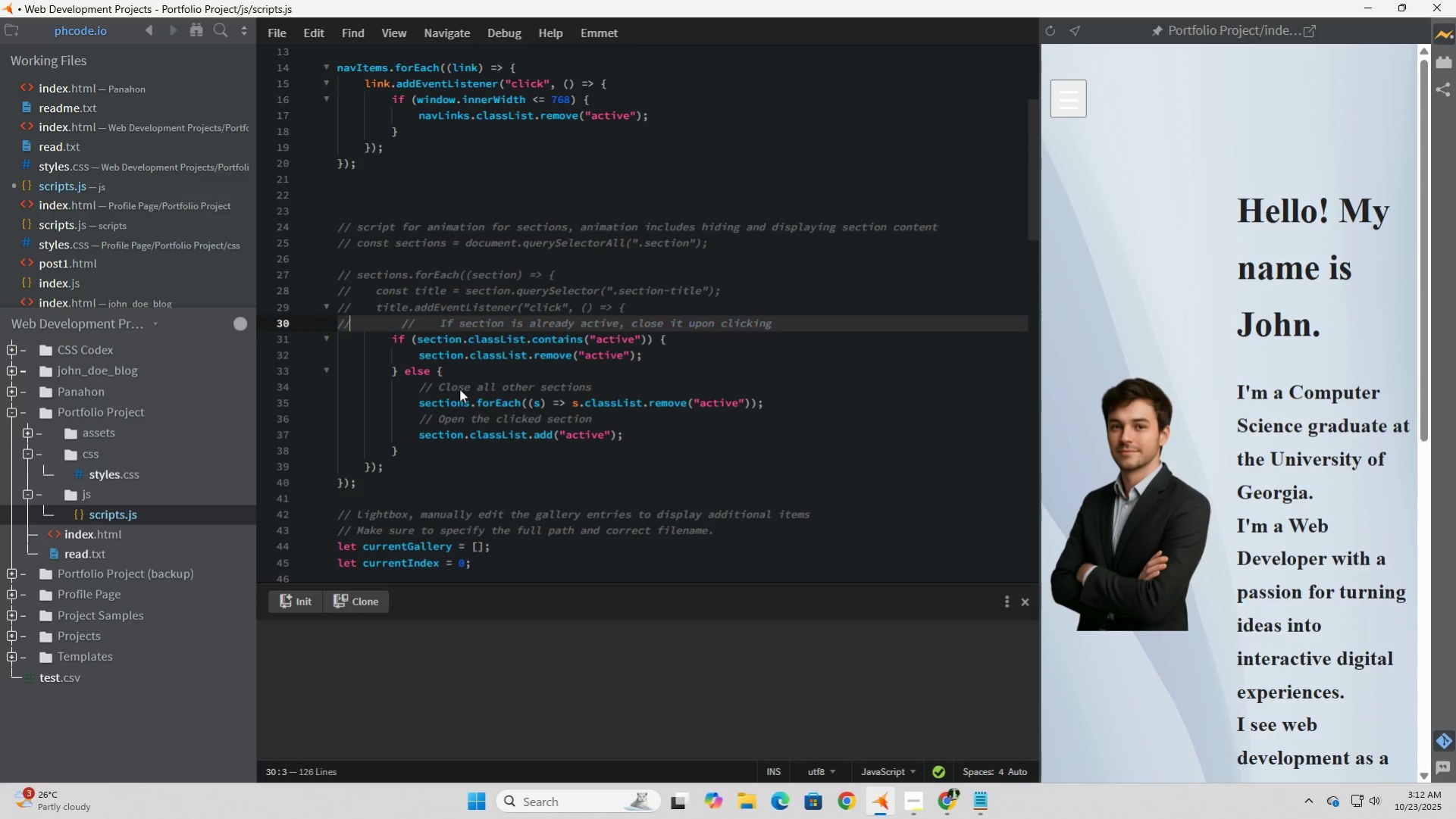 
key(NumpadDivide)
 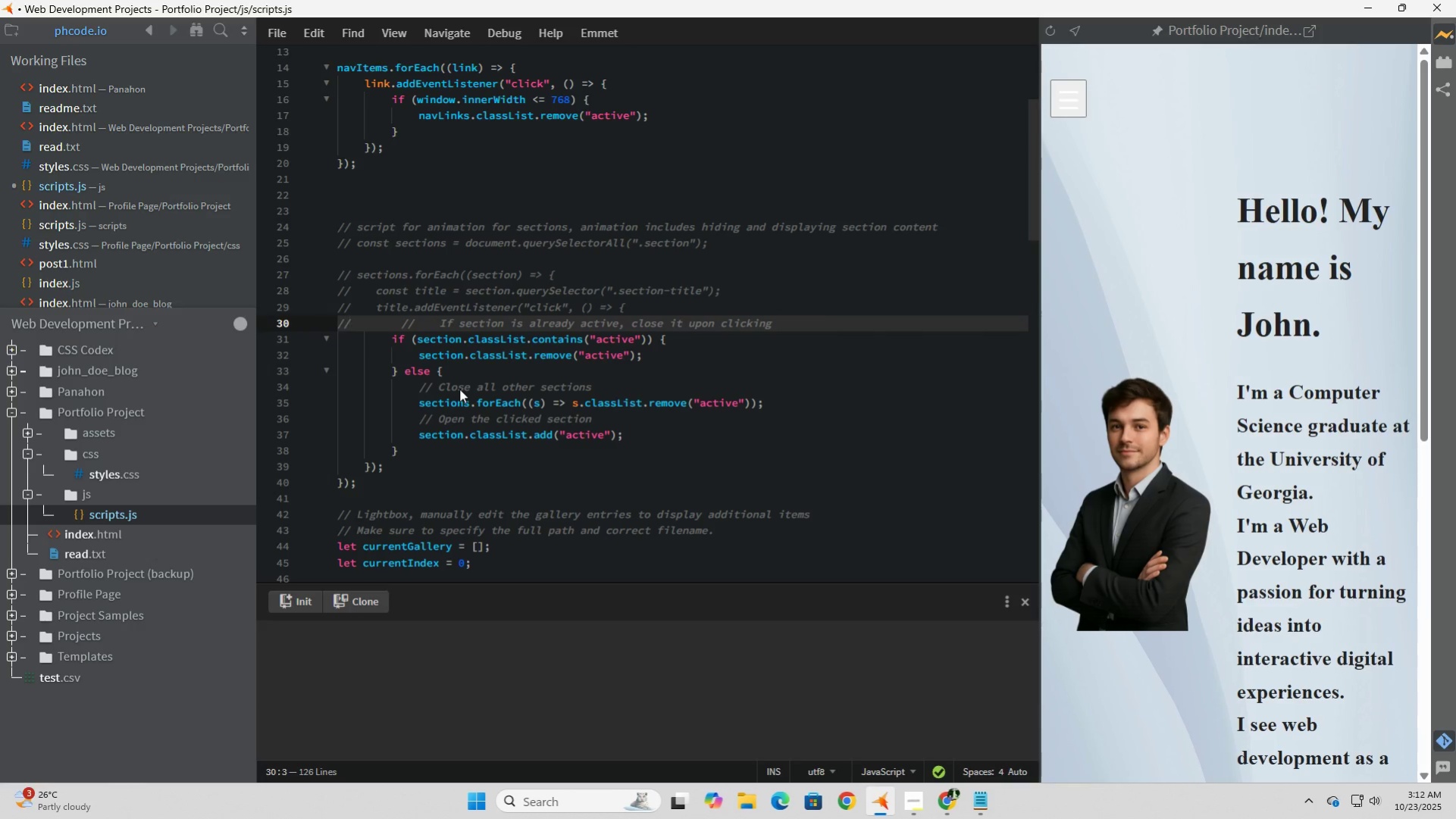 
key(ArrowDown)
 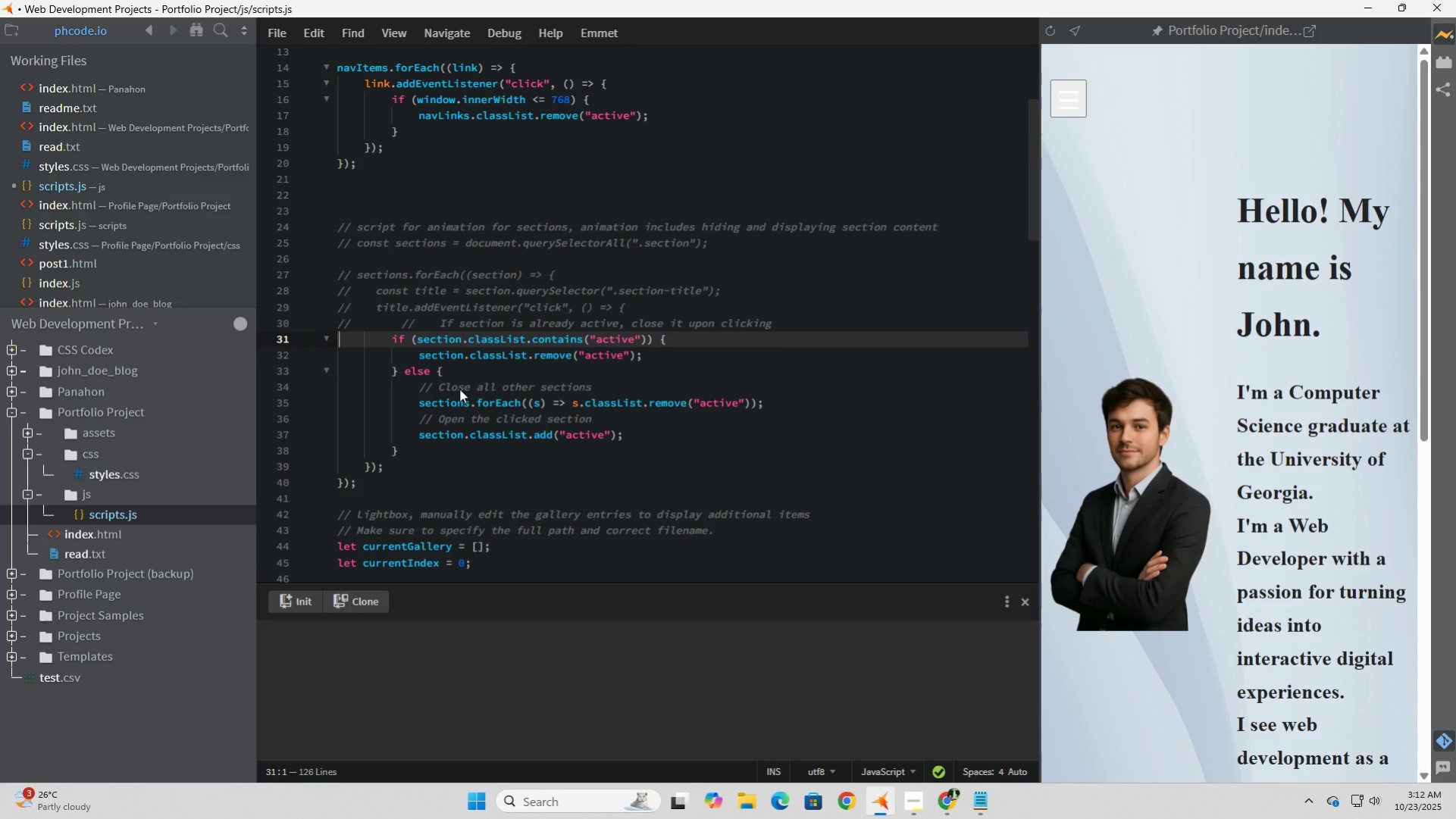 
key(ArrowLeft)
 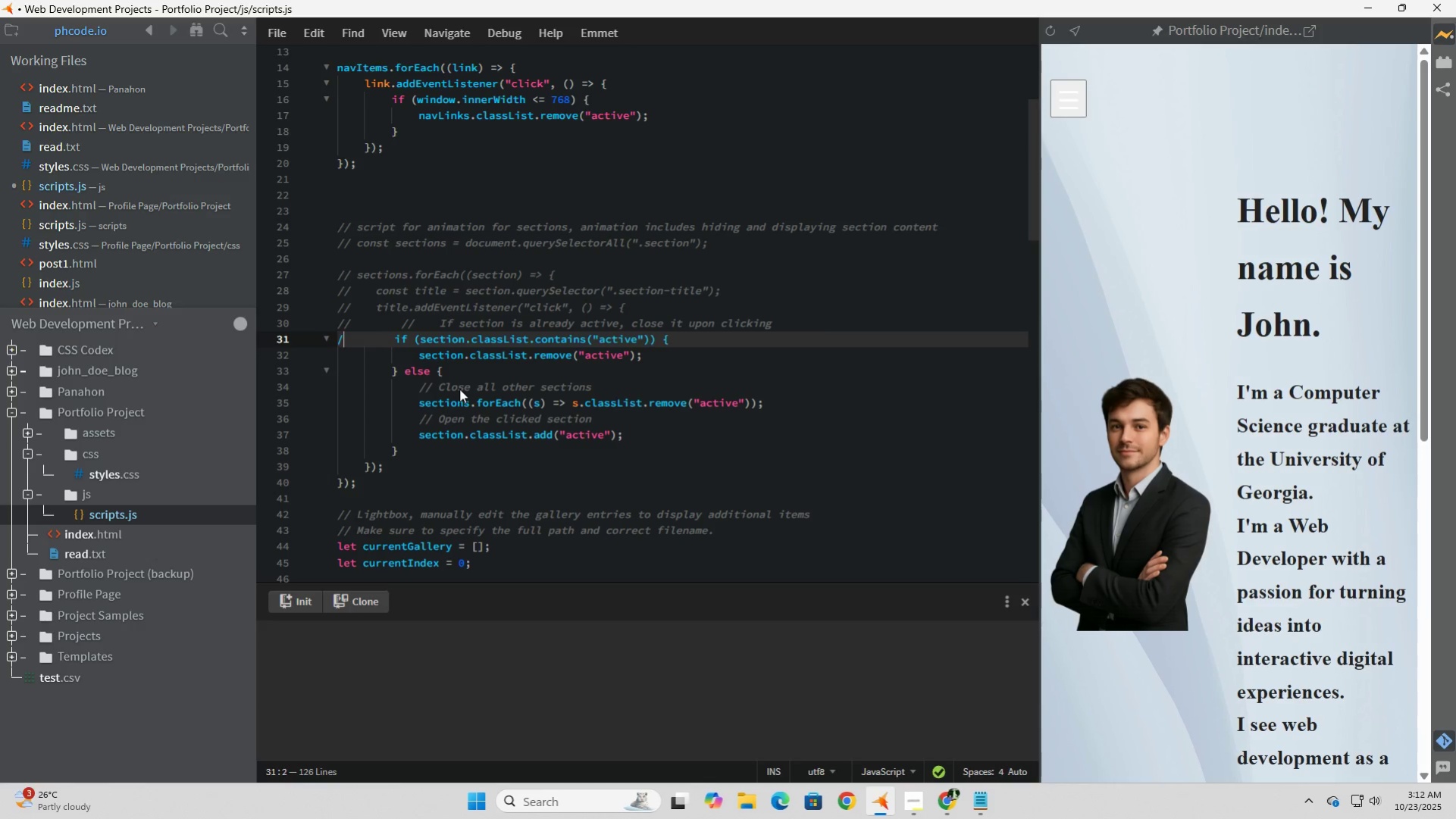 
key(NumpadDivide)
 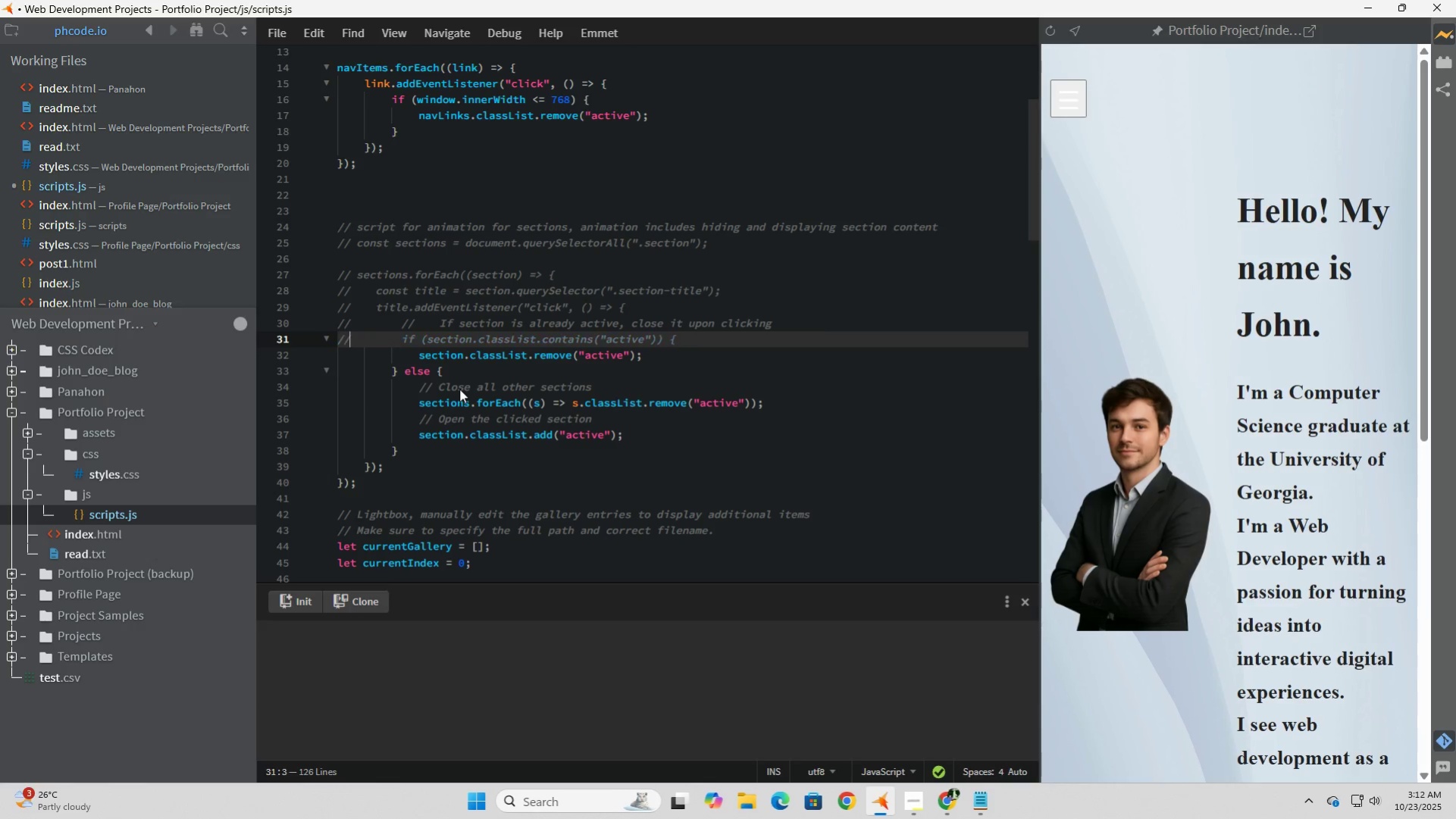 
key(NumpadDivide)
 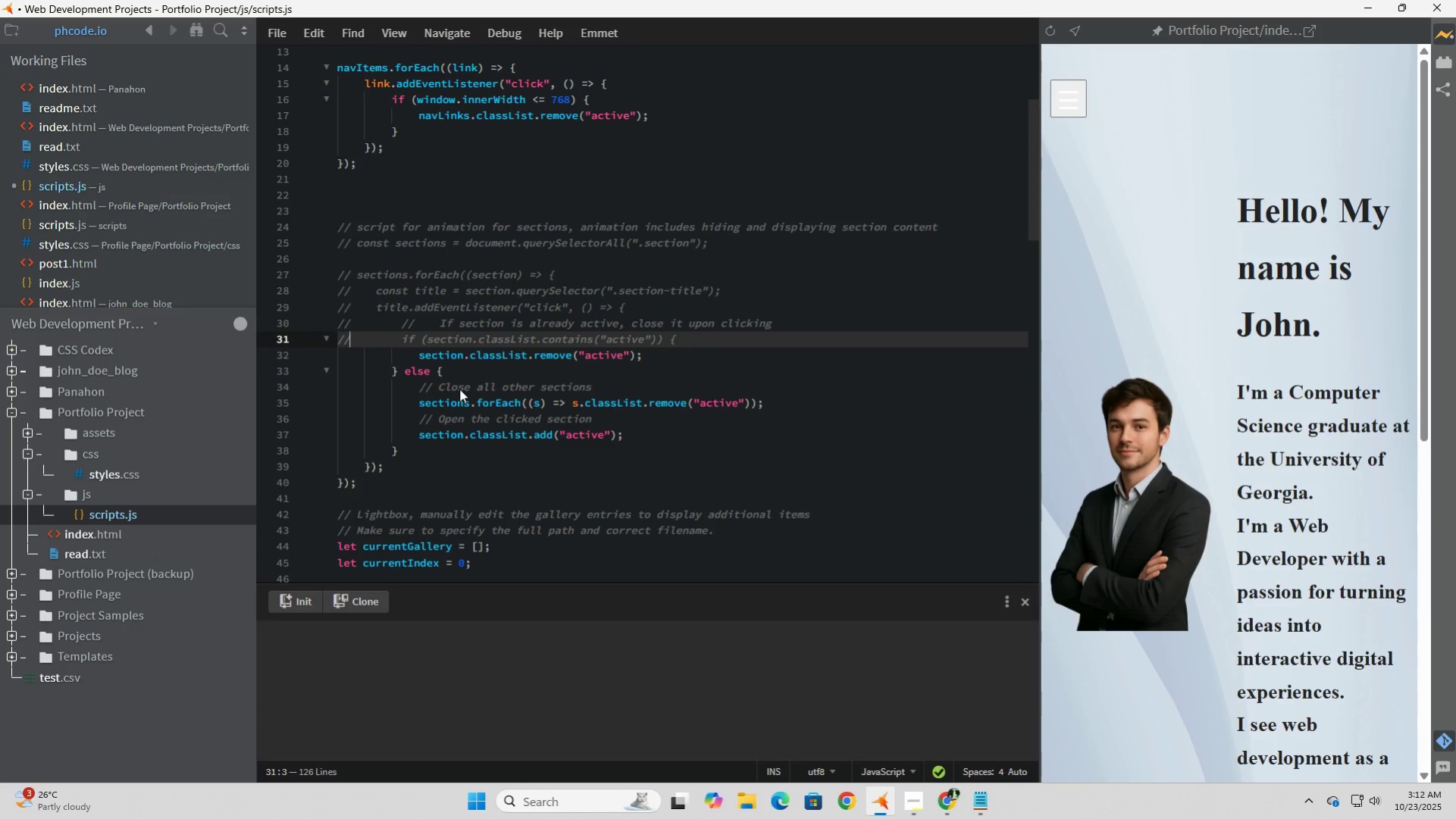 
key(ArrowDown)
 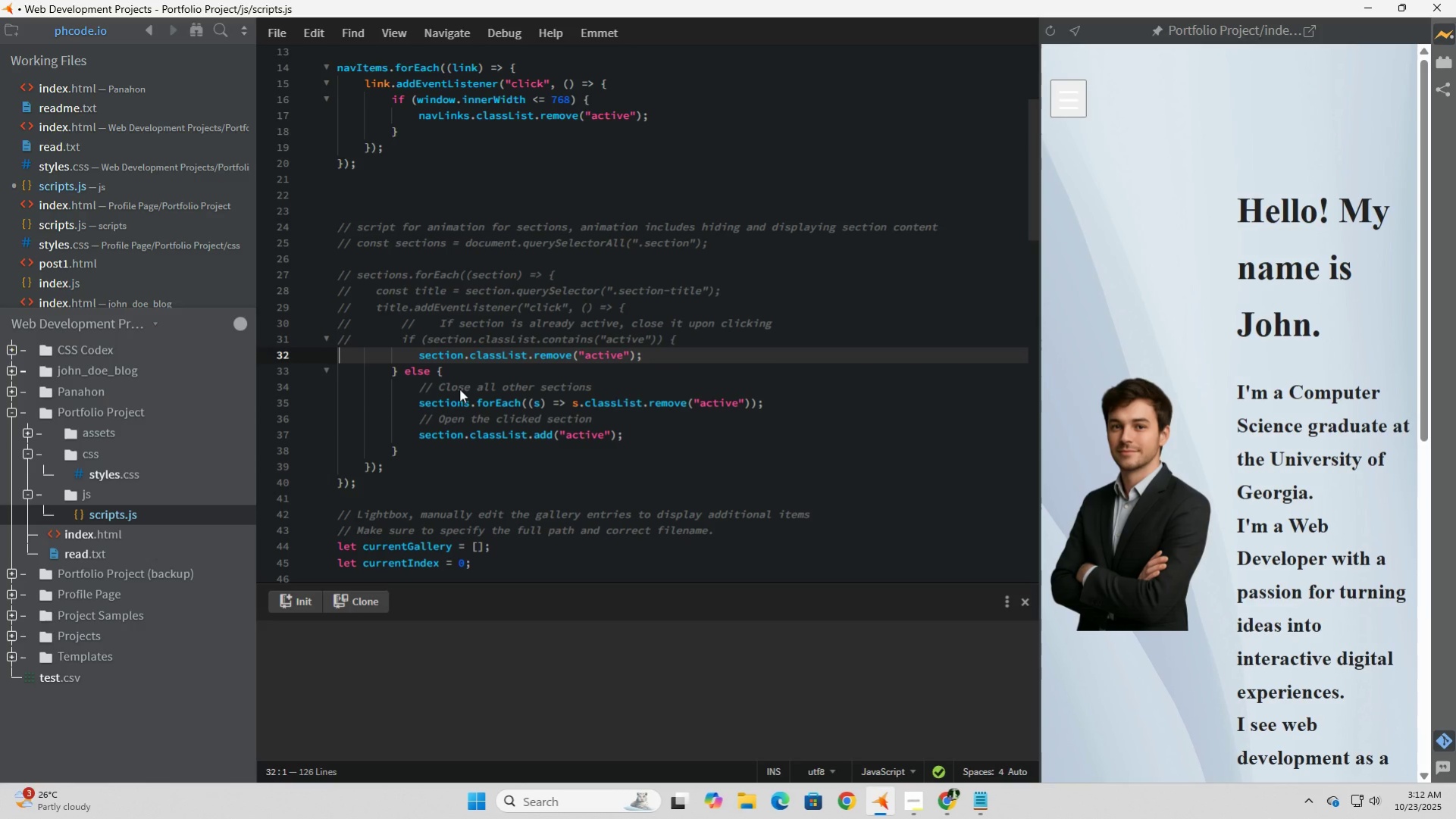 
key(ArrowLeft)
 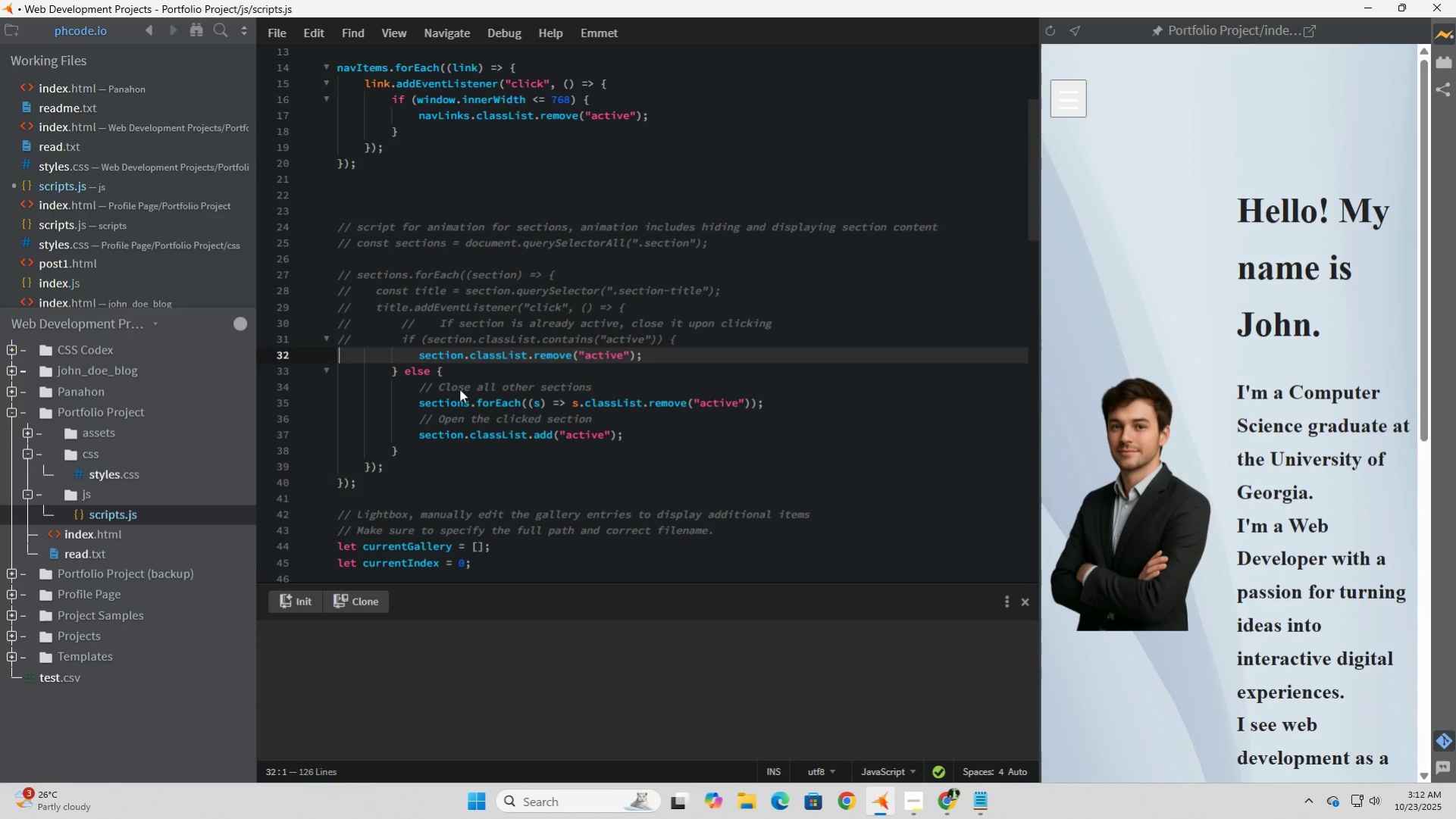 
key(NumpadDivide)
 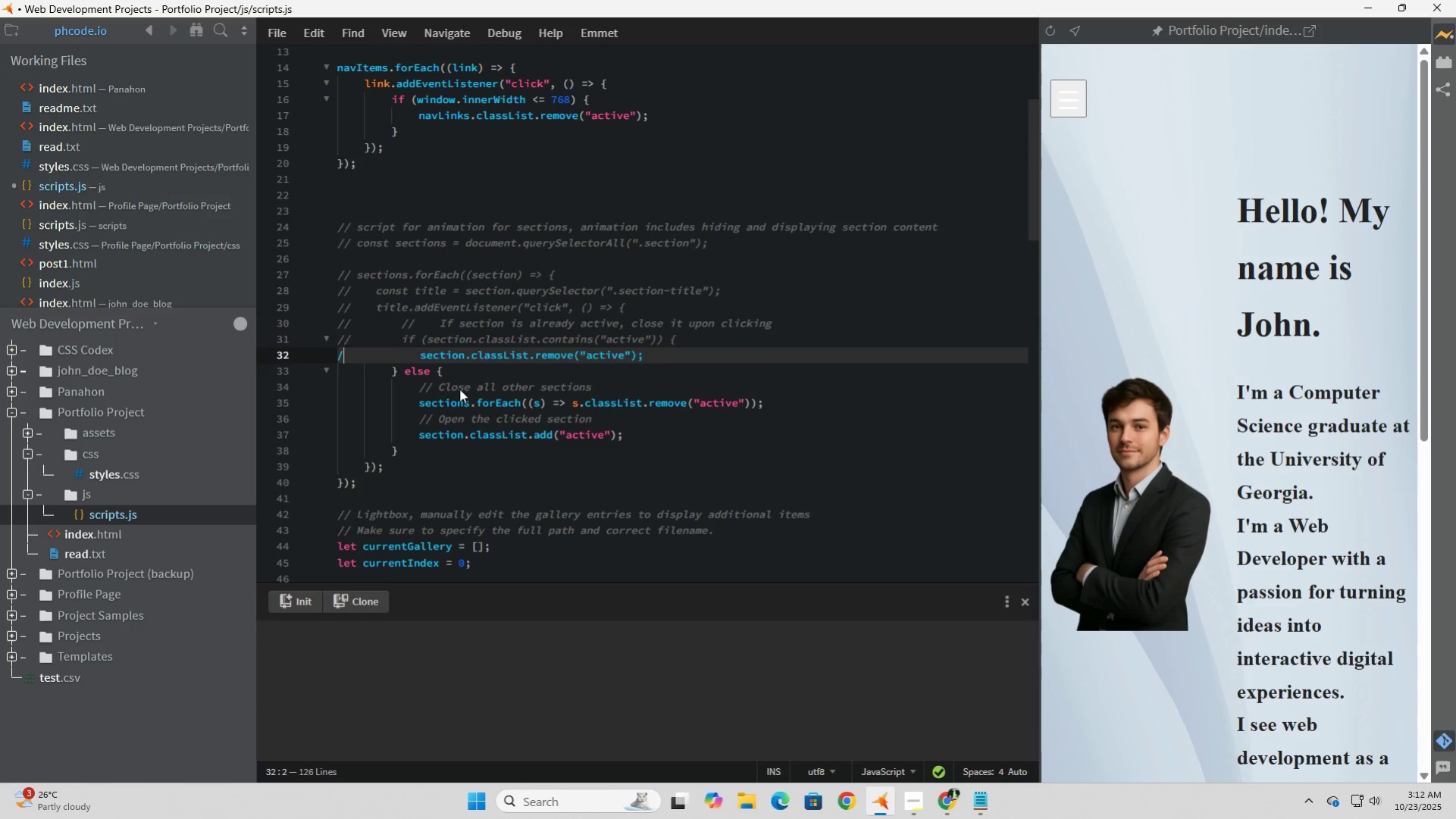 
key(NumpadDivide)
 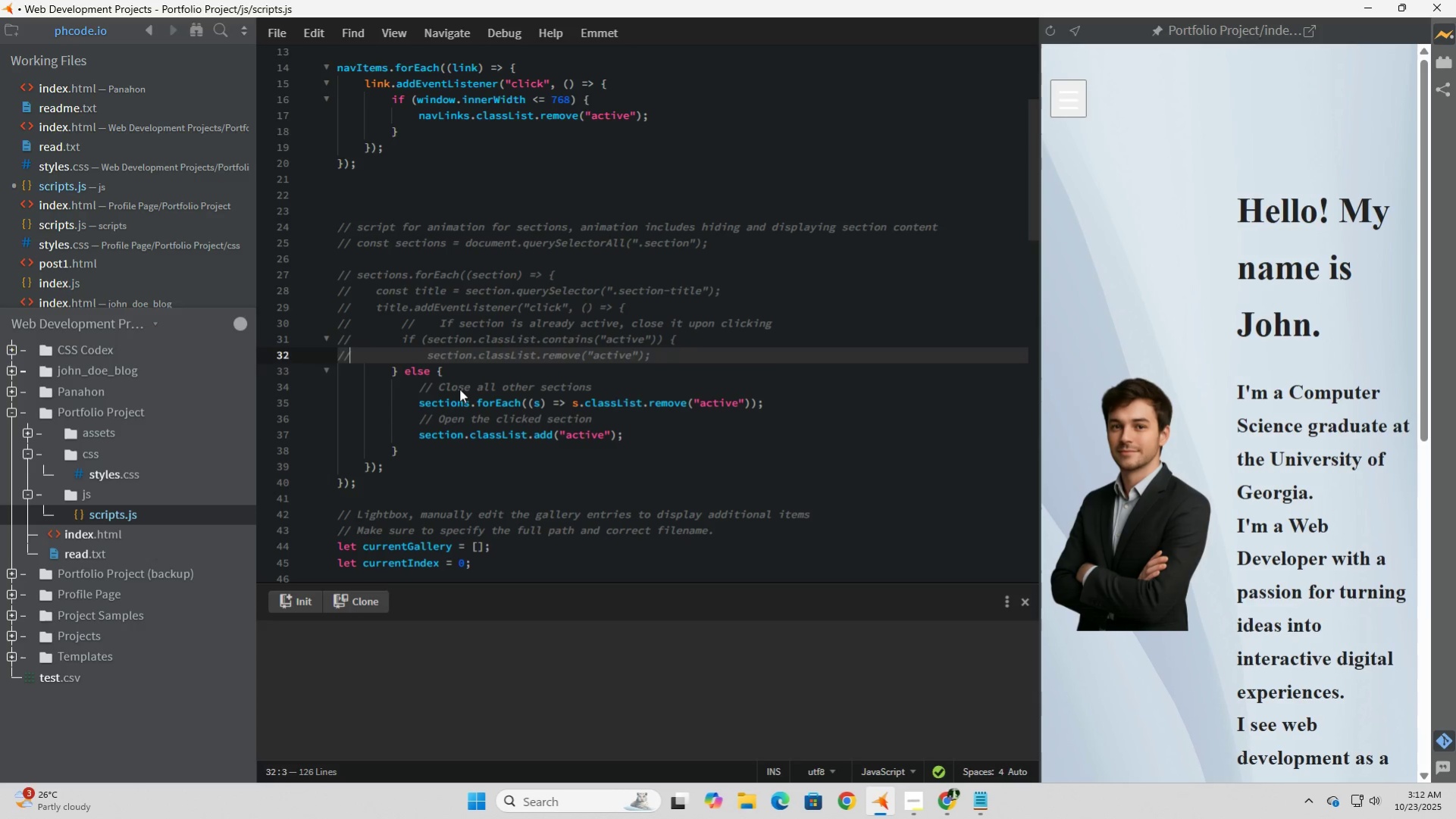 
key(ArrowDown)
 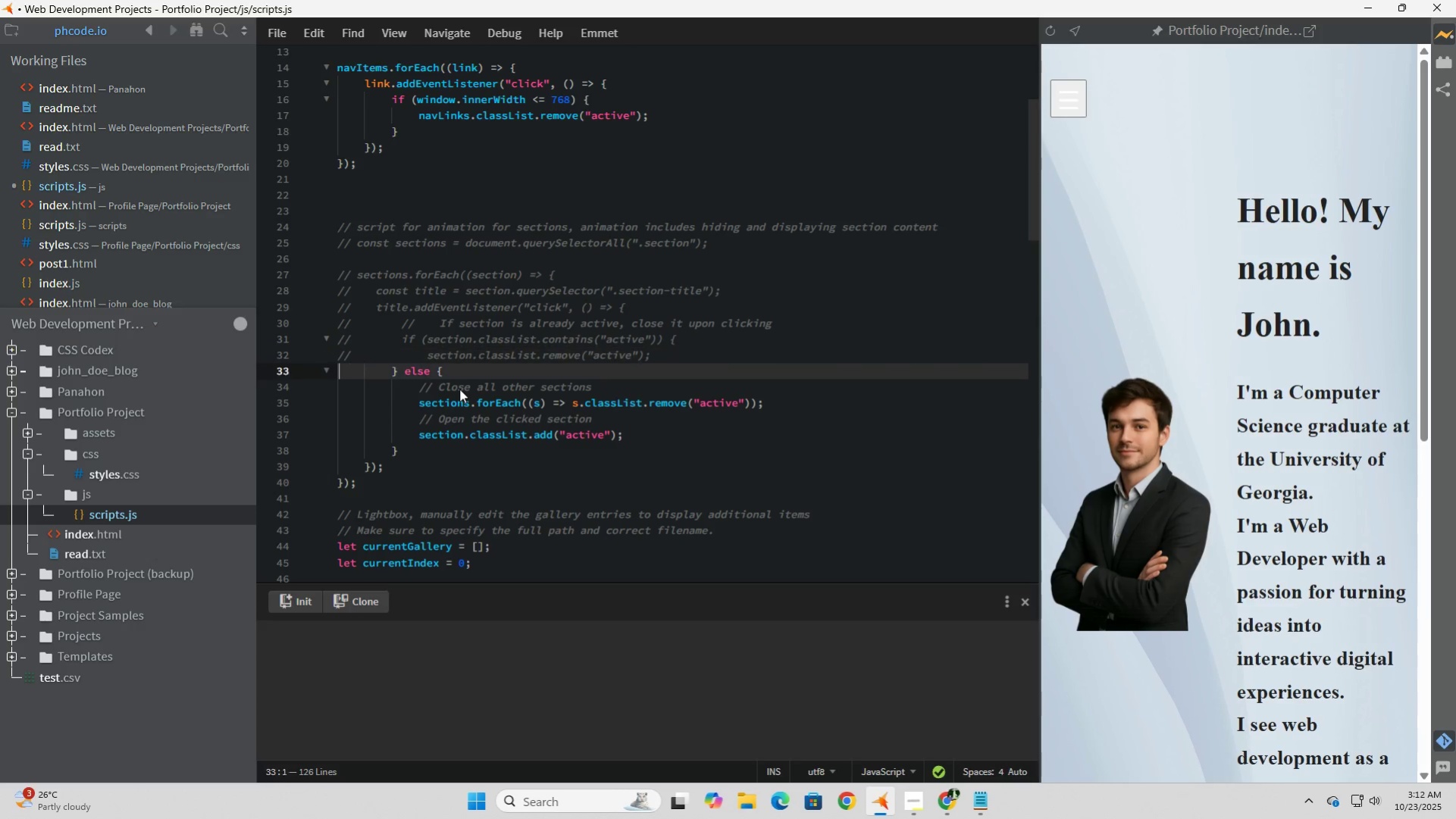 
key(ArrowLeft)
 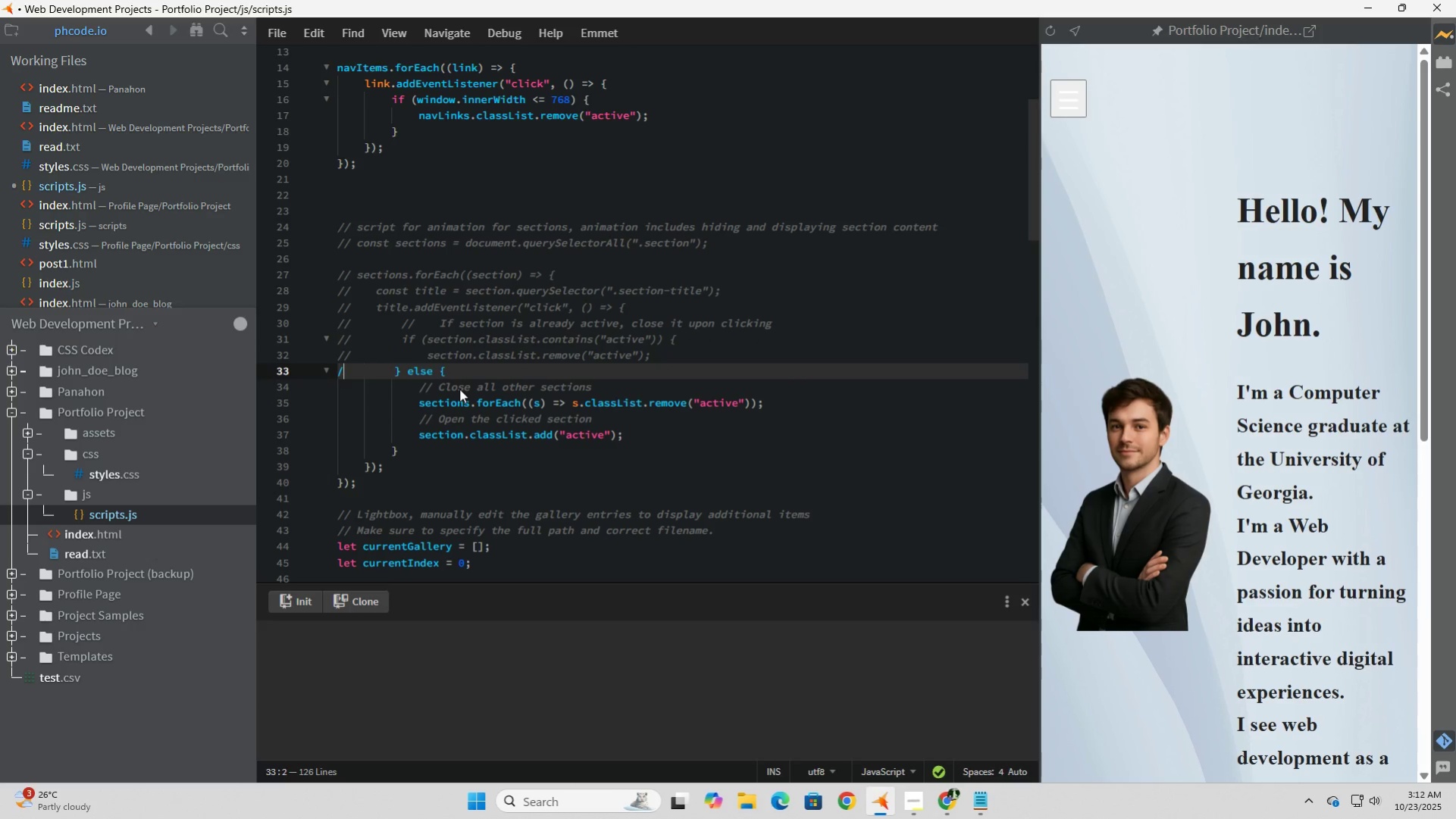 
key(NumpadDivide)
 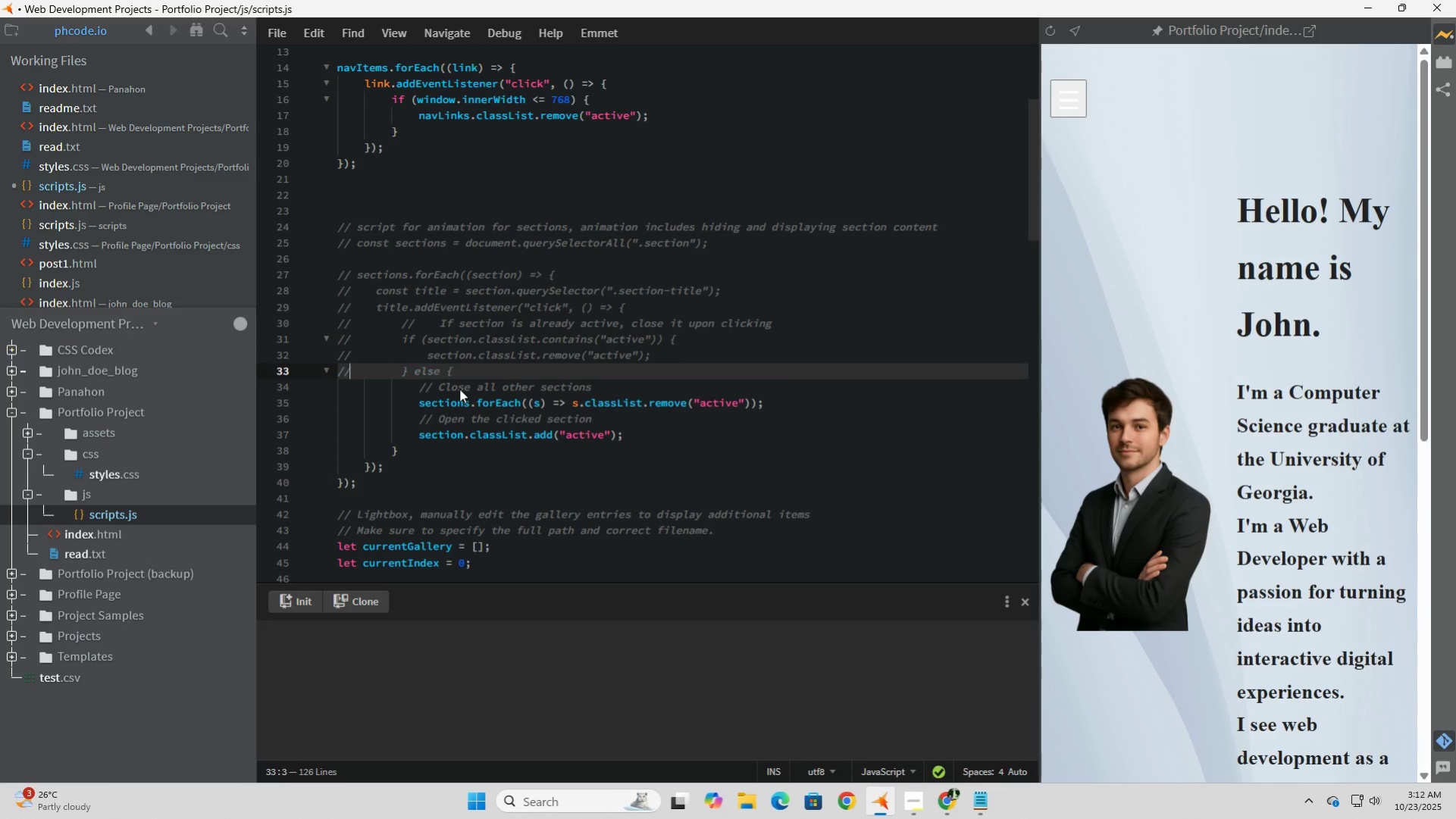 
key(NumpadDivide)
 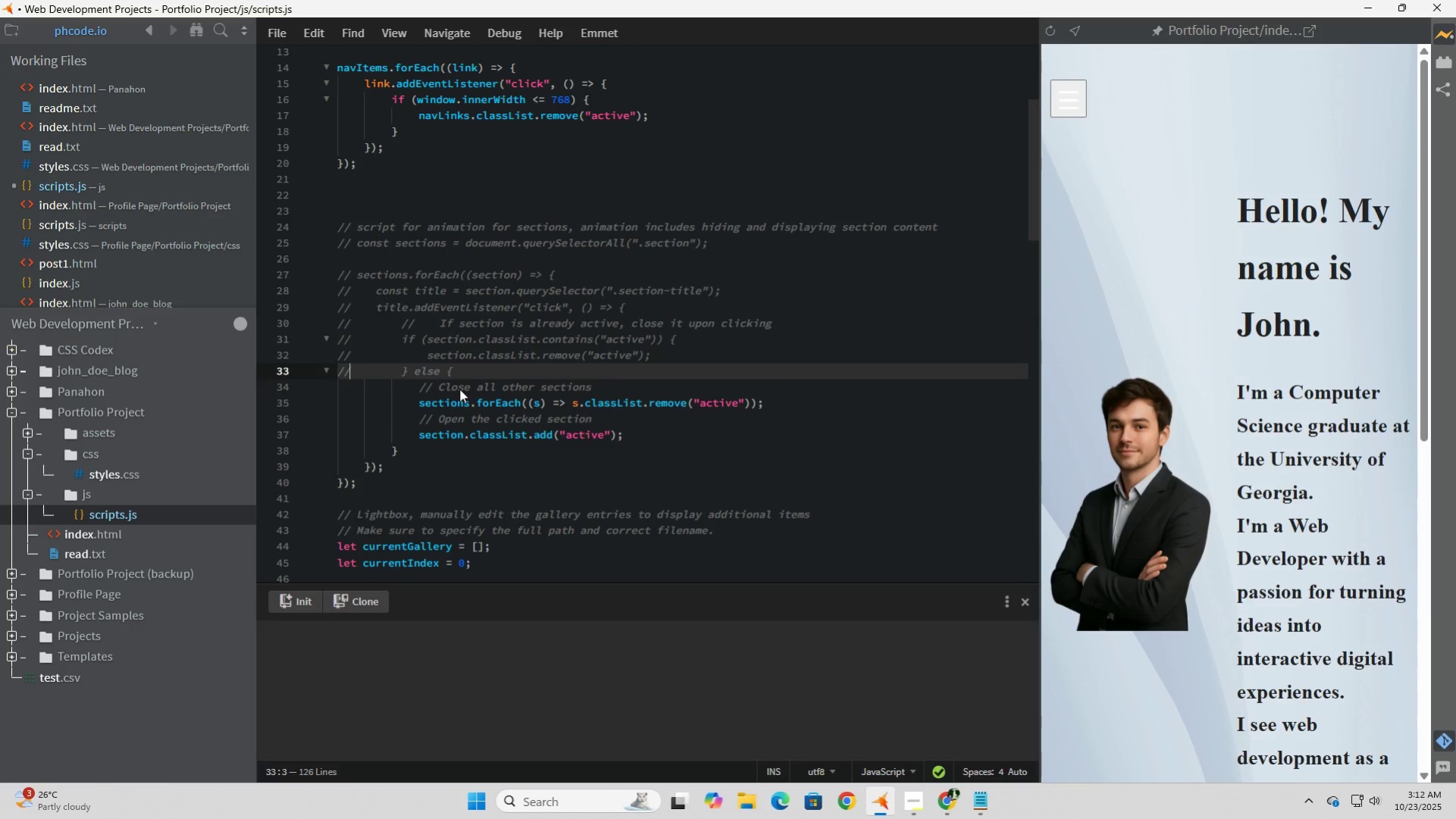 
key(ArrowDown)
 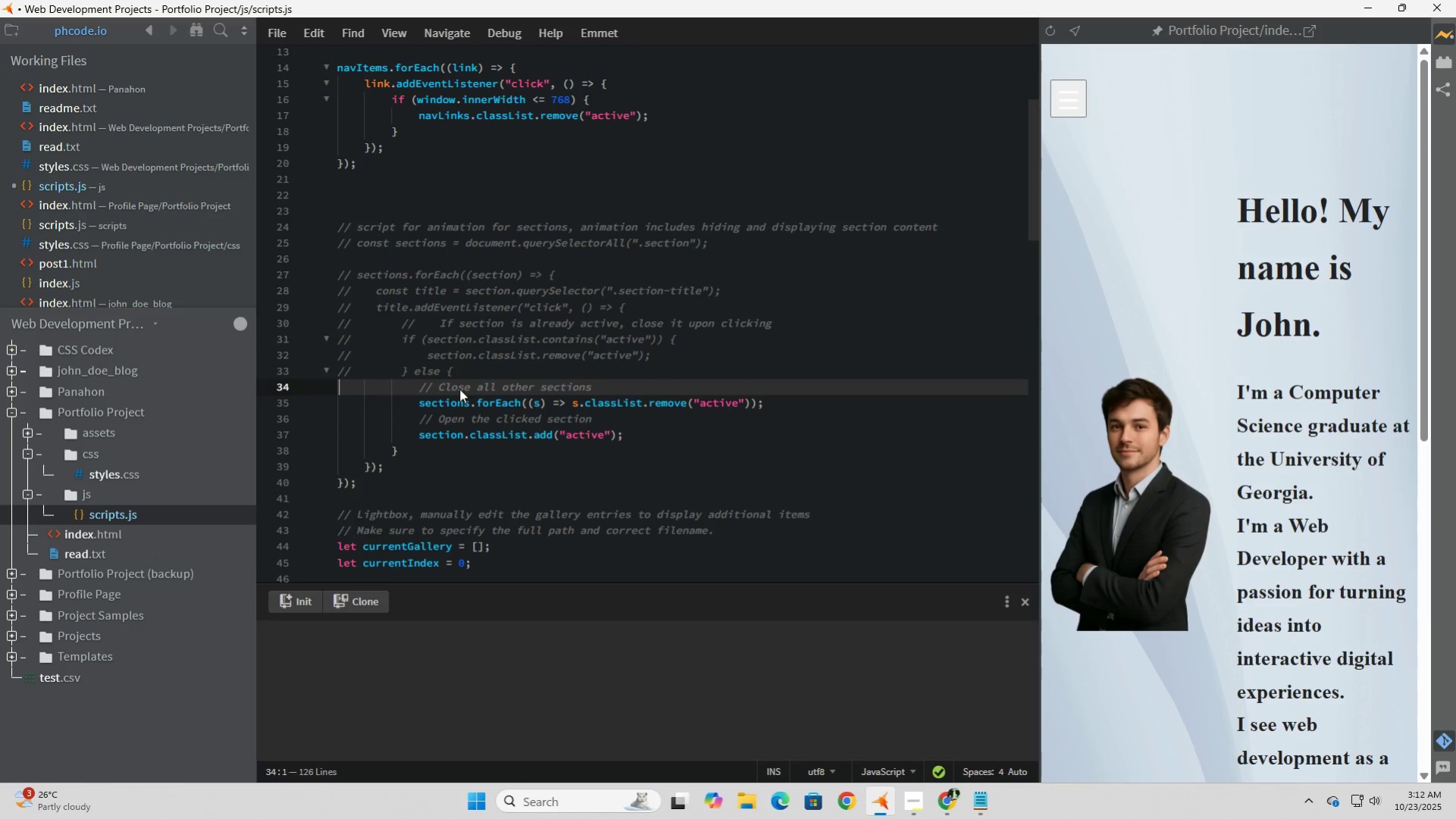 
key(ArrowLeft)
 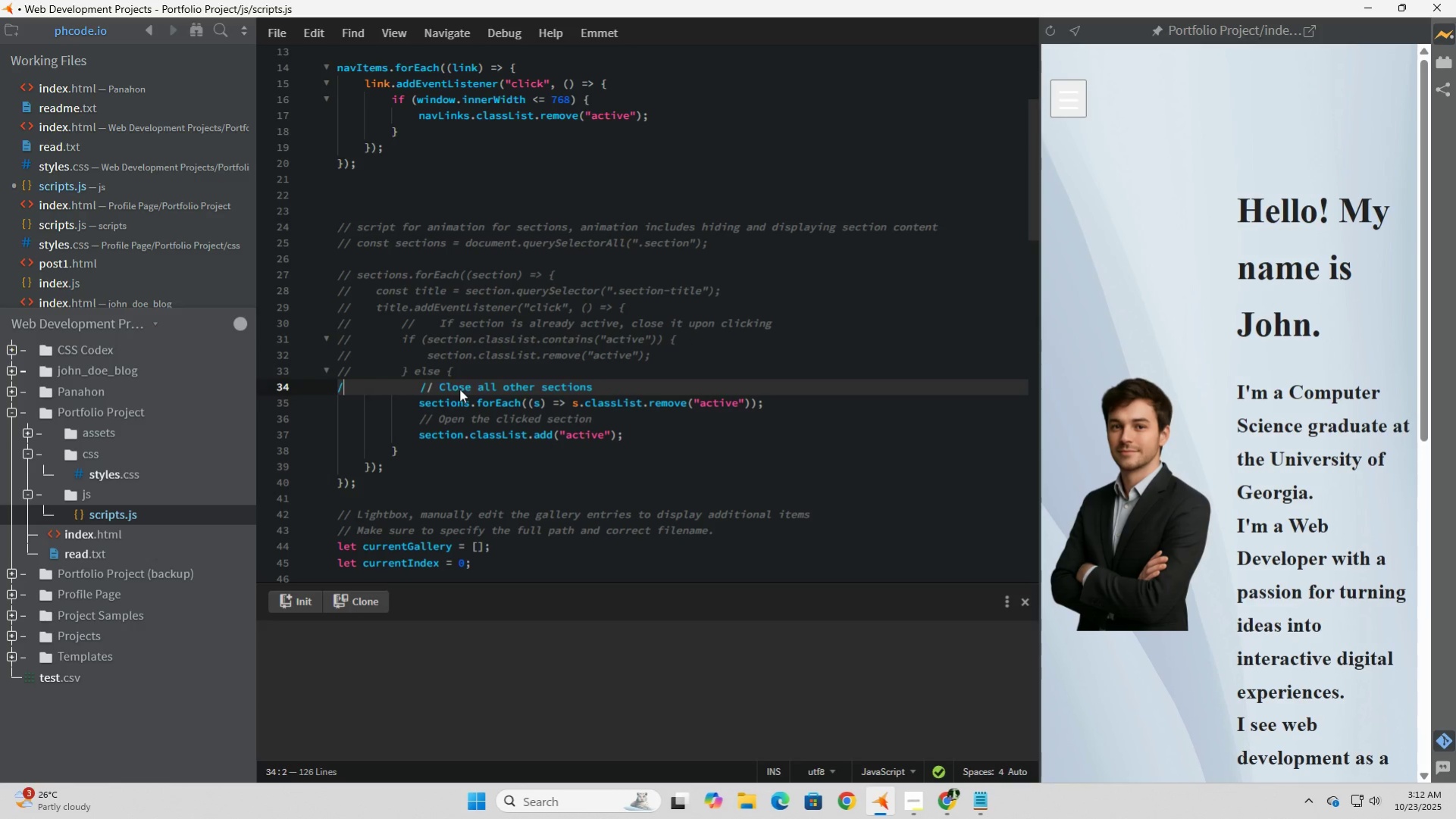 
key(NumpadDivide)
 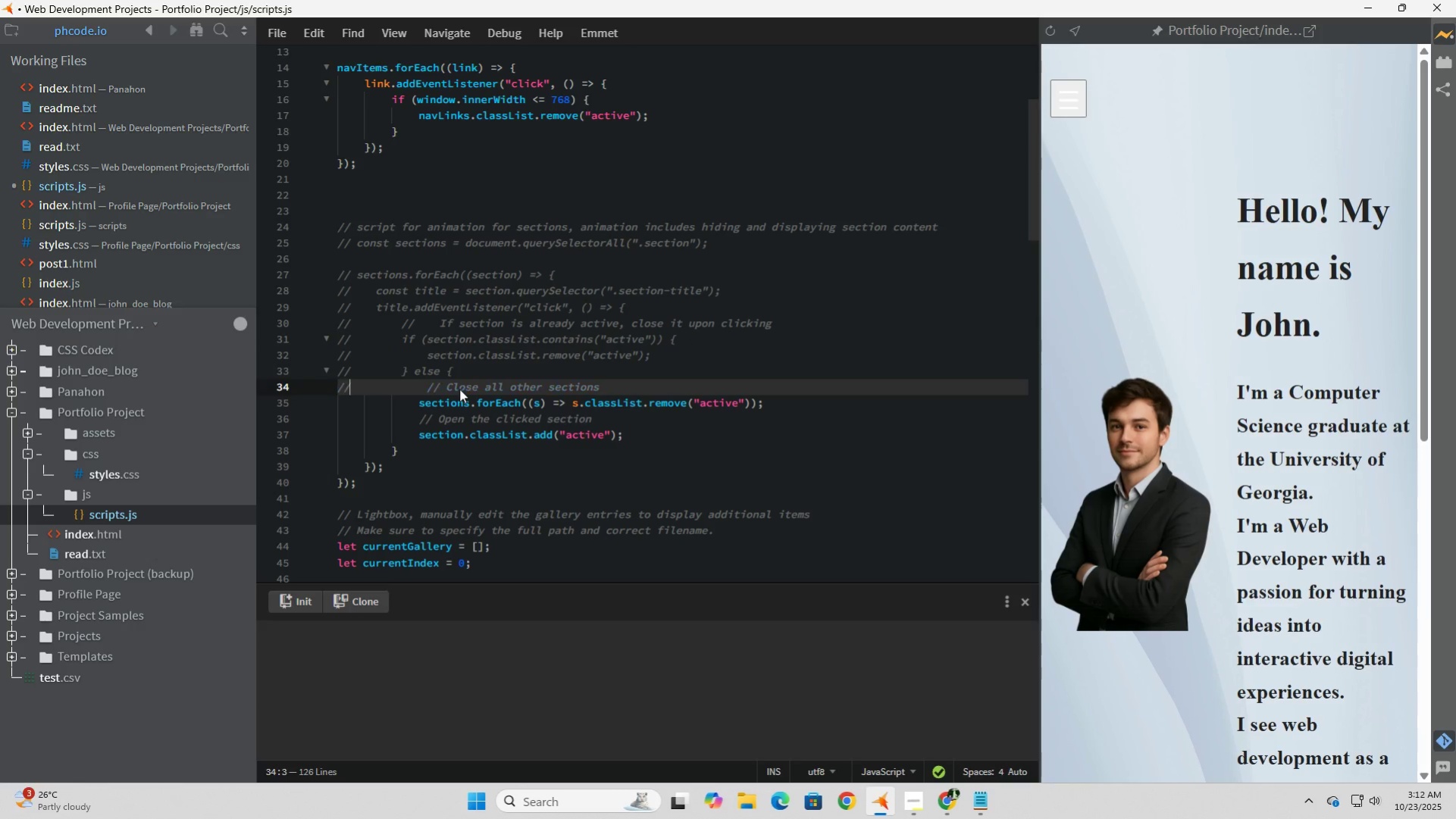 
key(NumpadDivide)
 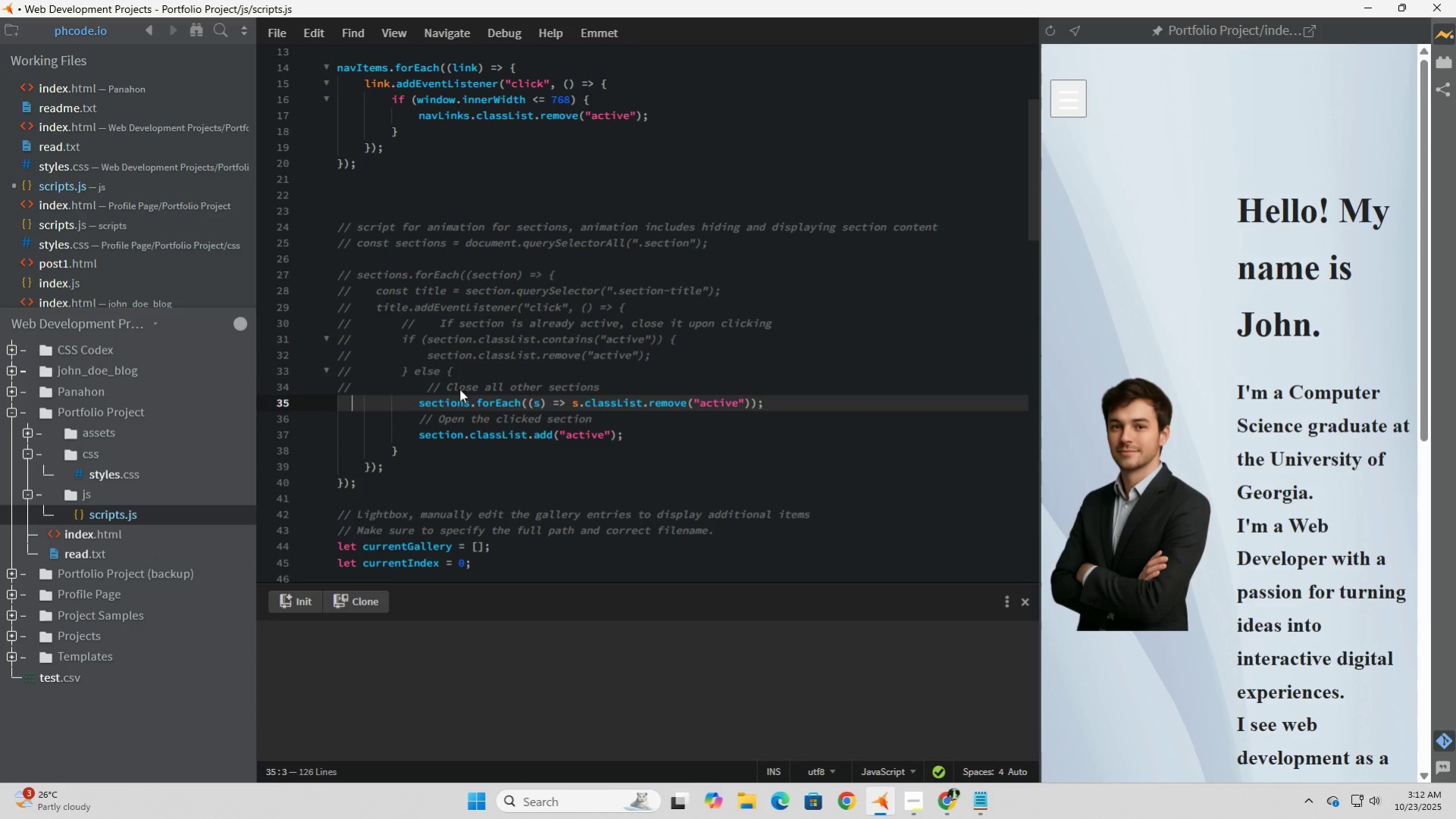 
key(ArrowDown)
 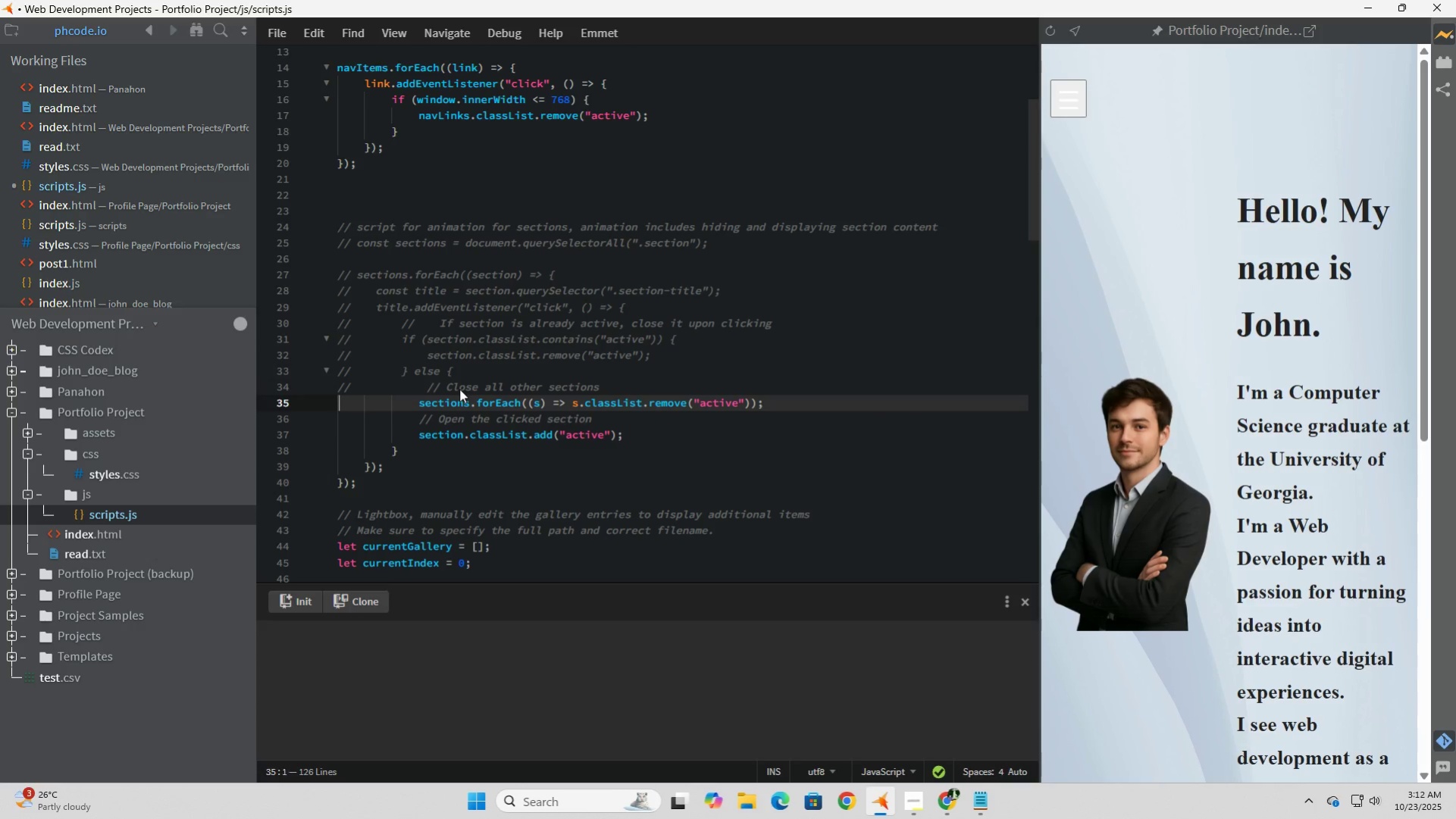 
key(ArrowLeft)
 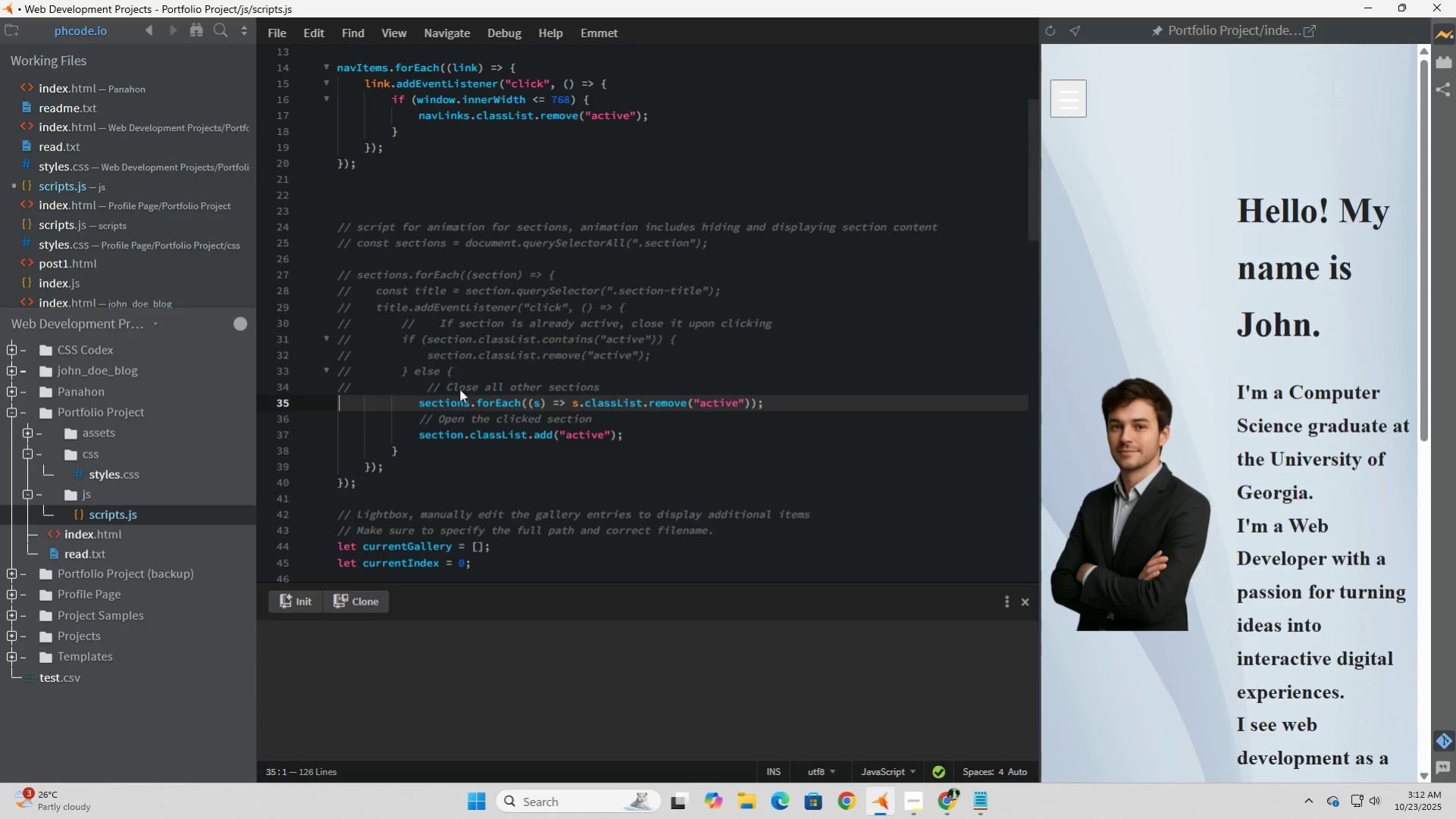 
key(NumpadDivide)
 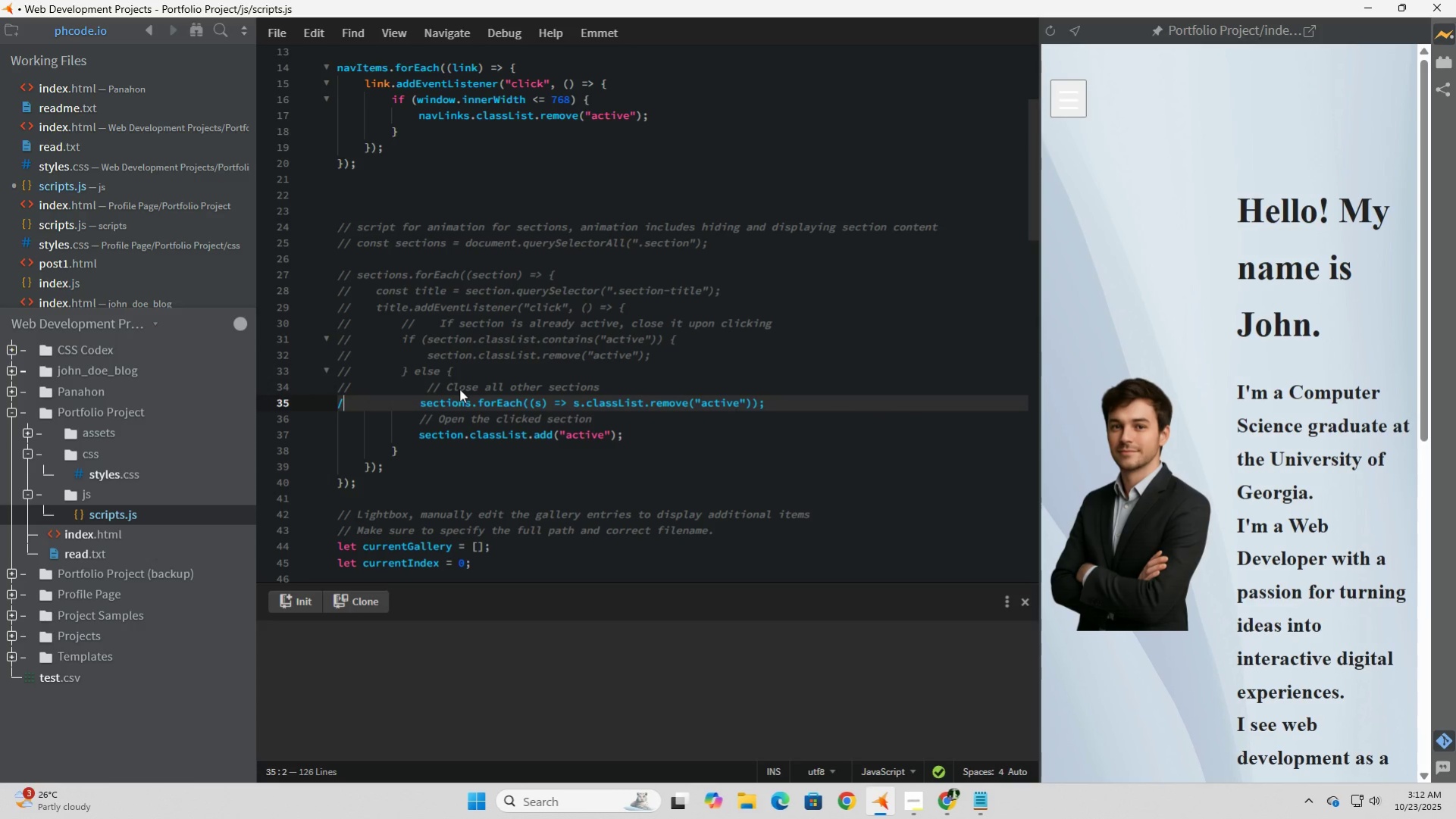 
key(NumpadDivide)
 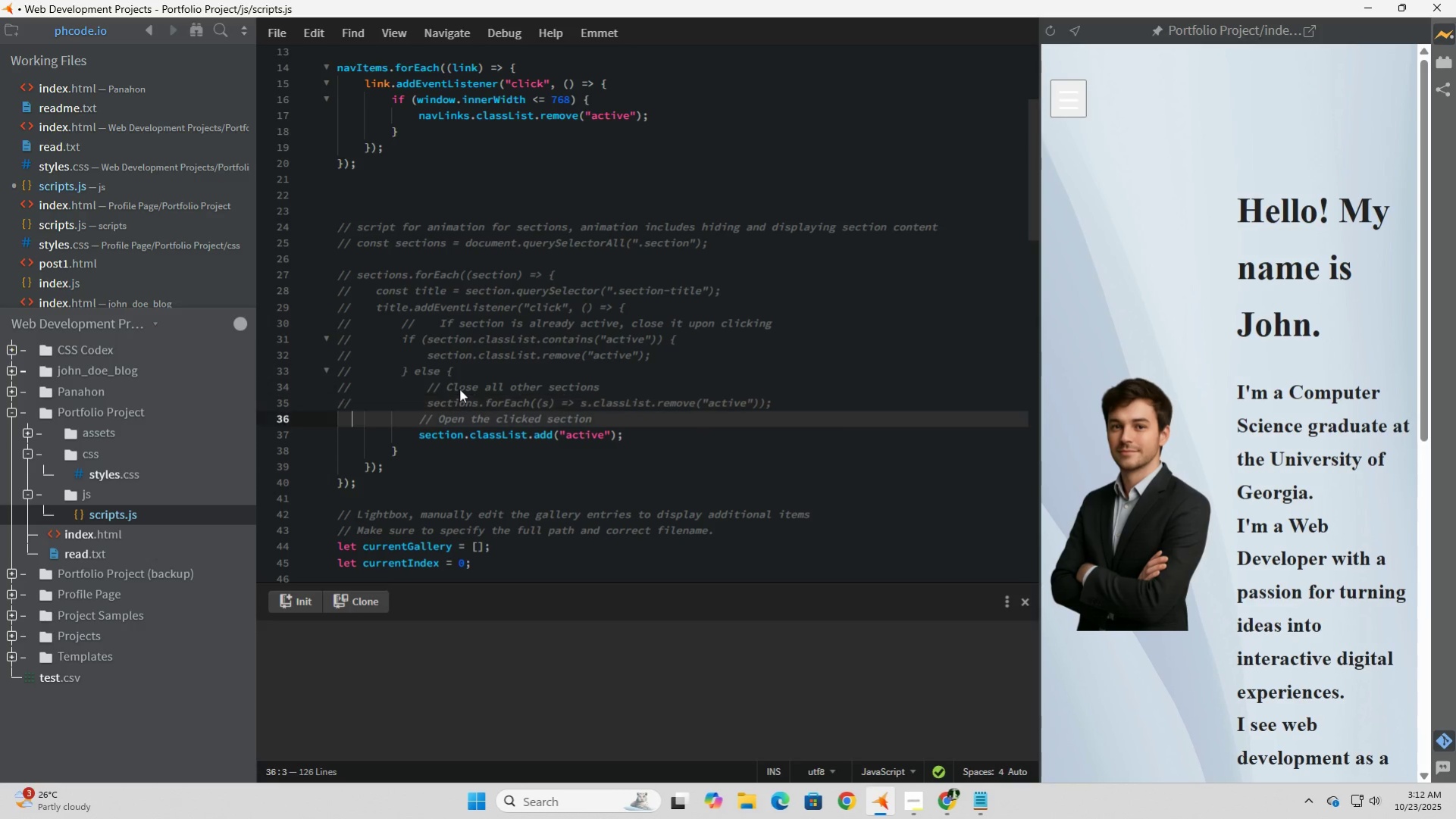 
key(ArrowDown)
 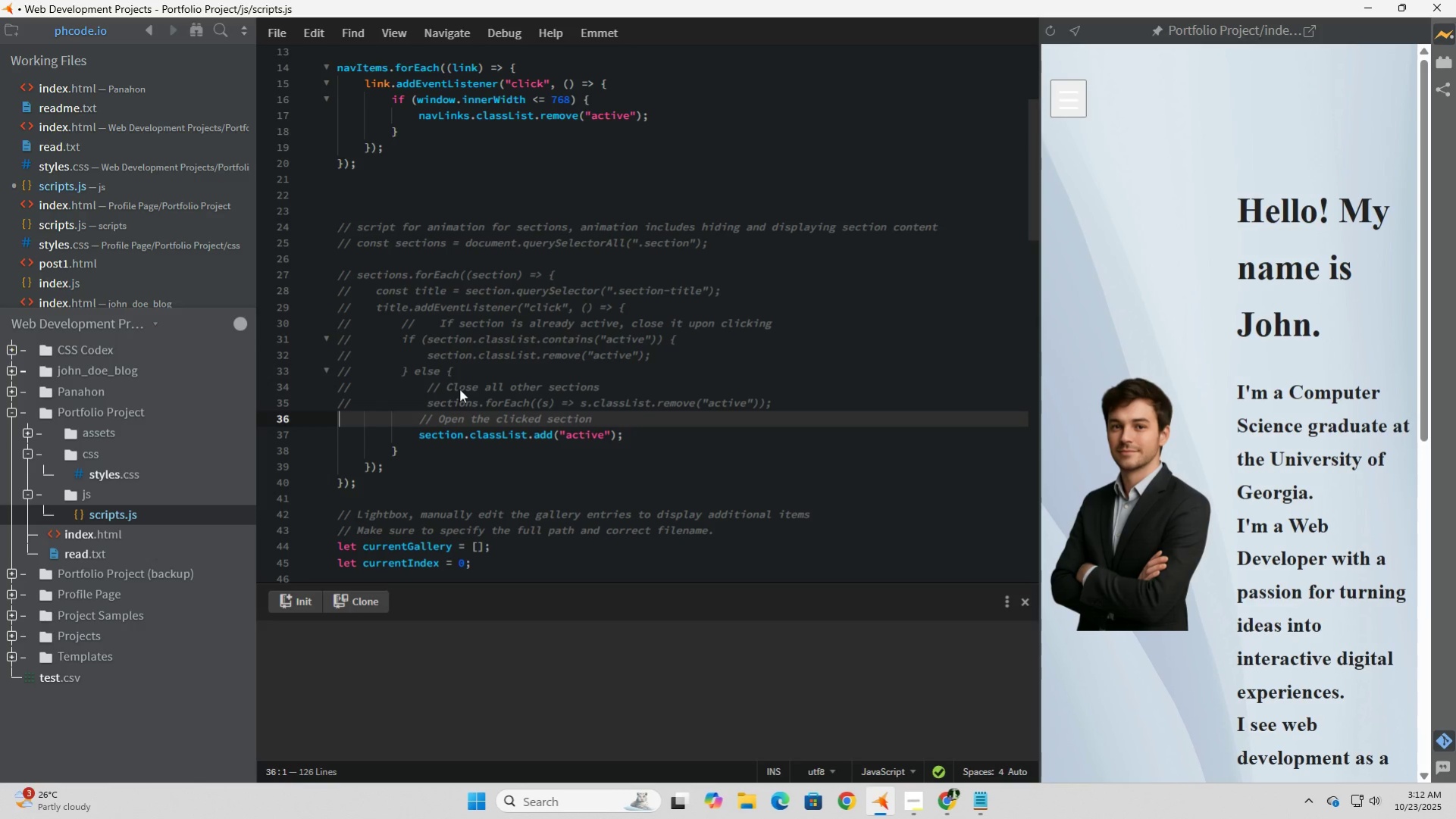 
key(ArrowLeft)
 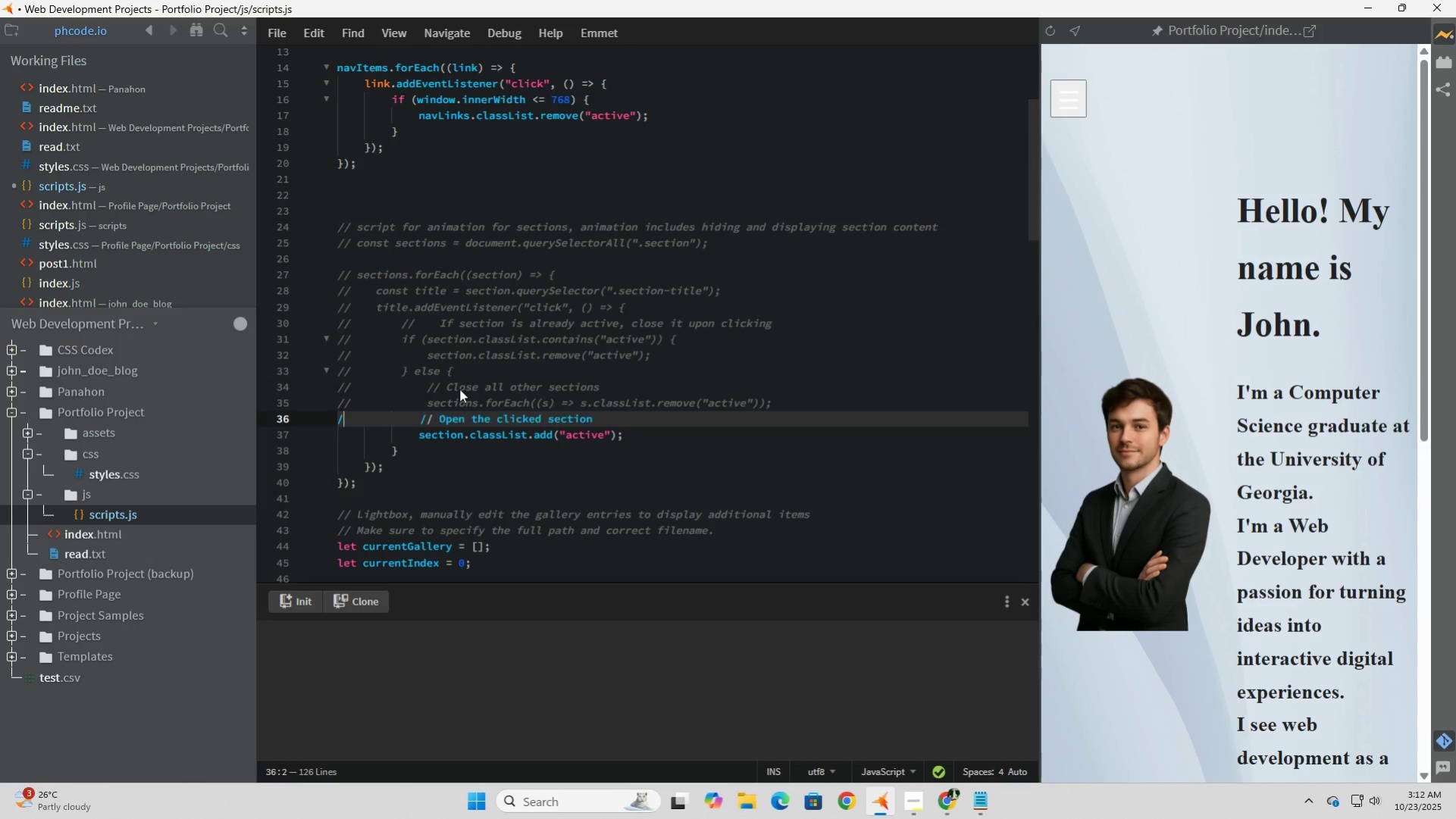 
key(NumpadDivide)
 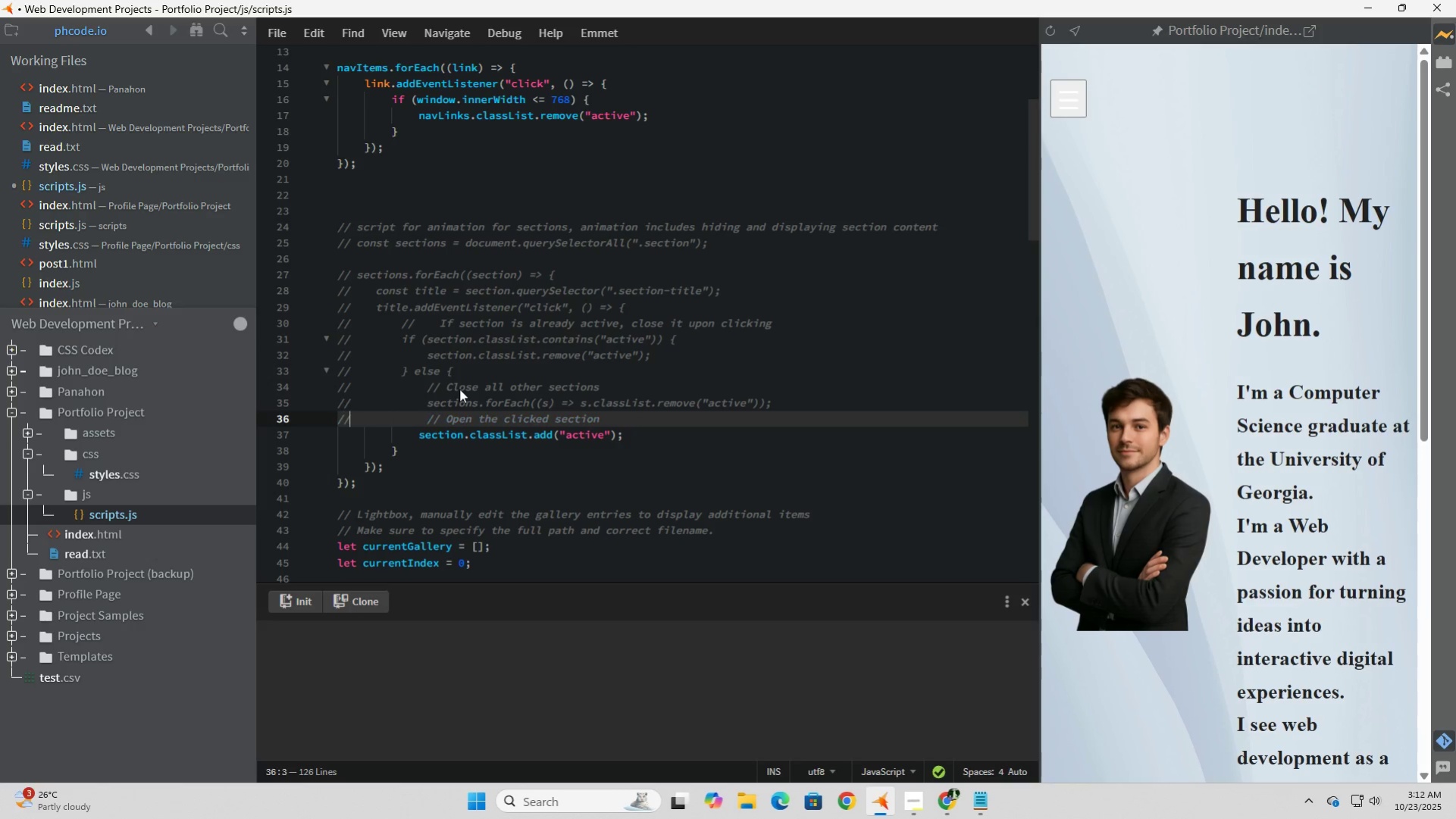 
key(NumpadDivide)
 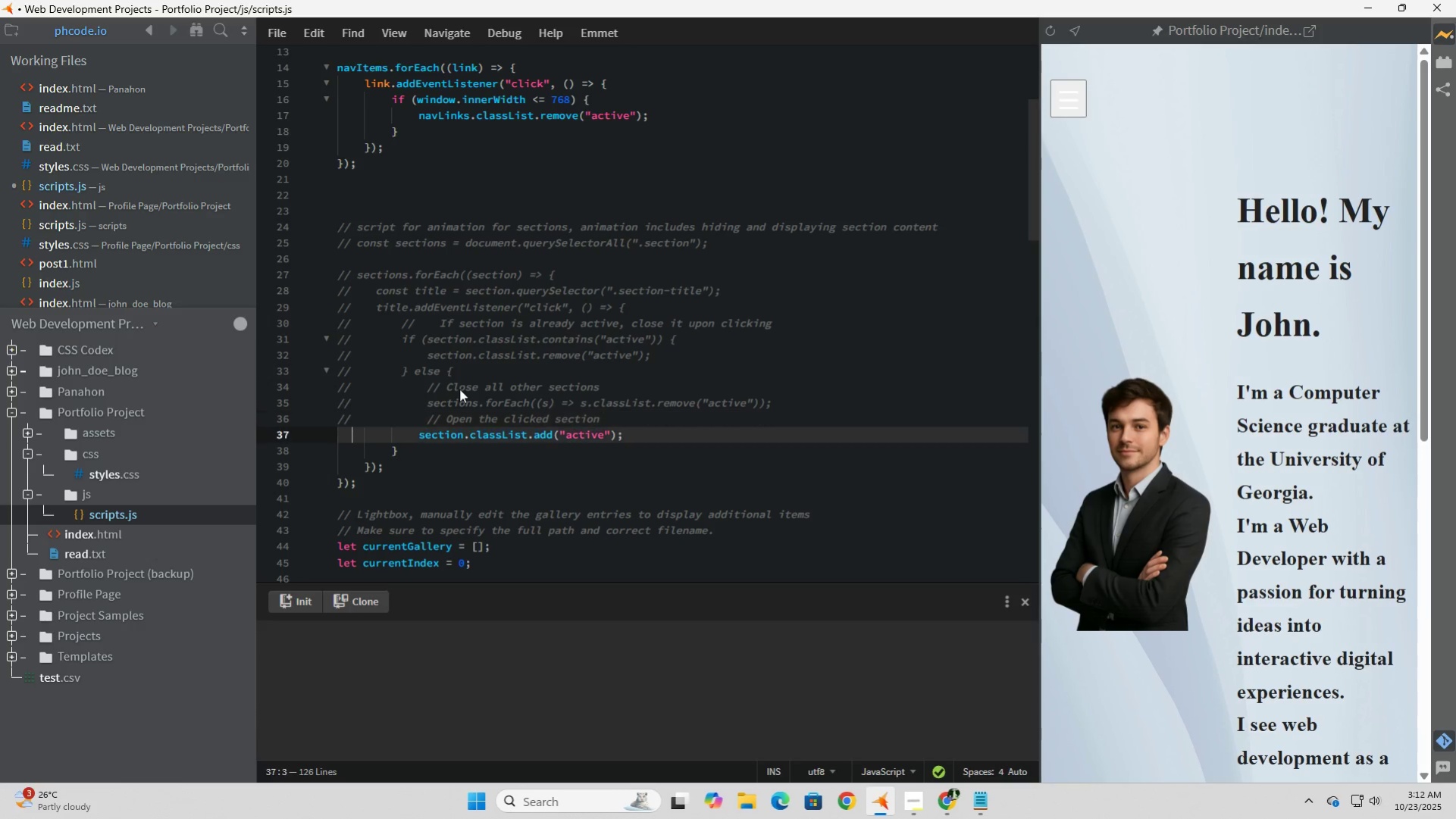 
key(ArrowDown)
 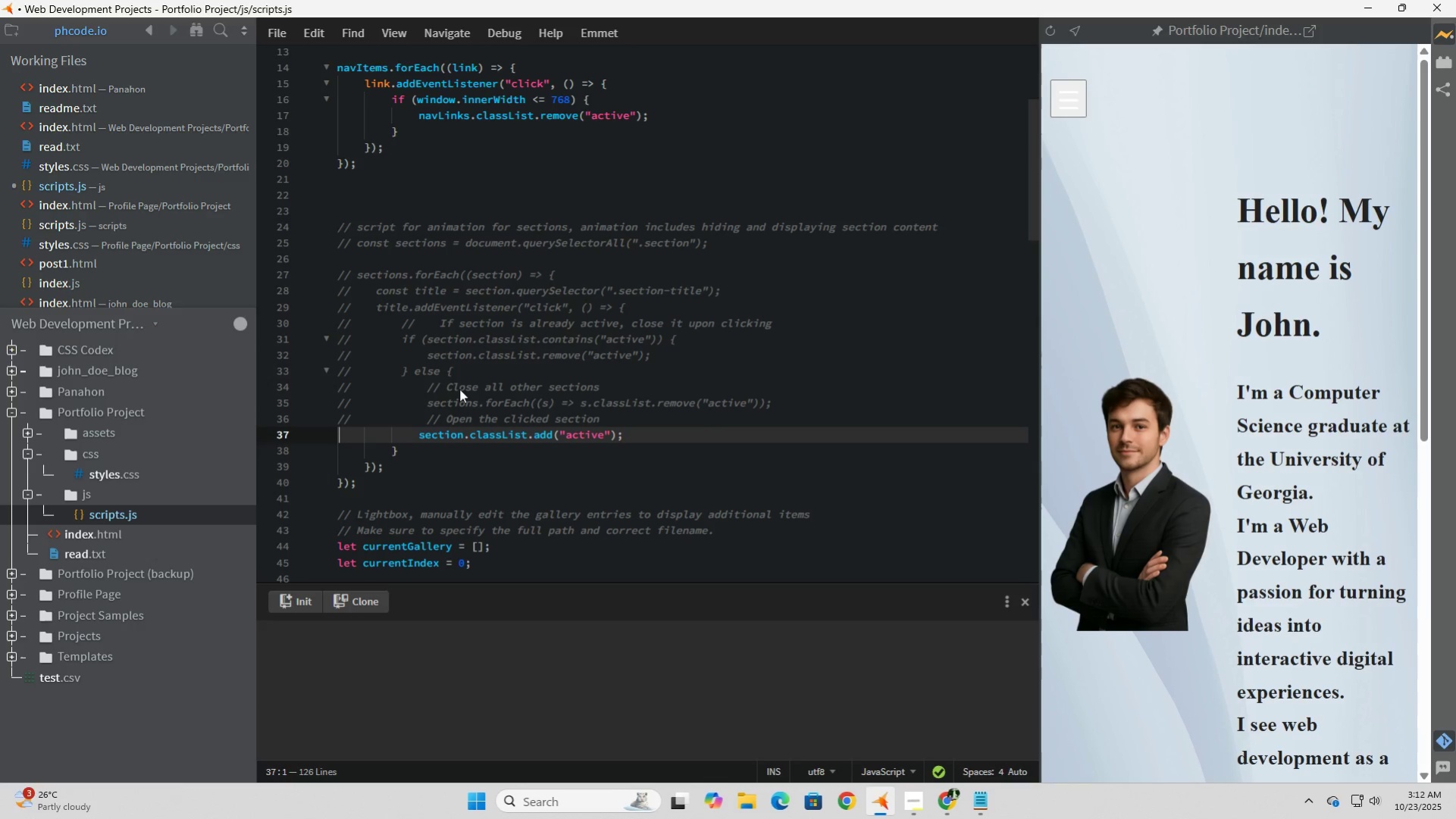 
key(ArrowLeft)
 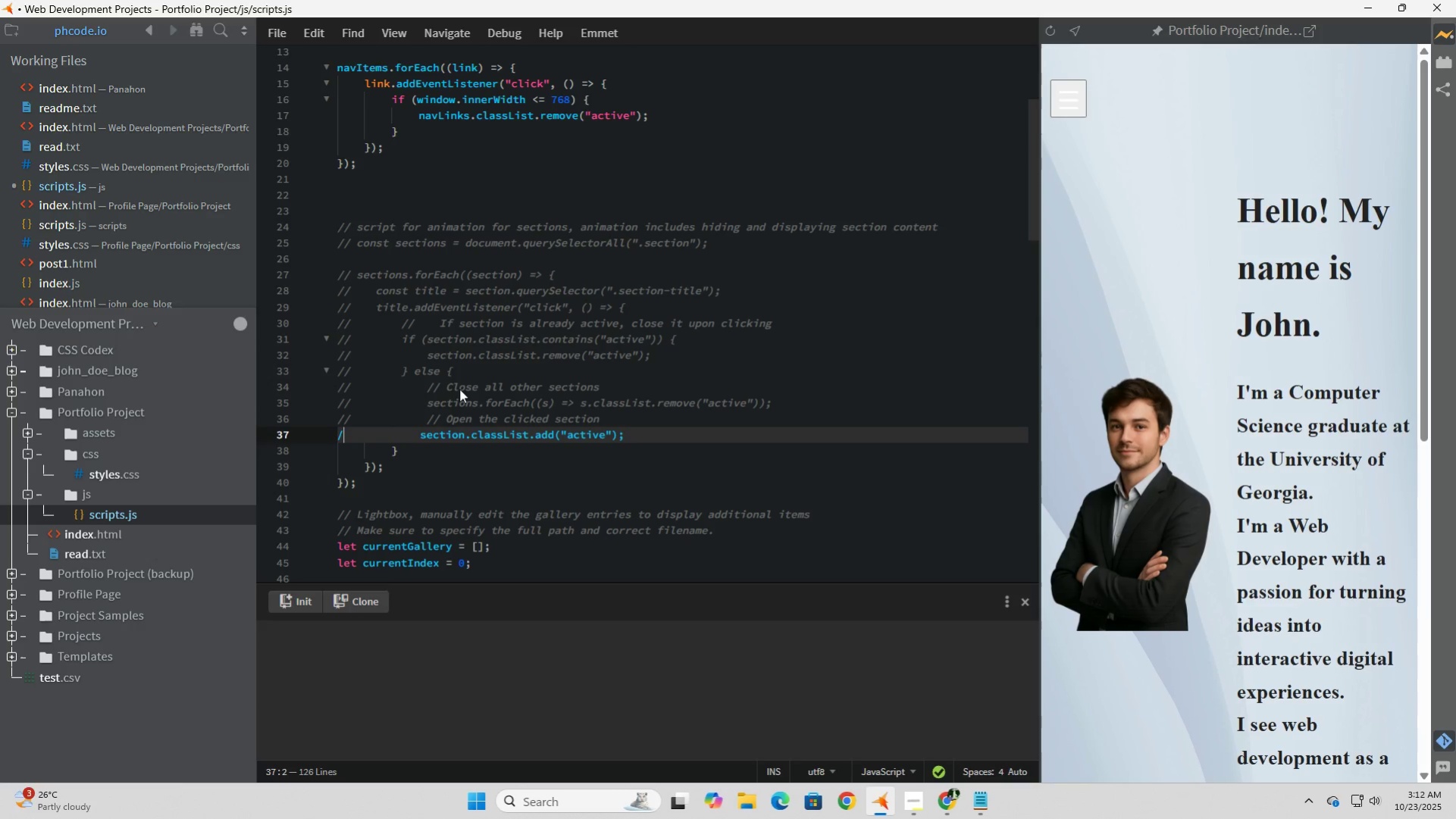 
key(NumpadDivide)
 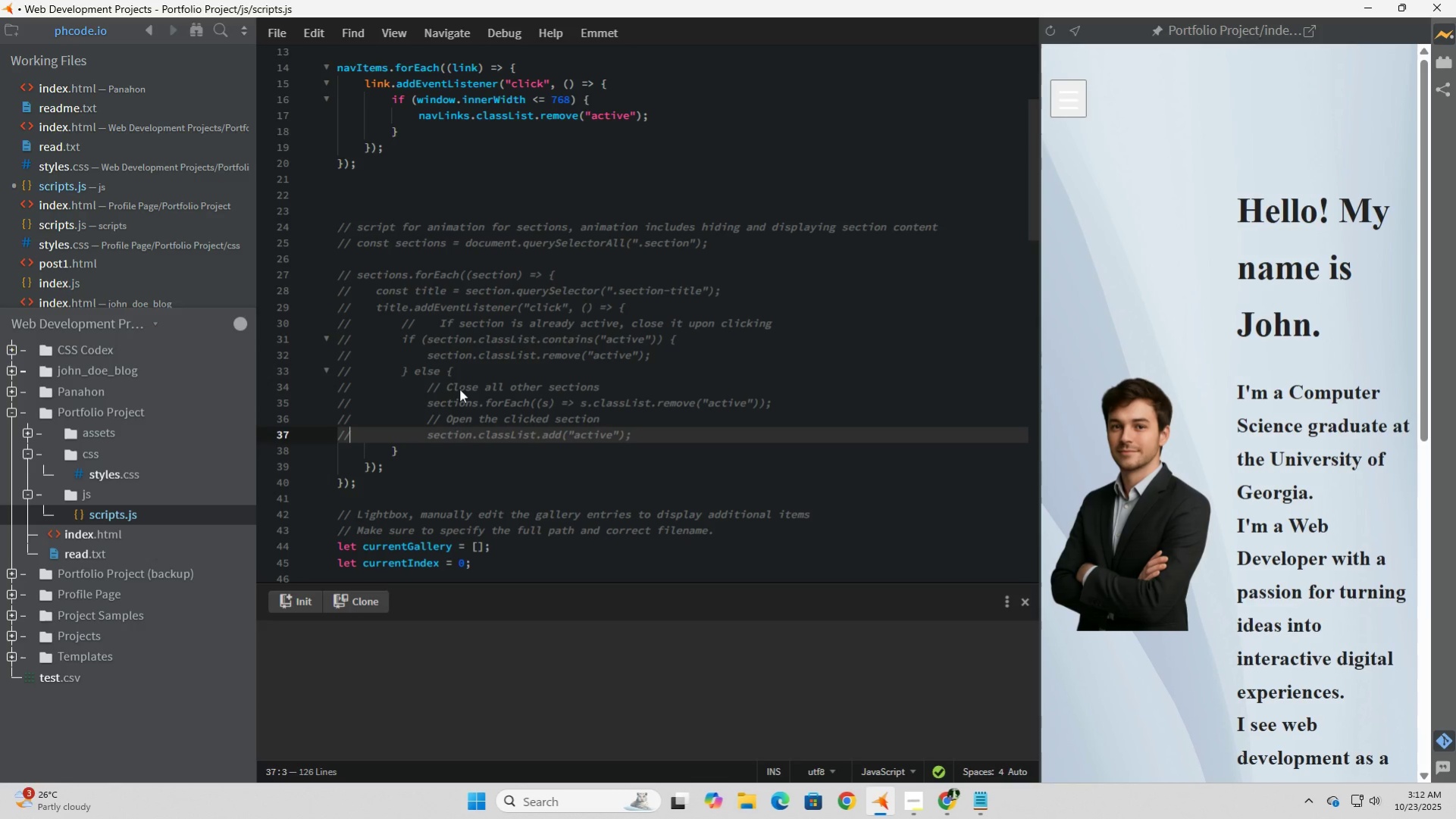 
key(NumpadDivide)
 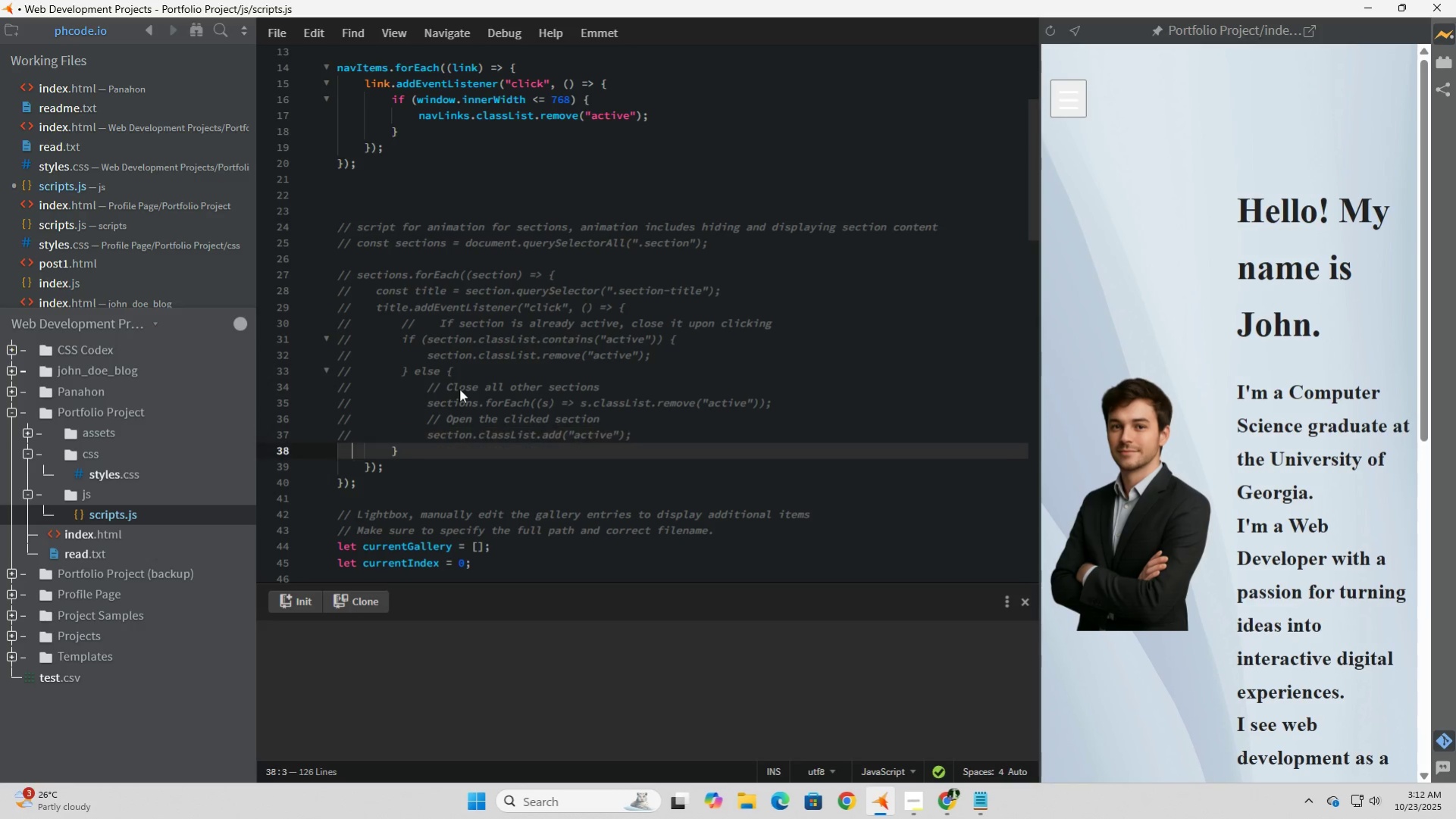 
key(ArrowDown)
 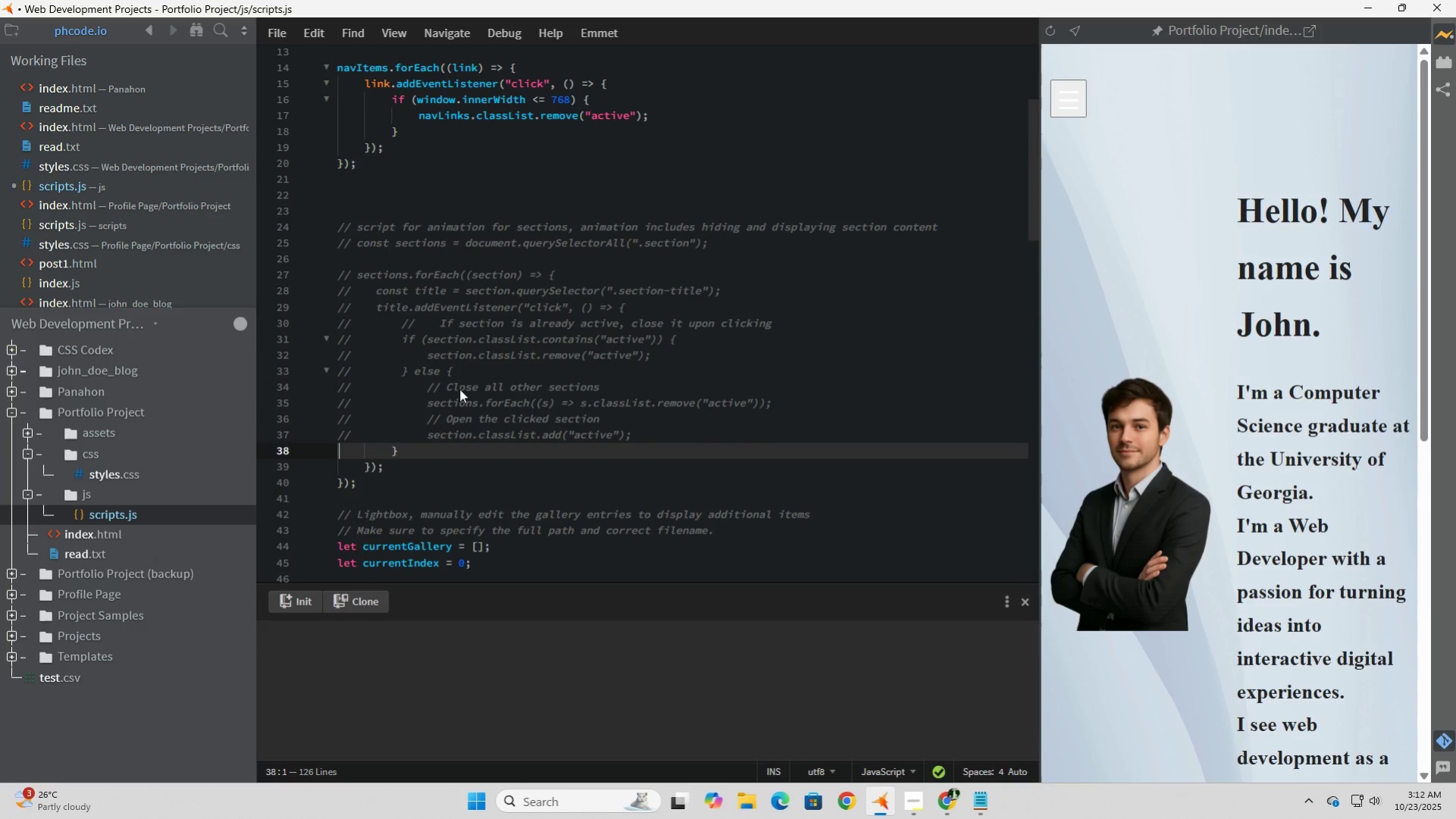 
key(ArrowLeft)
 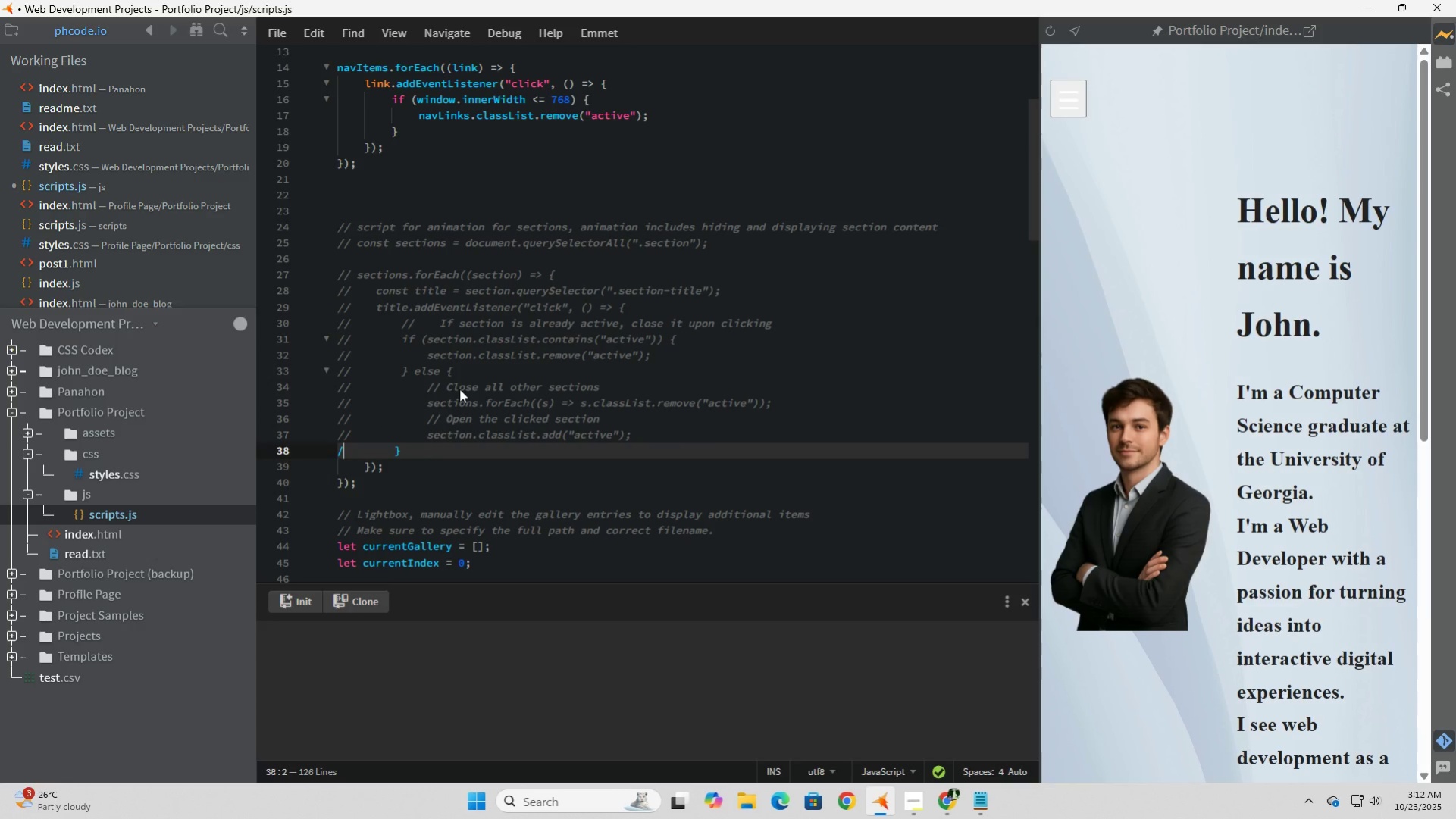 
key(NumpadDivide)
 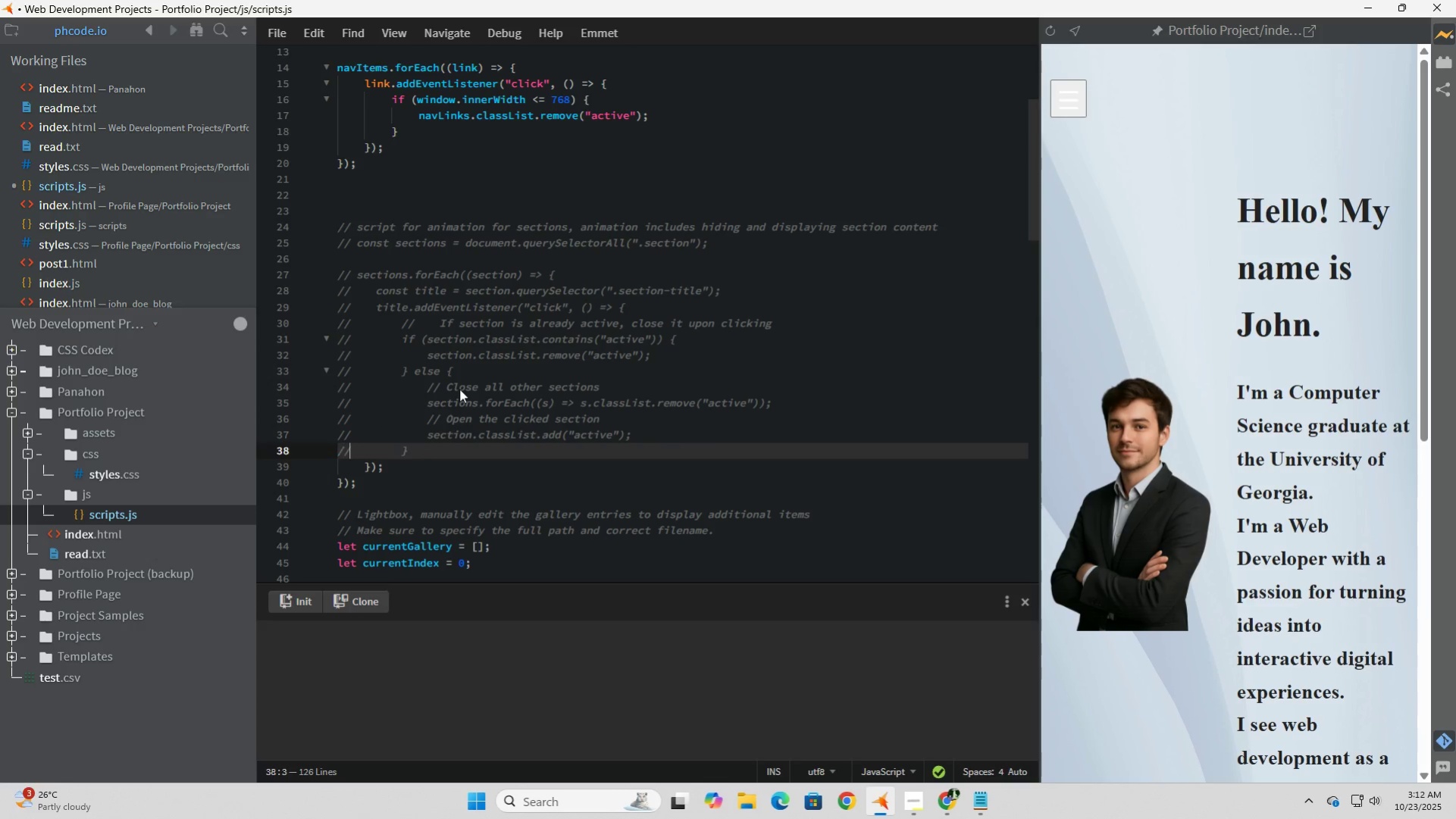 
key(NumpadDivide)
 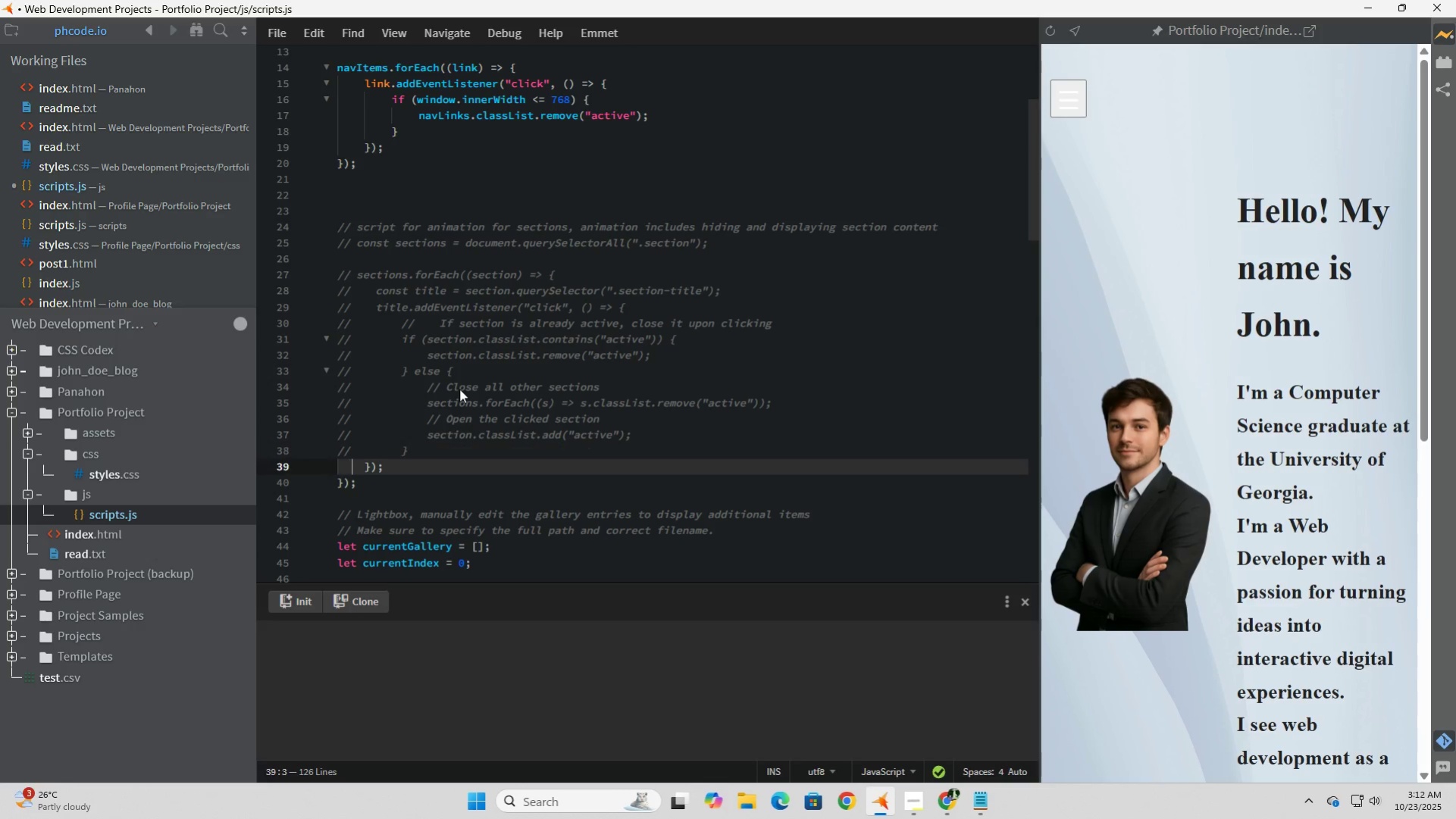 
key(ArrowDown)
 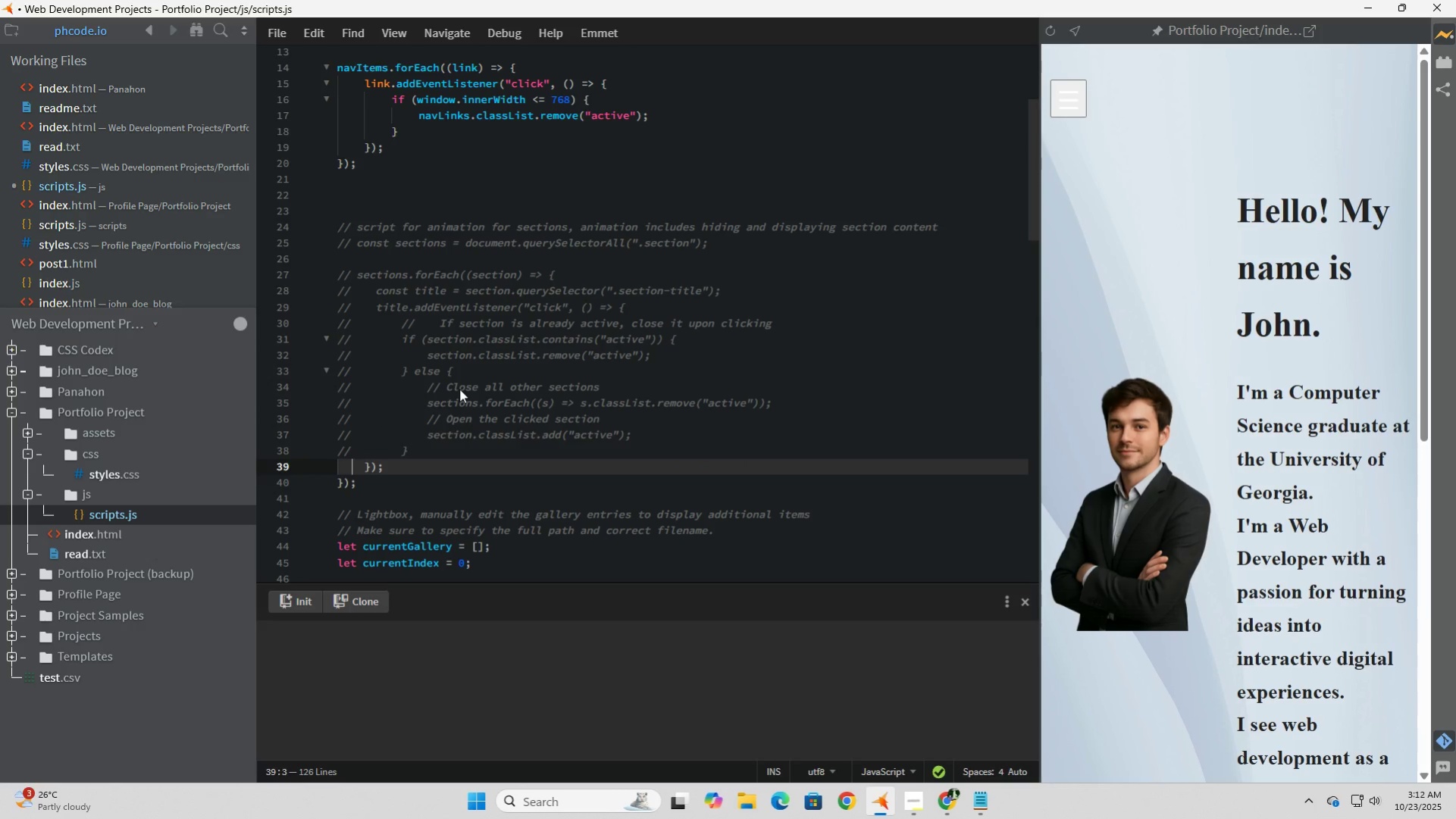 
key(ArrowLeft)
 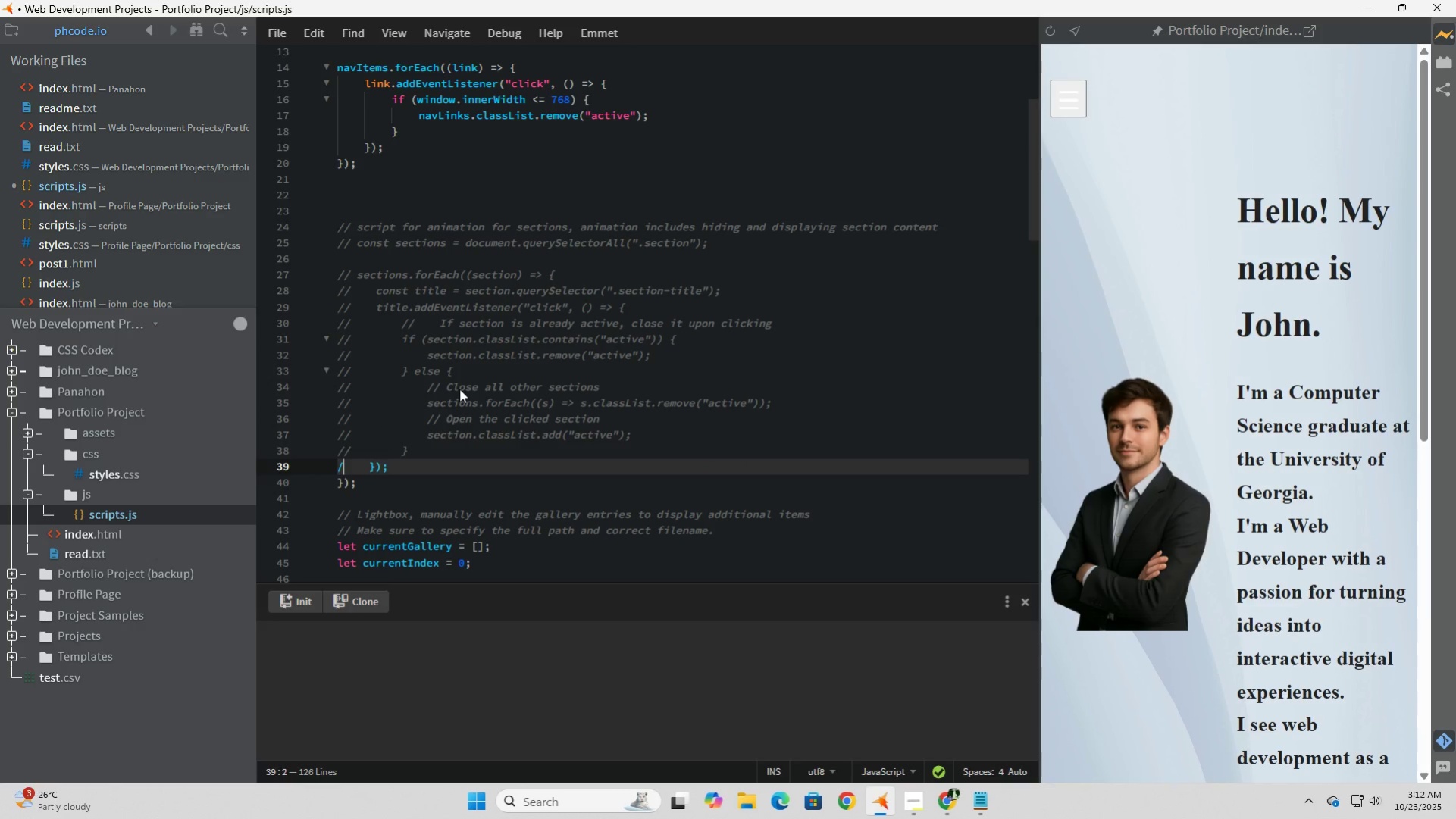 
key(NumpadDivide)
 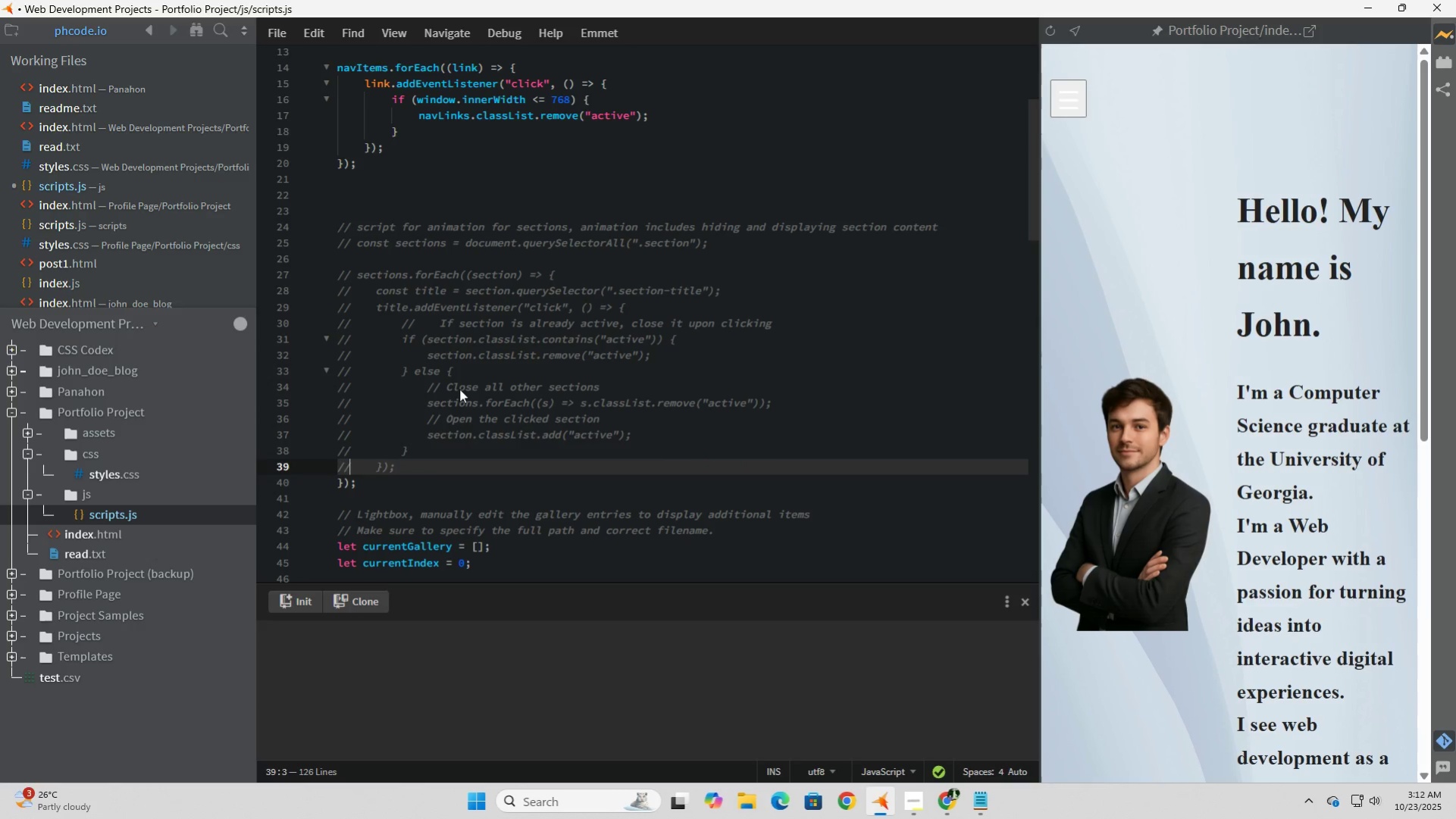 
key(NumpadDivide)
 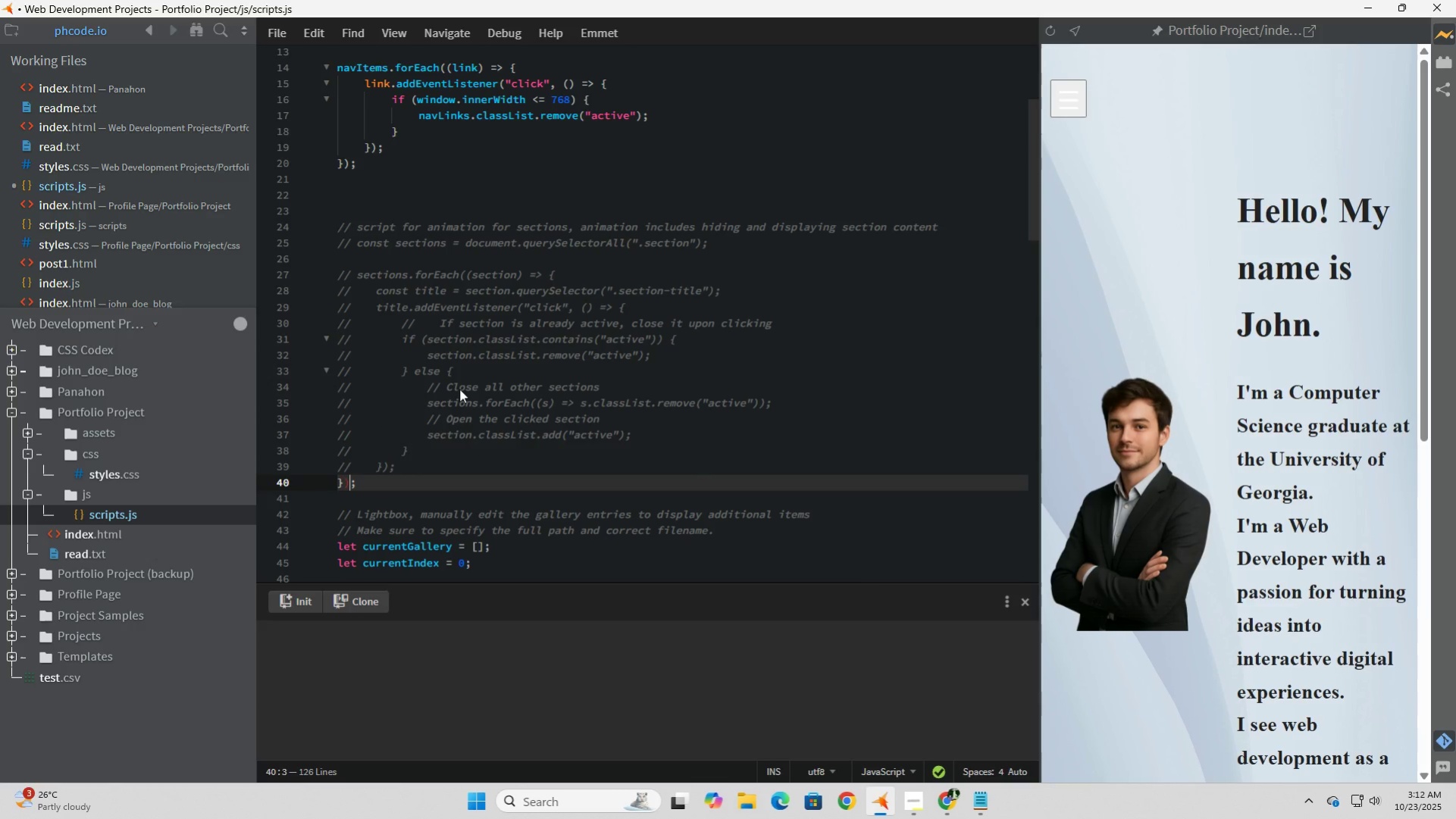 
key(ArrowDown)
 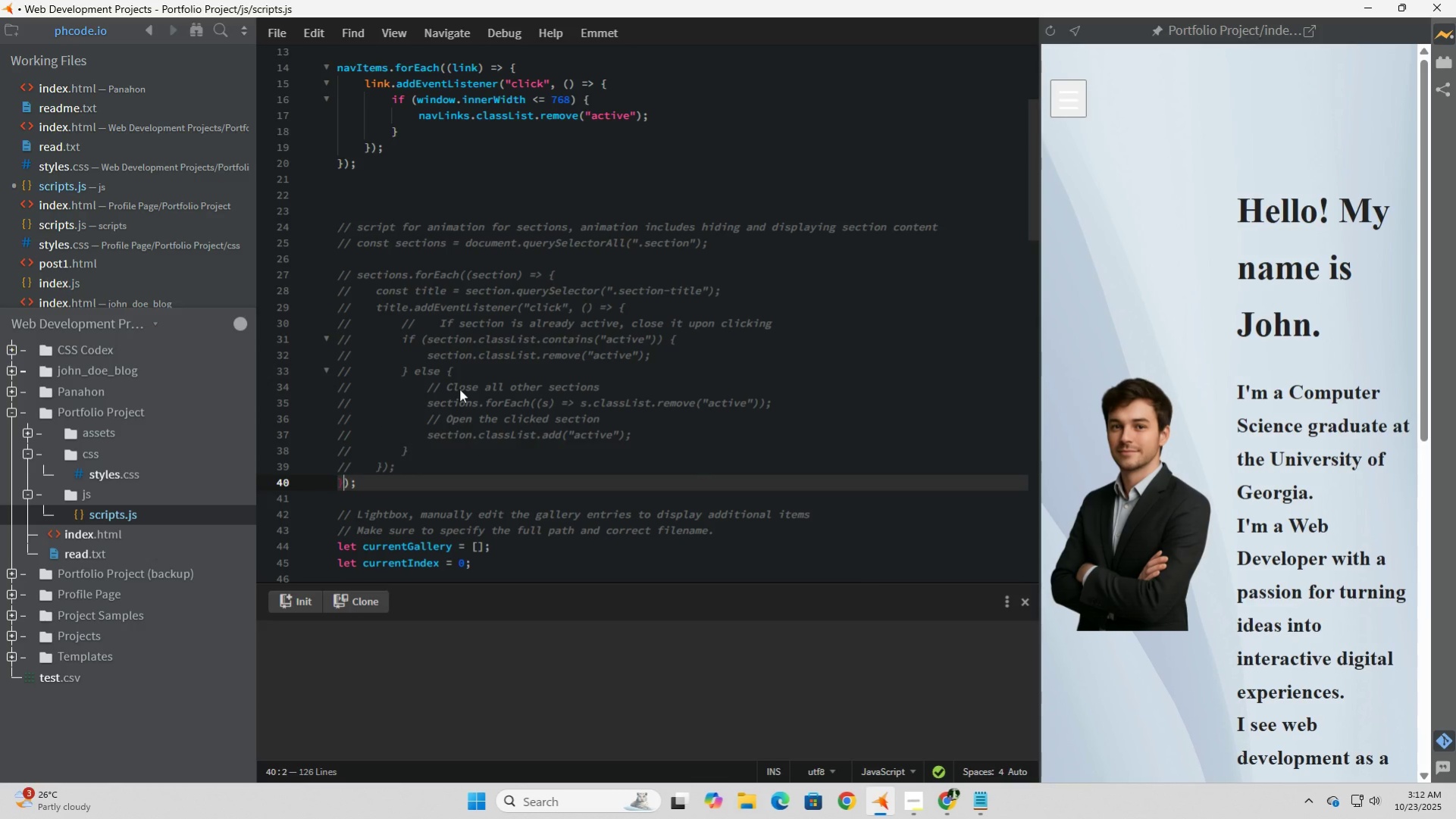 
key(ArrowLeft)
 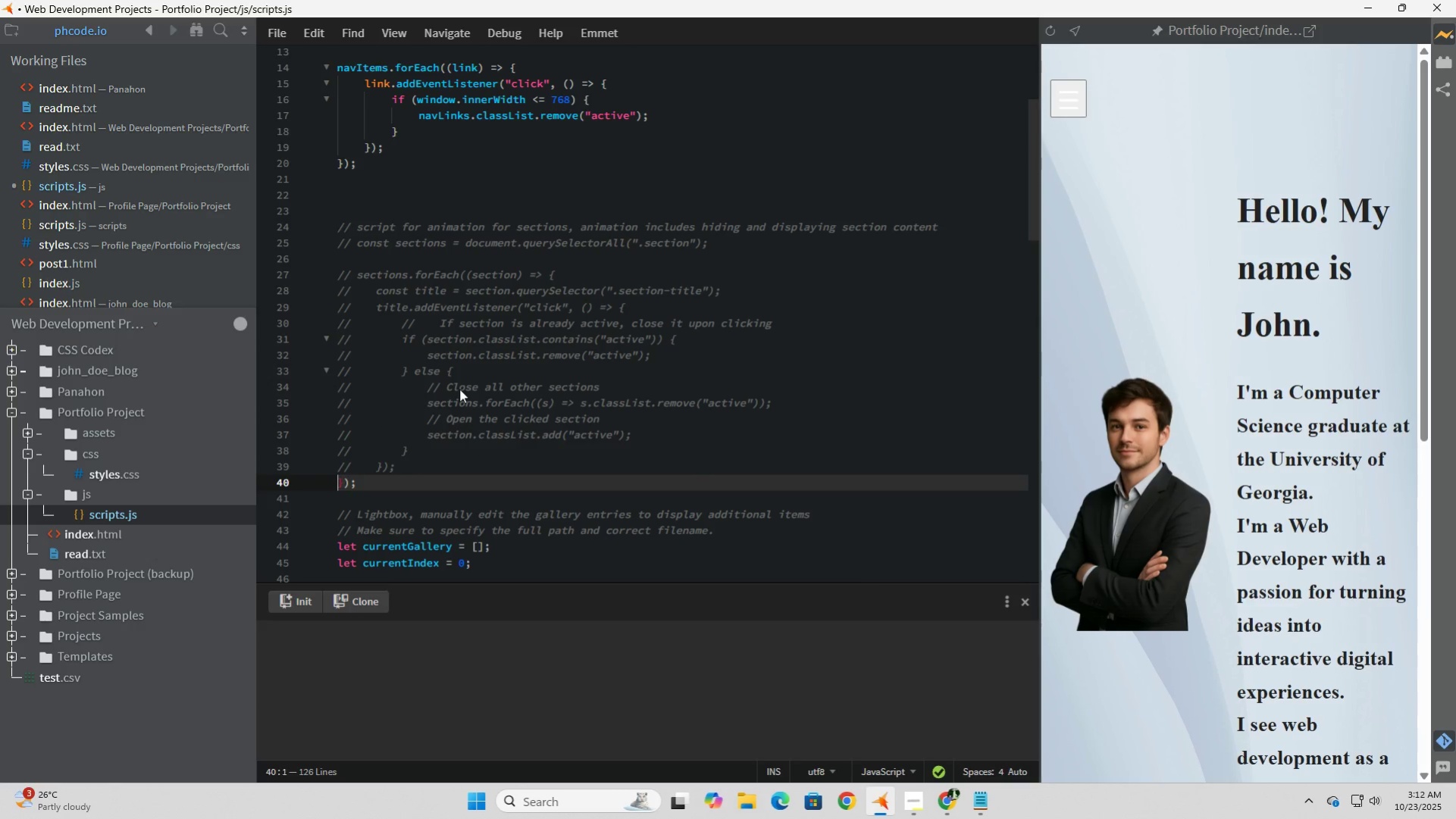 
key(ArrowLeft)
 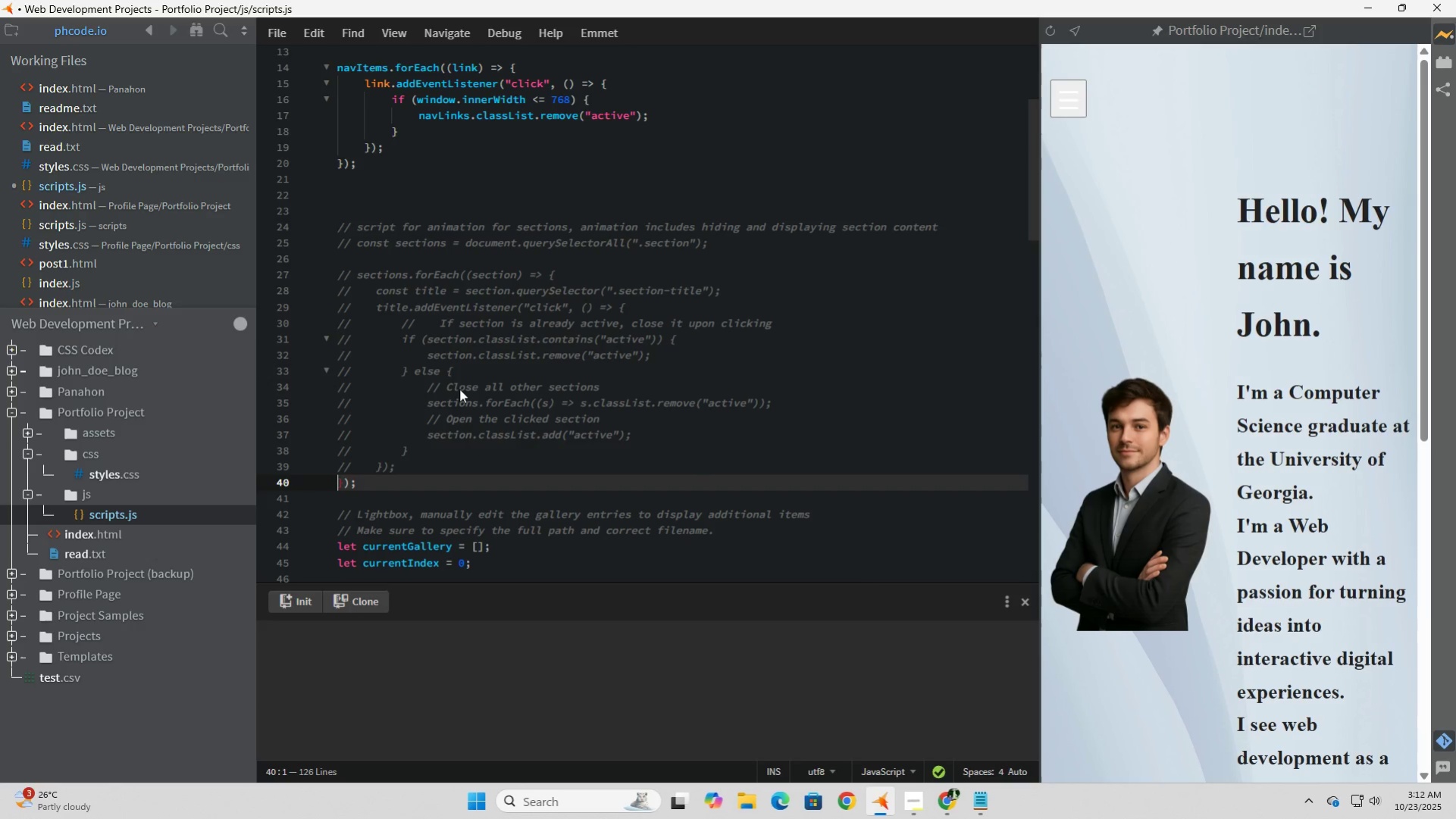 
key(NumpadDivide)
 